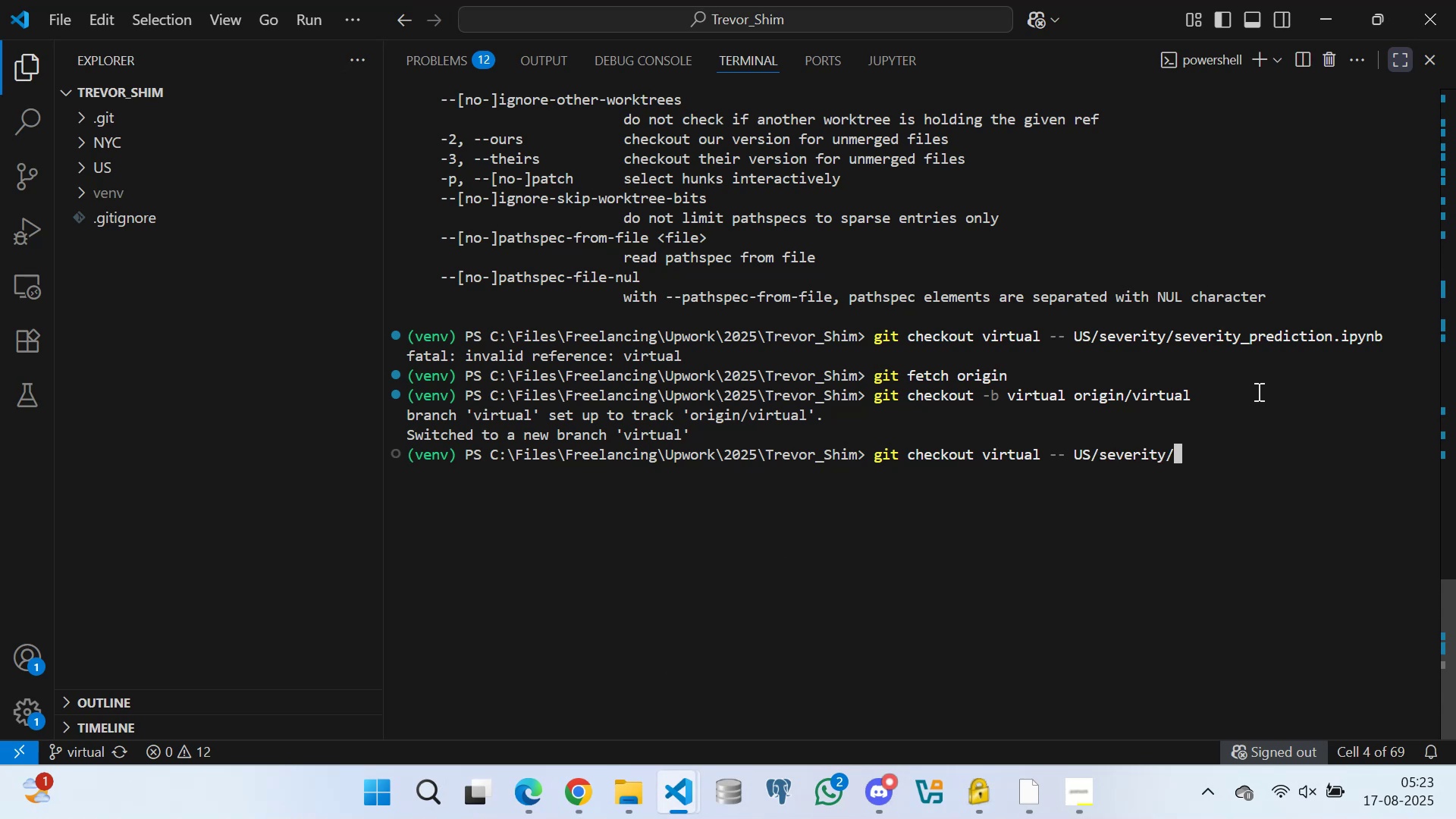 
type(severity_prediction.ipynb)
 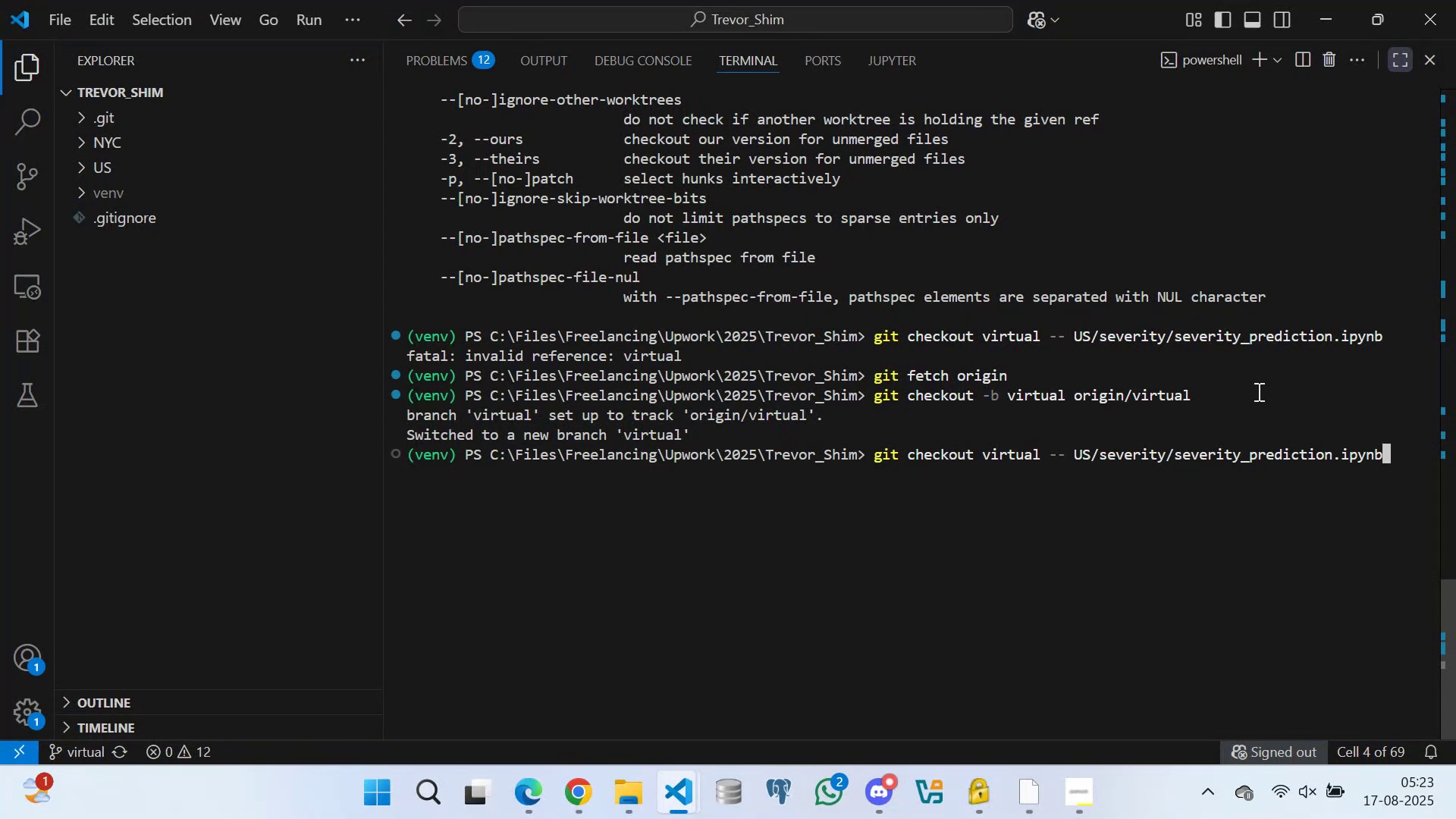 
left_click([537, 711])
 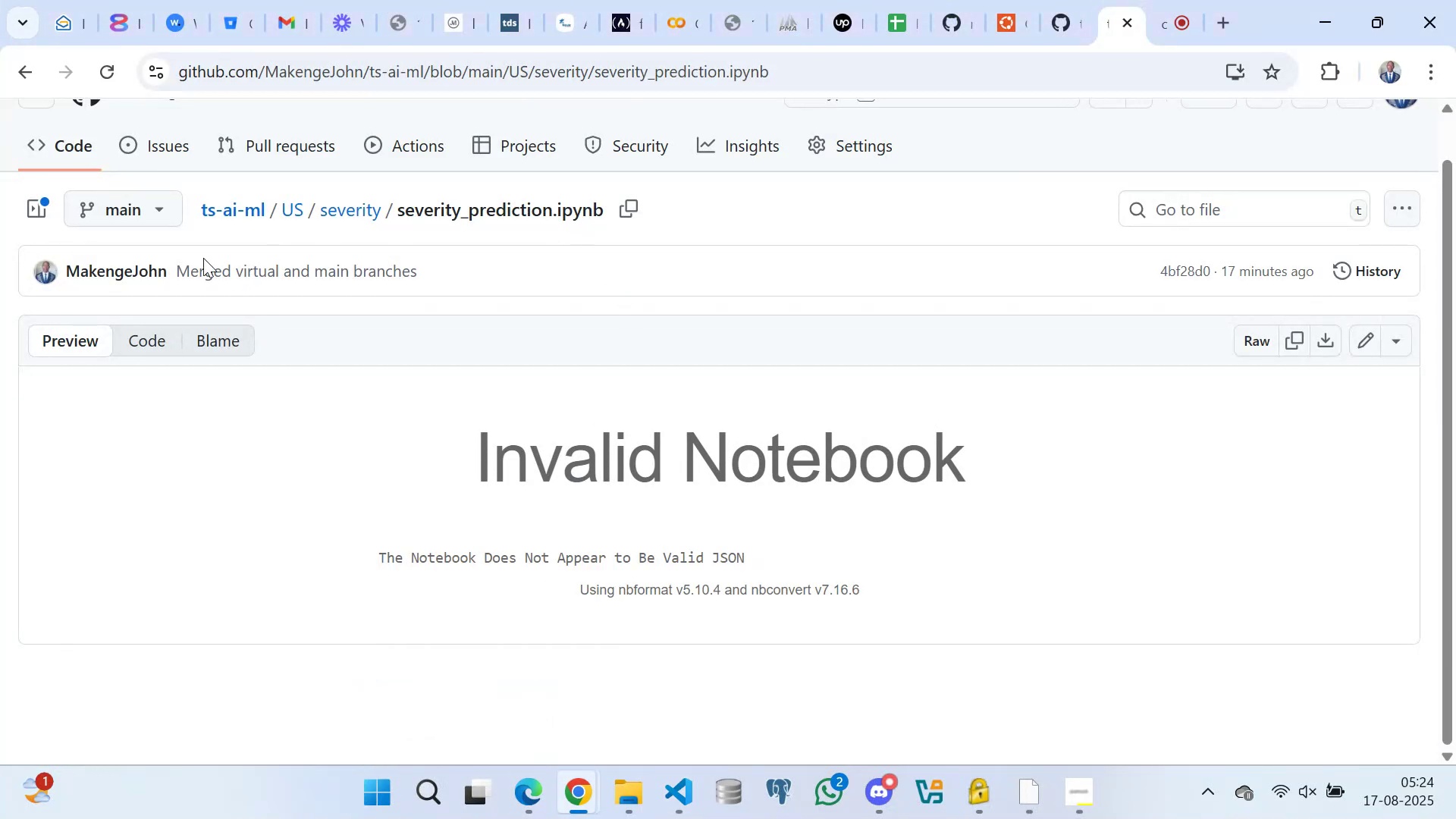 
mouse_move([162, 219])
 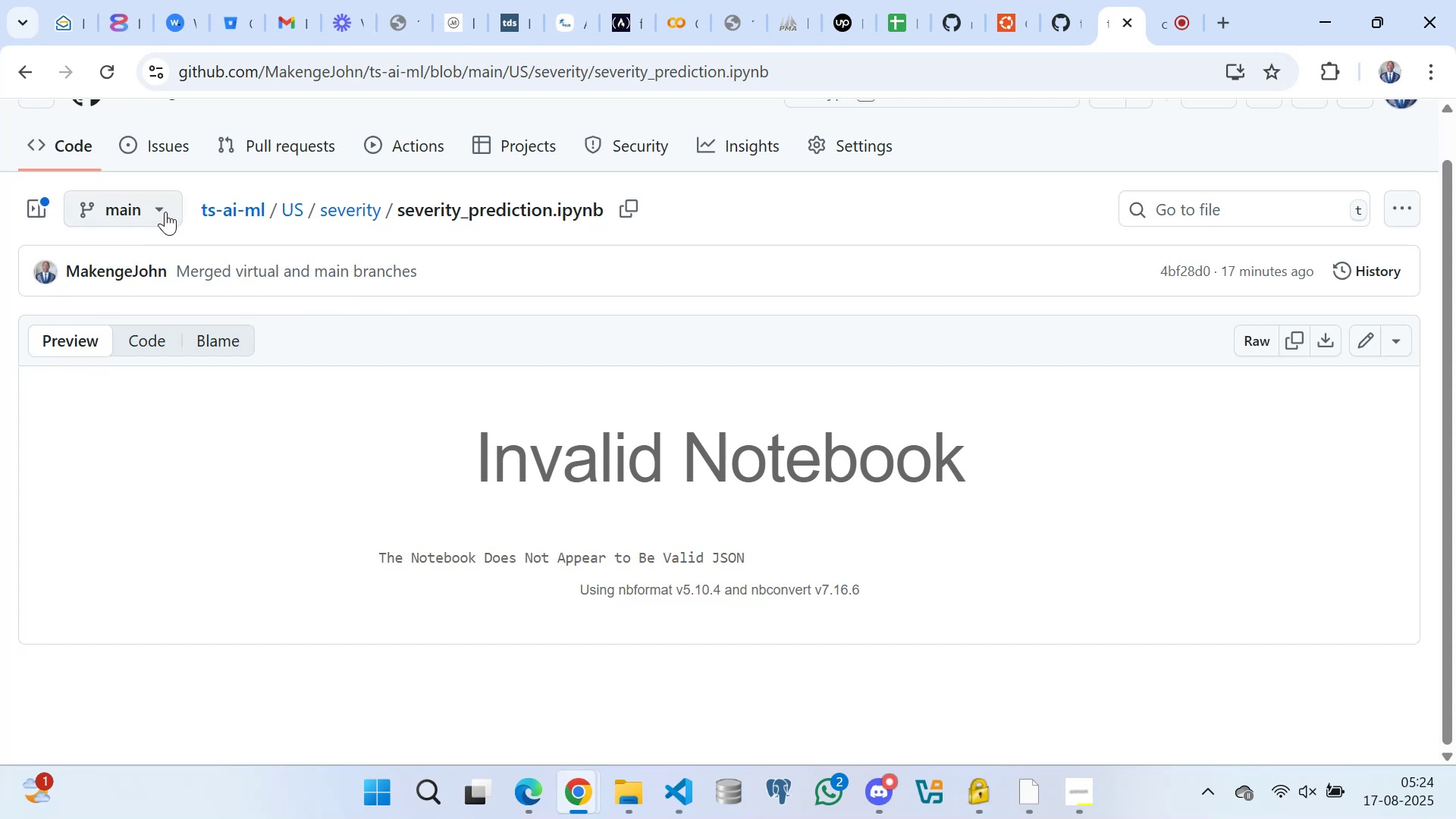 
left_click([165, 212])
 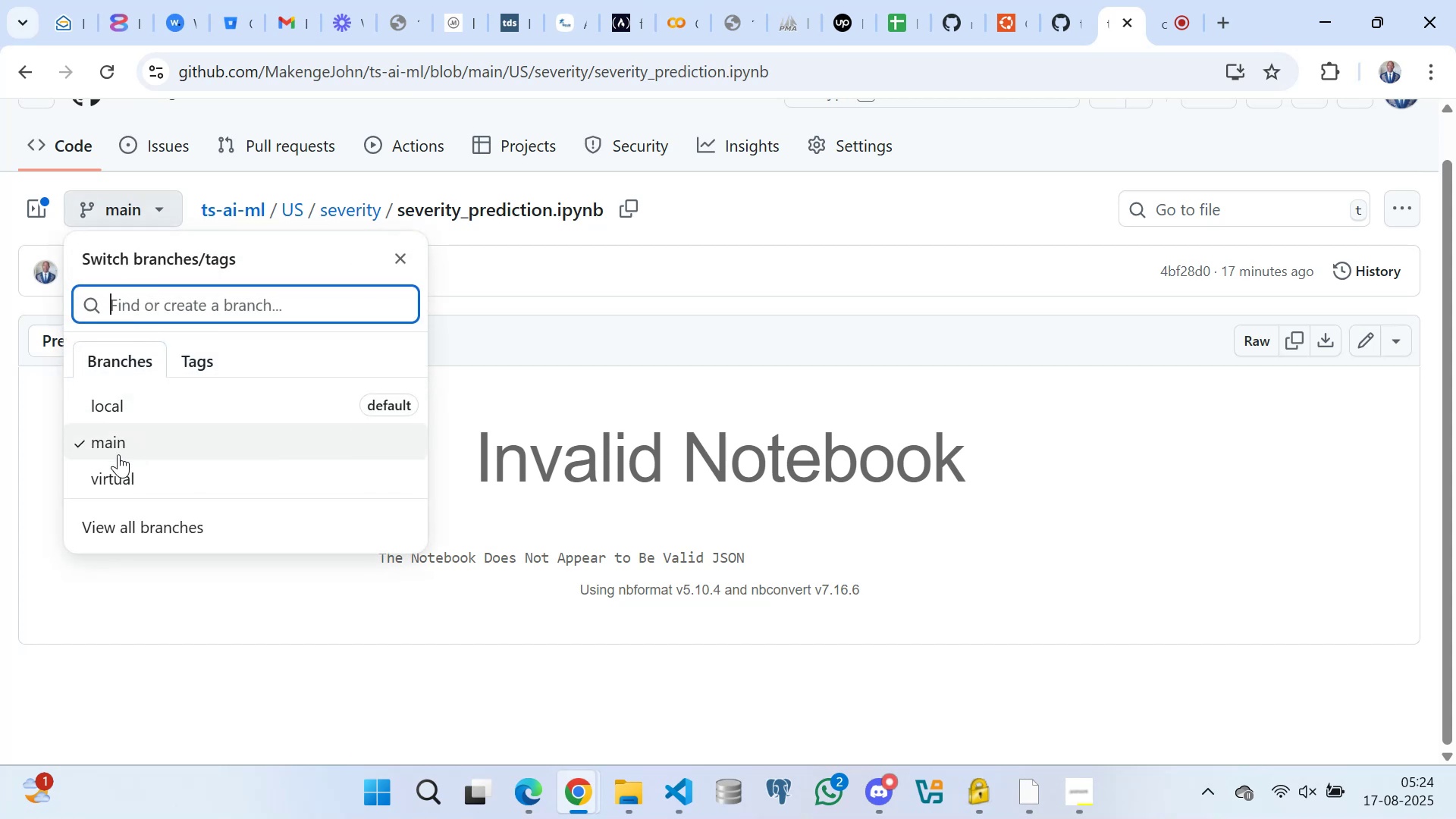 
left_click([112, 477])
 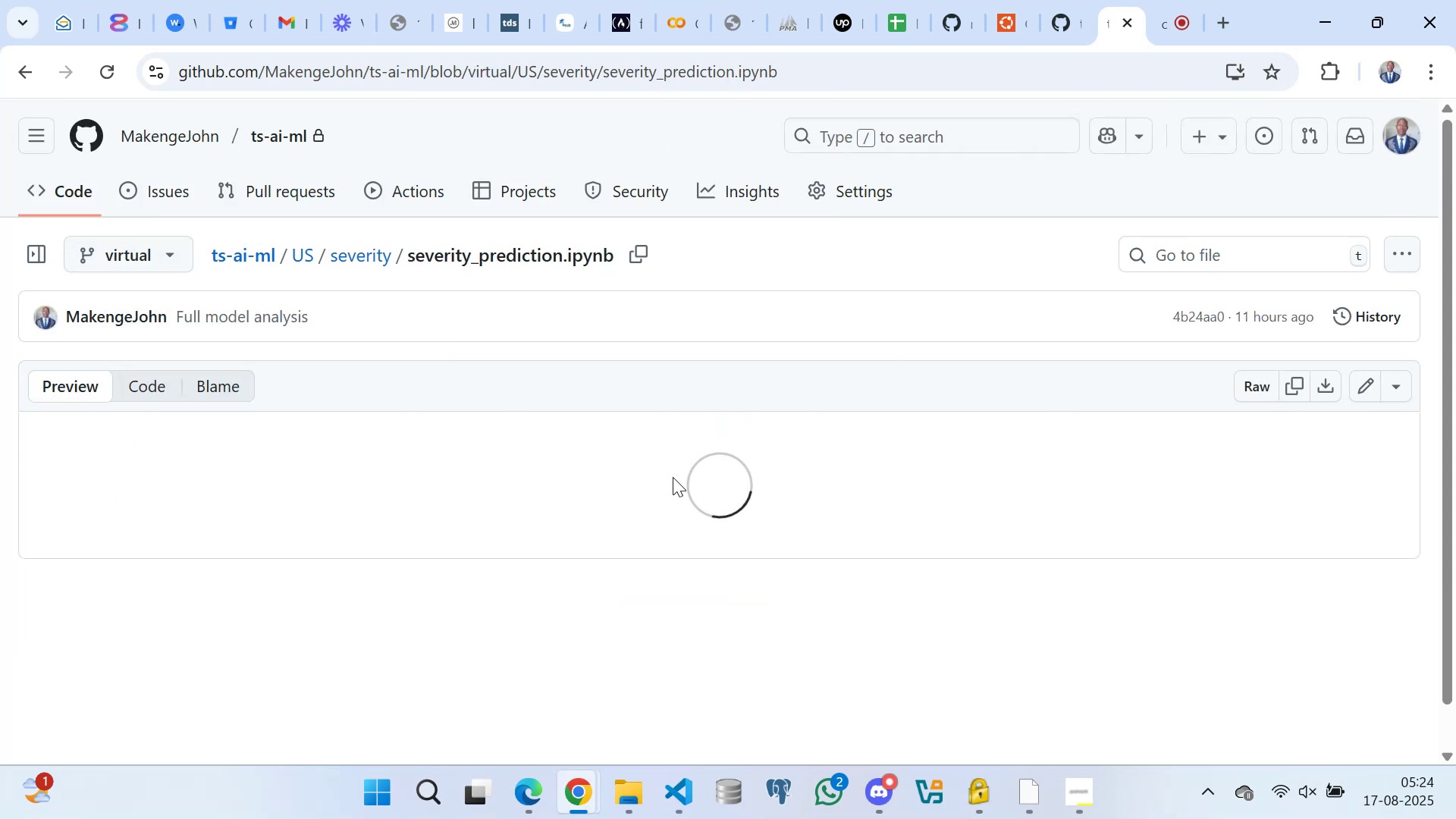 
wait(7.25)
 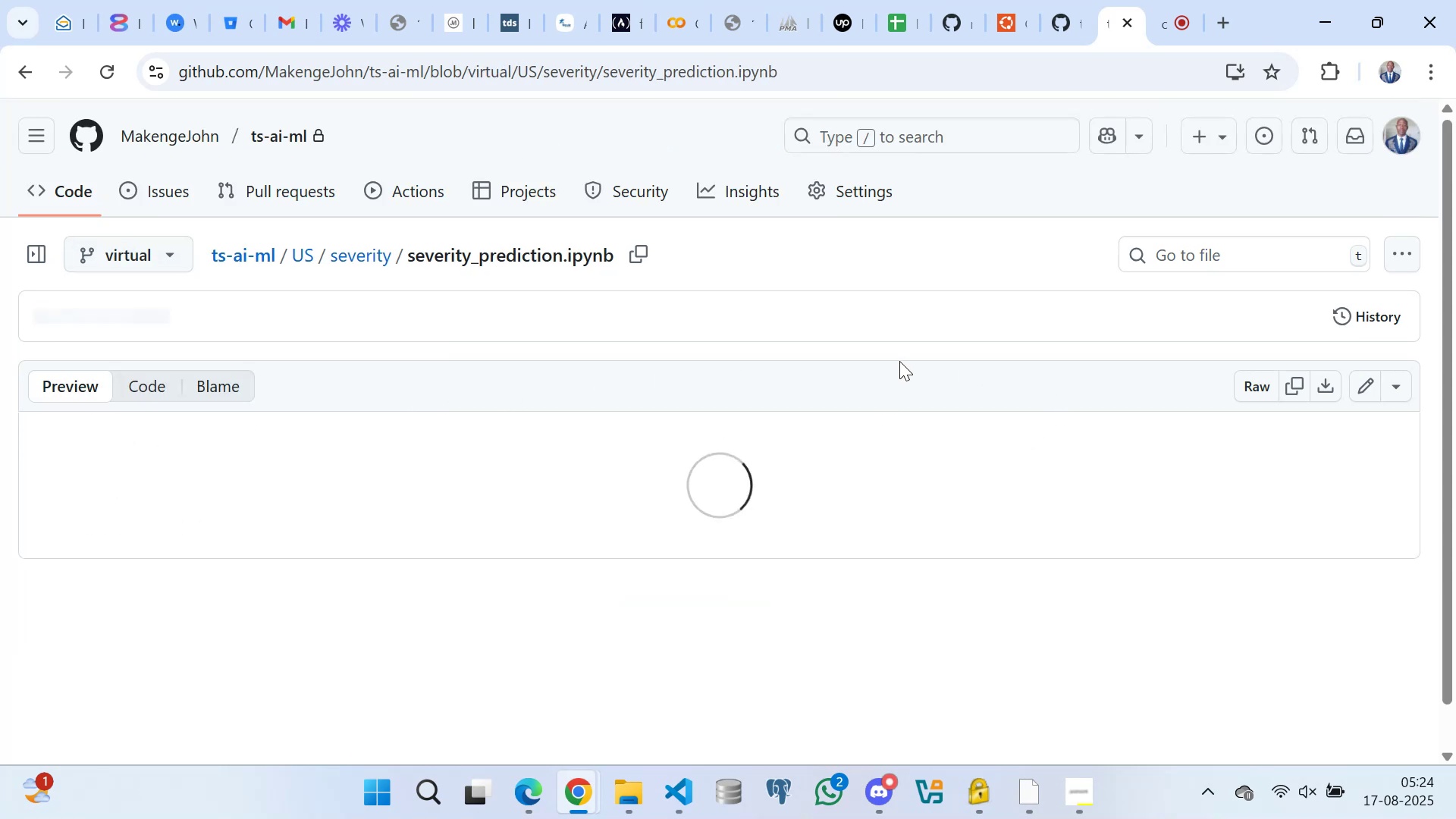 
scroll: coordinate [839, 456], scroll_direction: down, amount: 23.0
 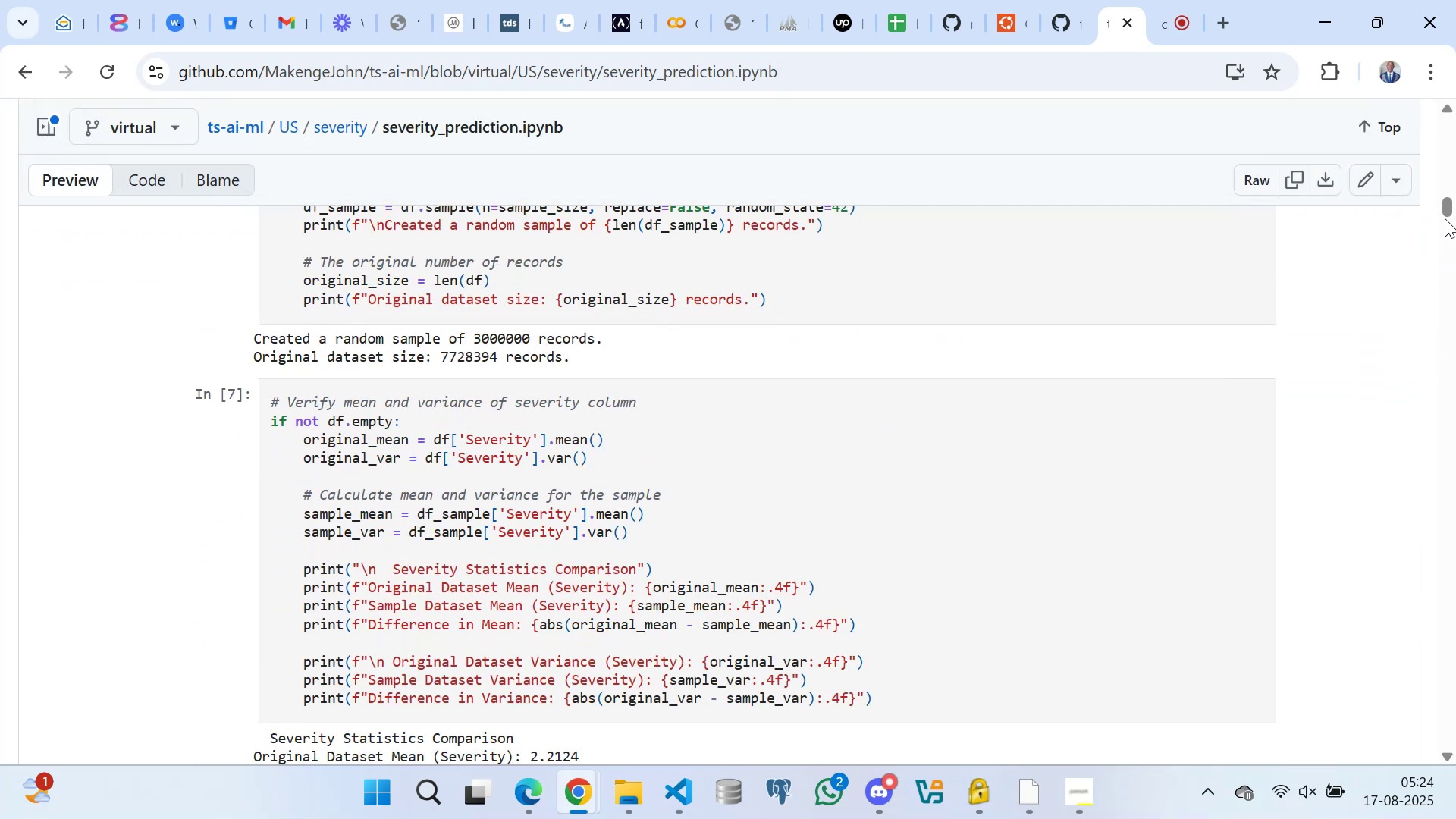 
left_click_drag(start_coordinate=[1445, 206], to_coordinate=[1455, 117])
 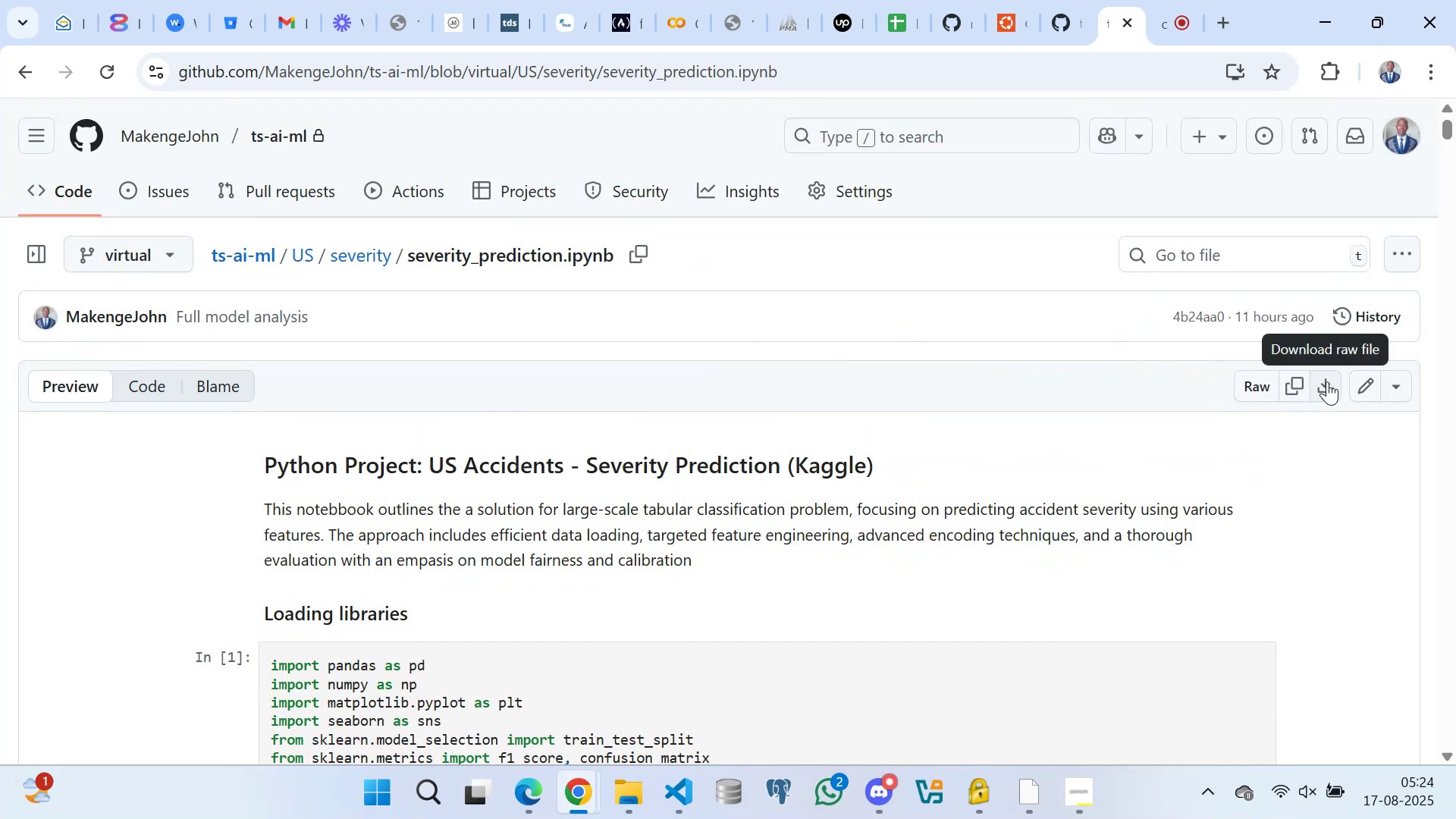 
left_click([1328, 381])
 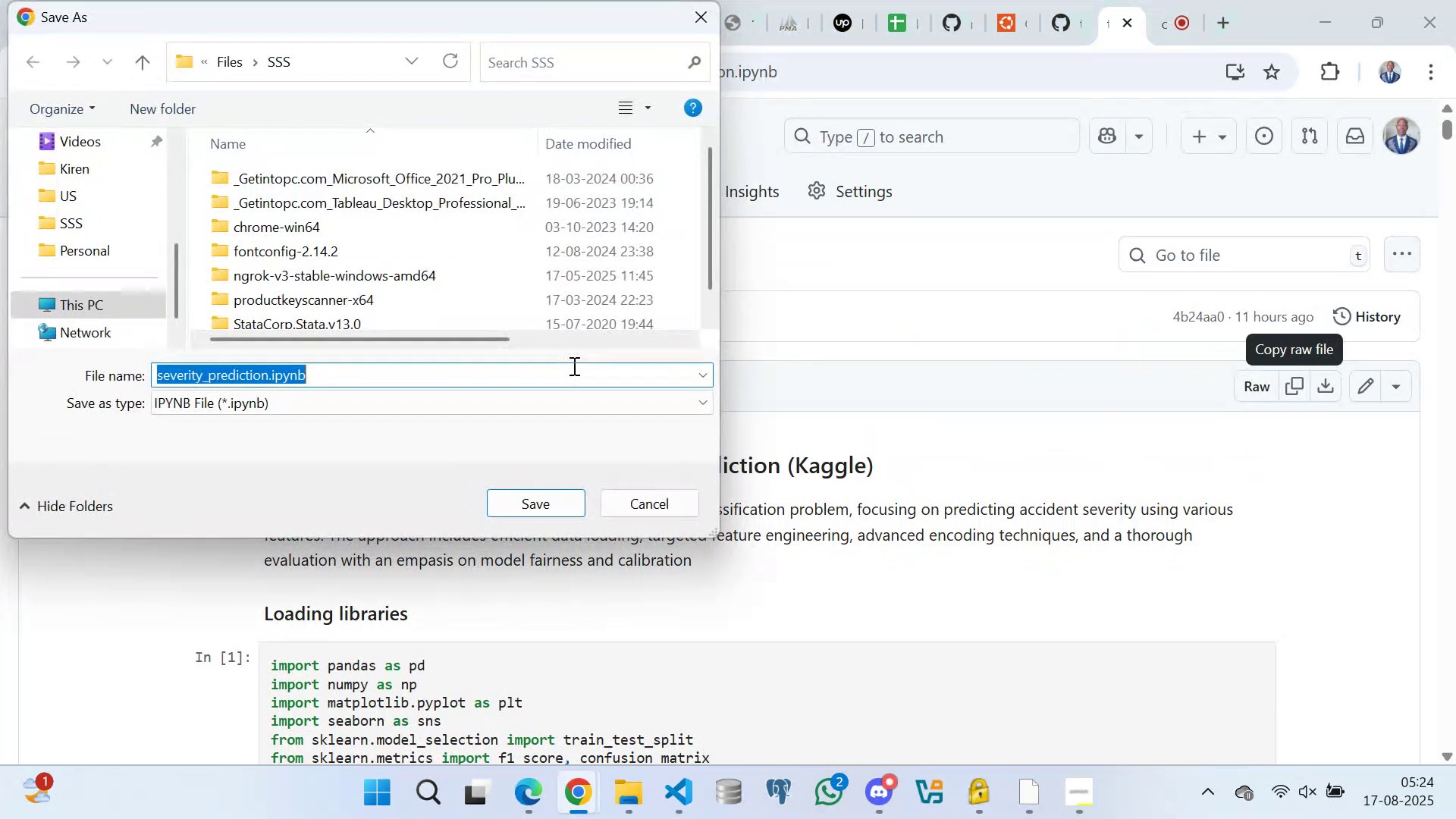 
scroll: coordinate [86, 253], scroll_direction: up, amount: 2.0
 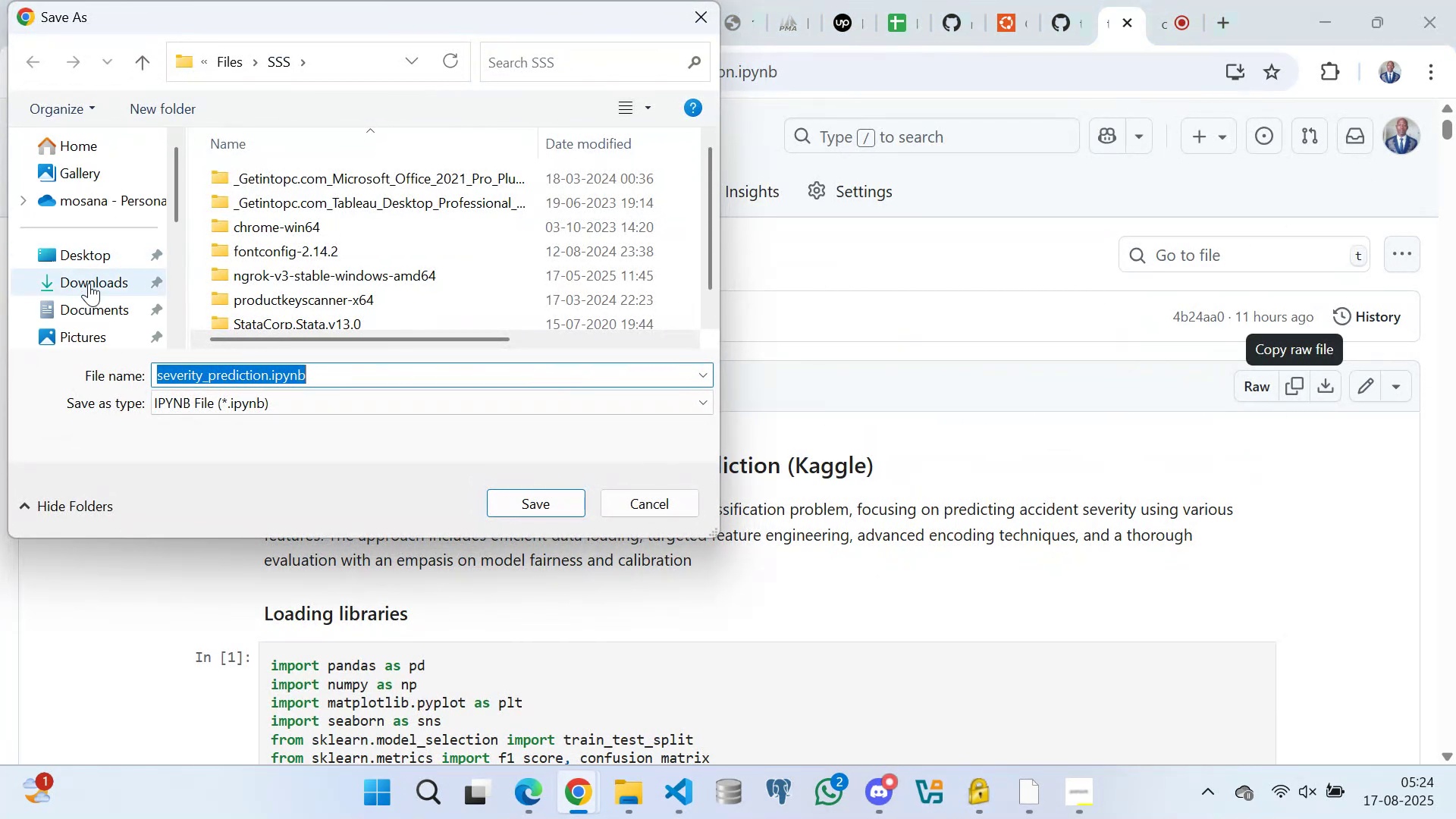 
left_click([89, 283])
 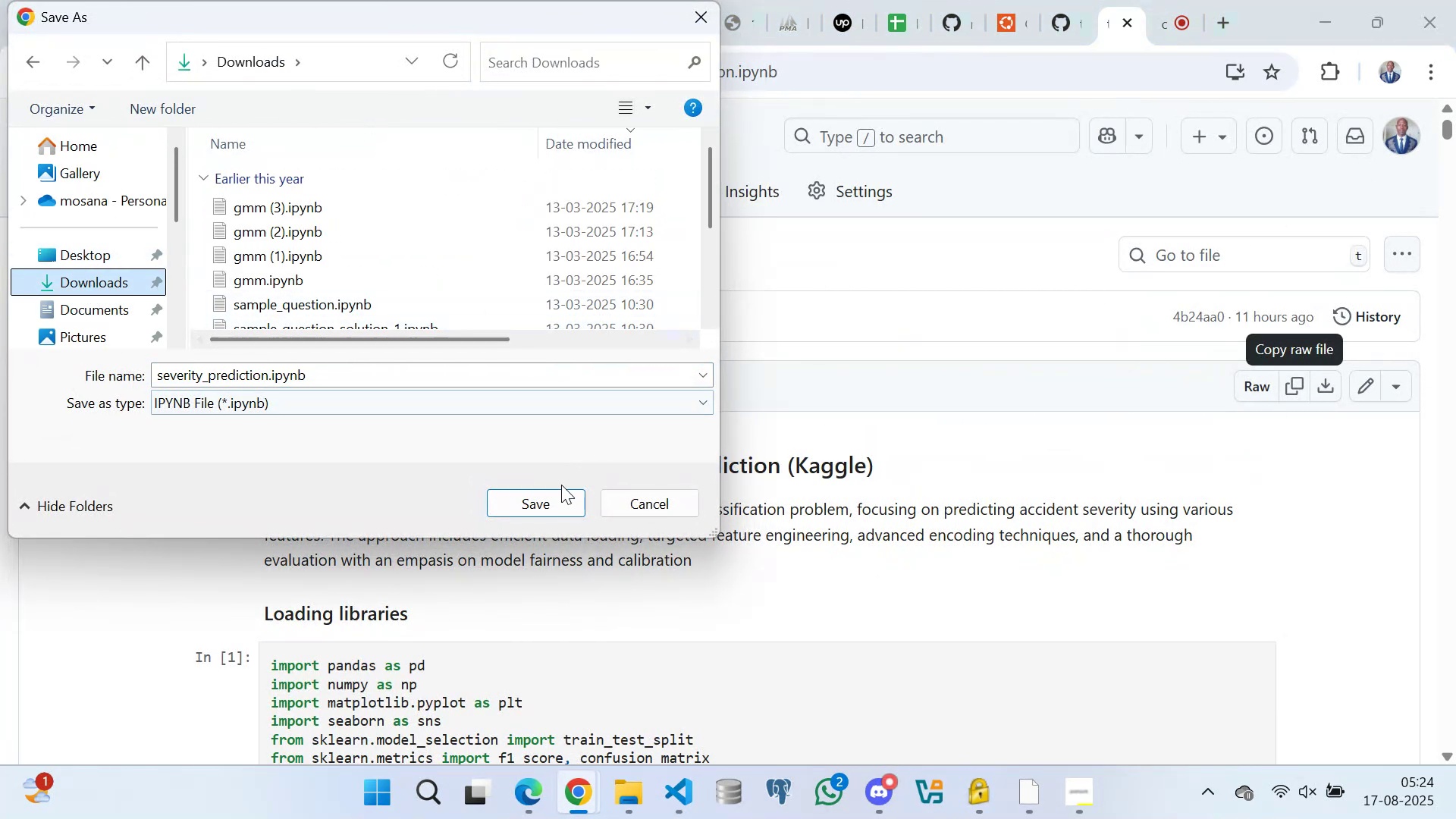 
left_click([537, 504])
 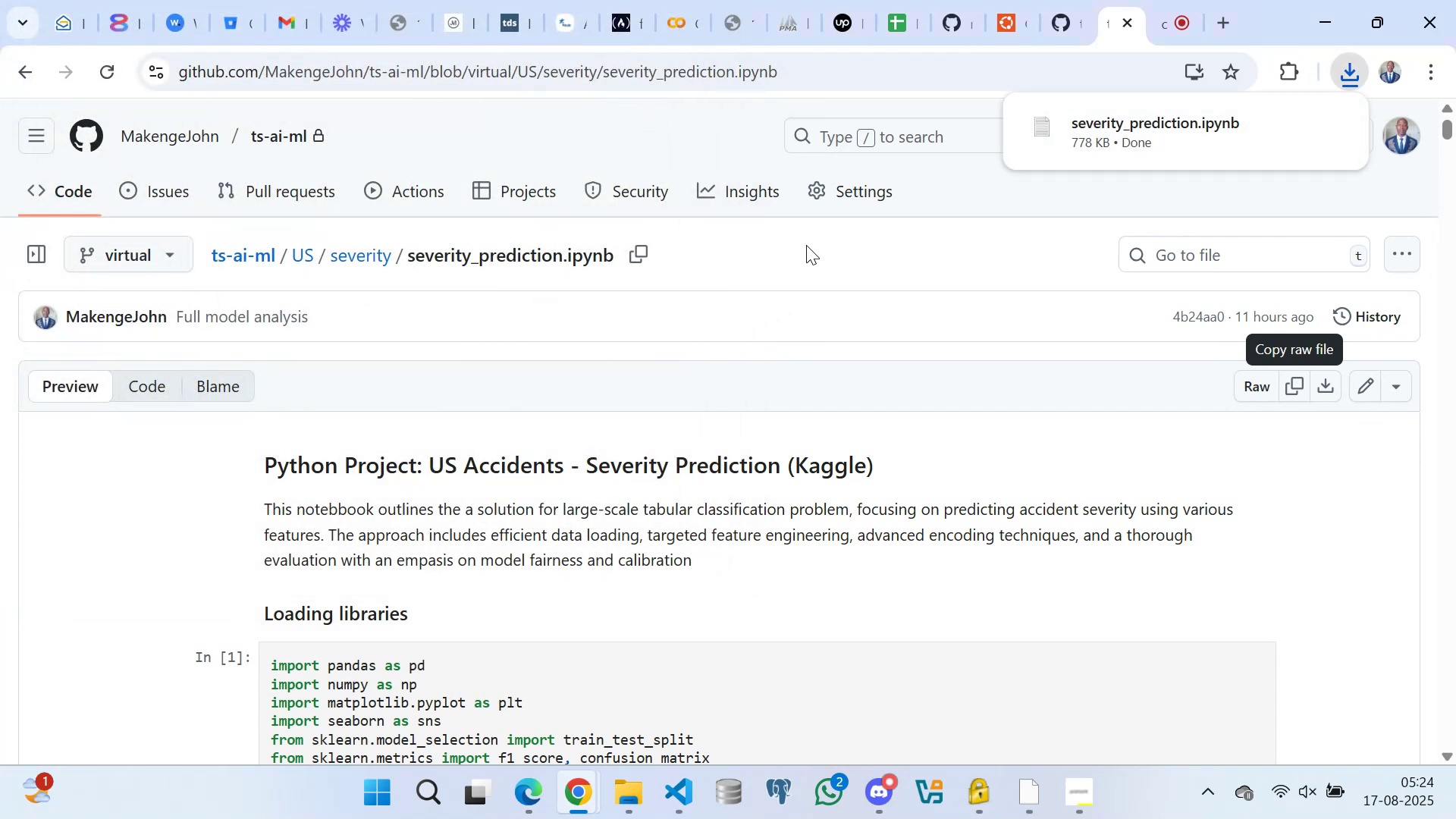 
left_click([807, 259])
 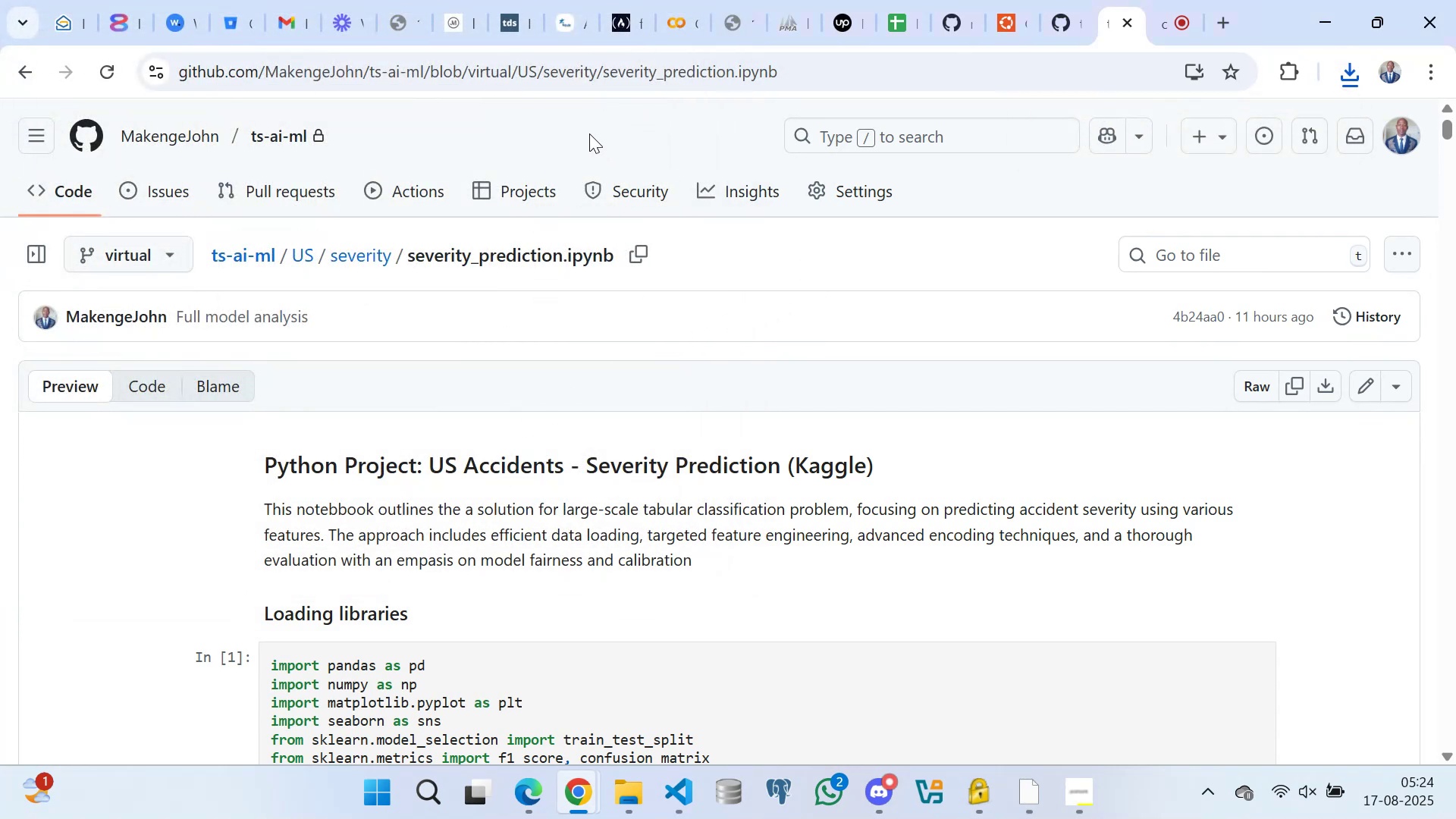 
left_click([577, 121])
 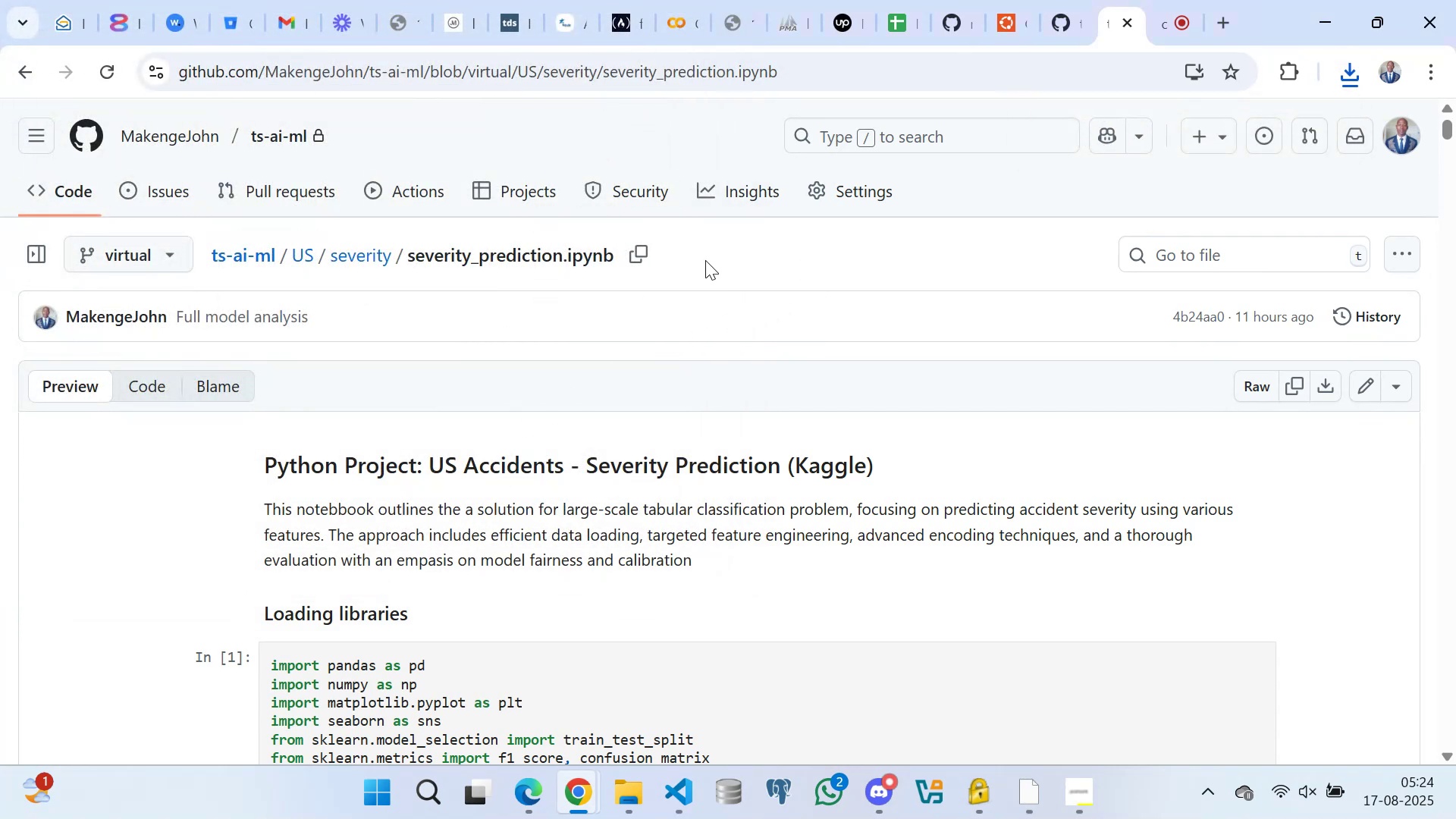 
scroll: coordinate [671, 465], scroll_direction: down, amount: 5.0
 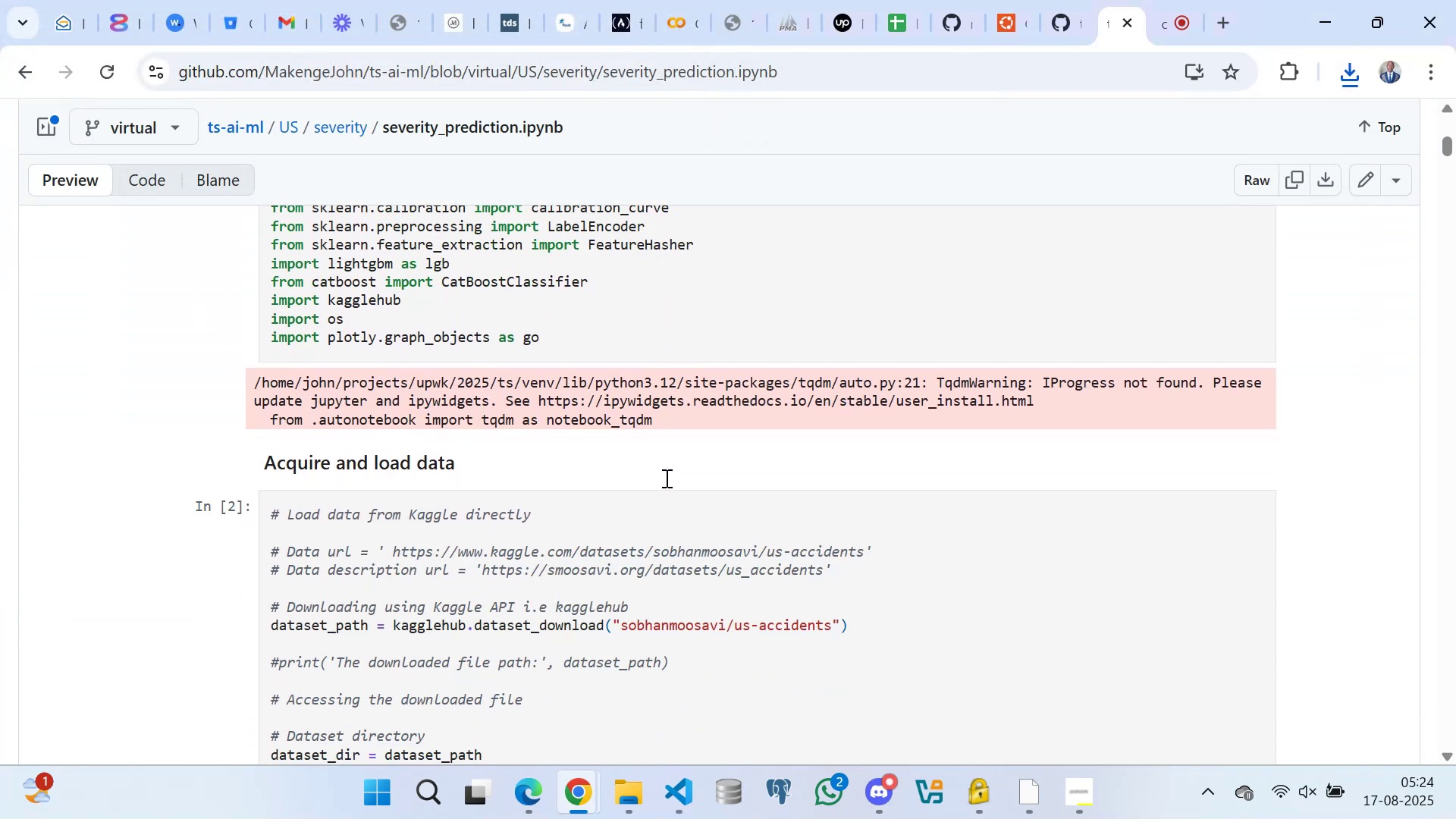 
scroll: coordinate [665, 478], scroll_direction: up, amount: 1.0
 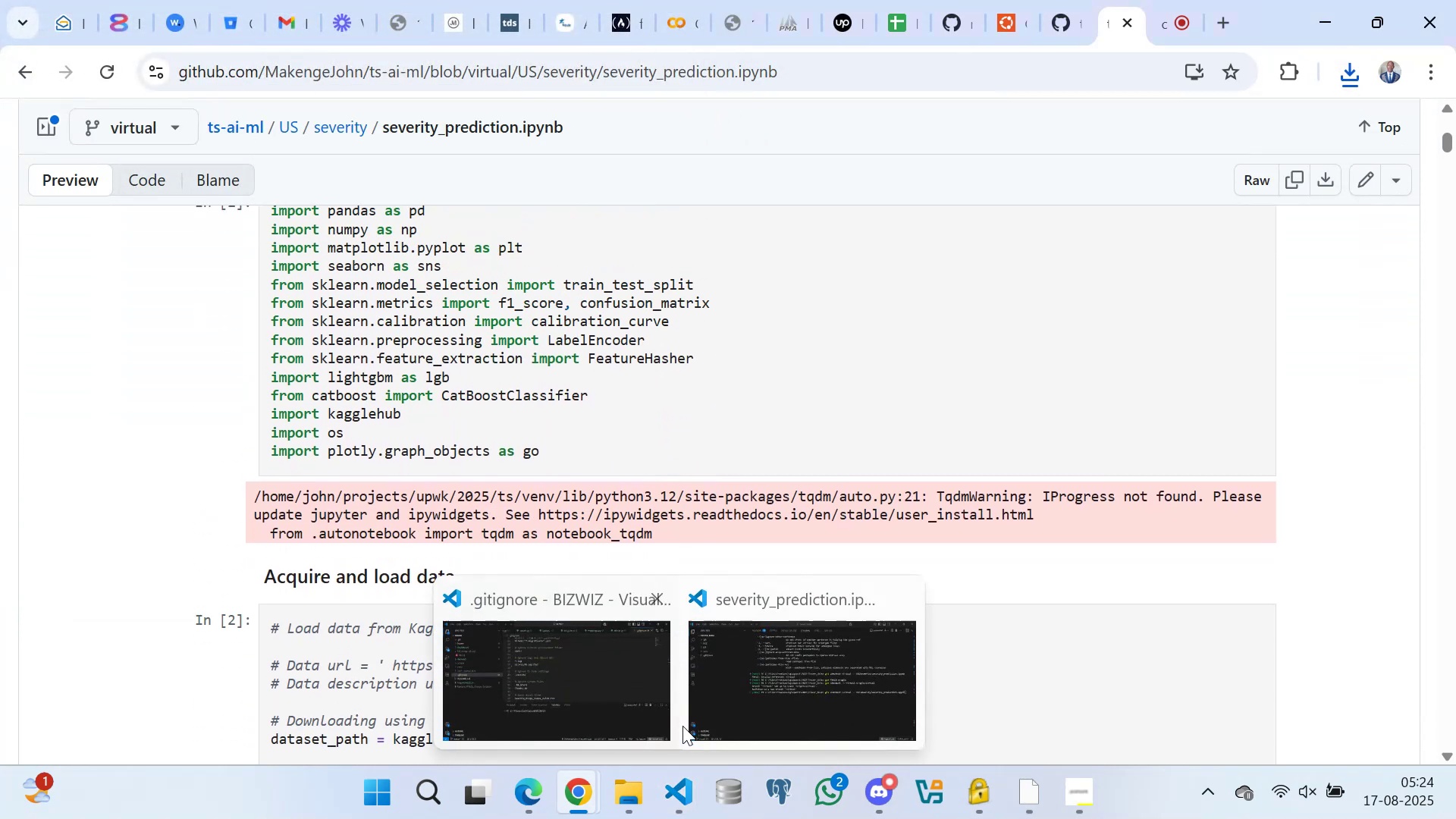 
left_click([805, 703])
 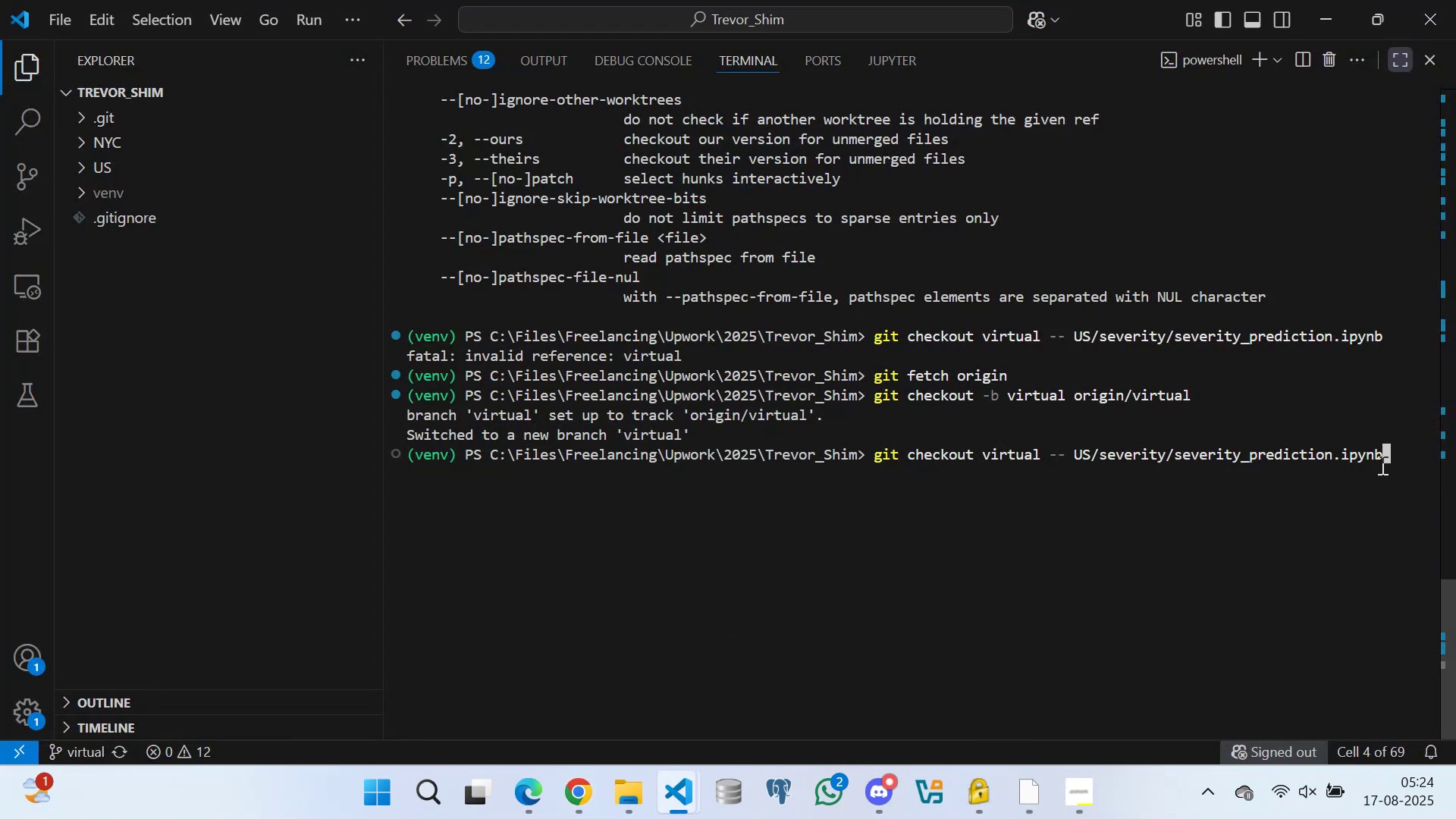 
left_click([1388, 453])
 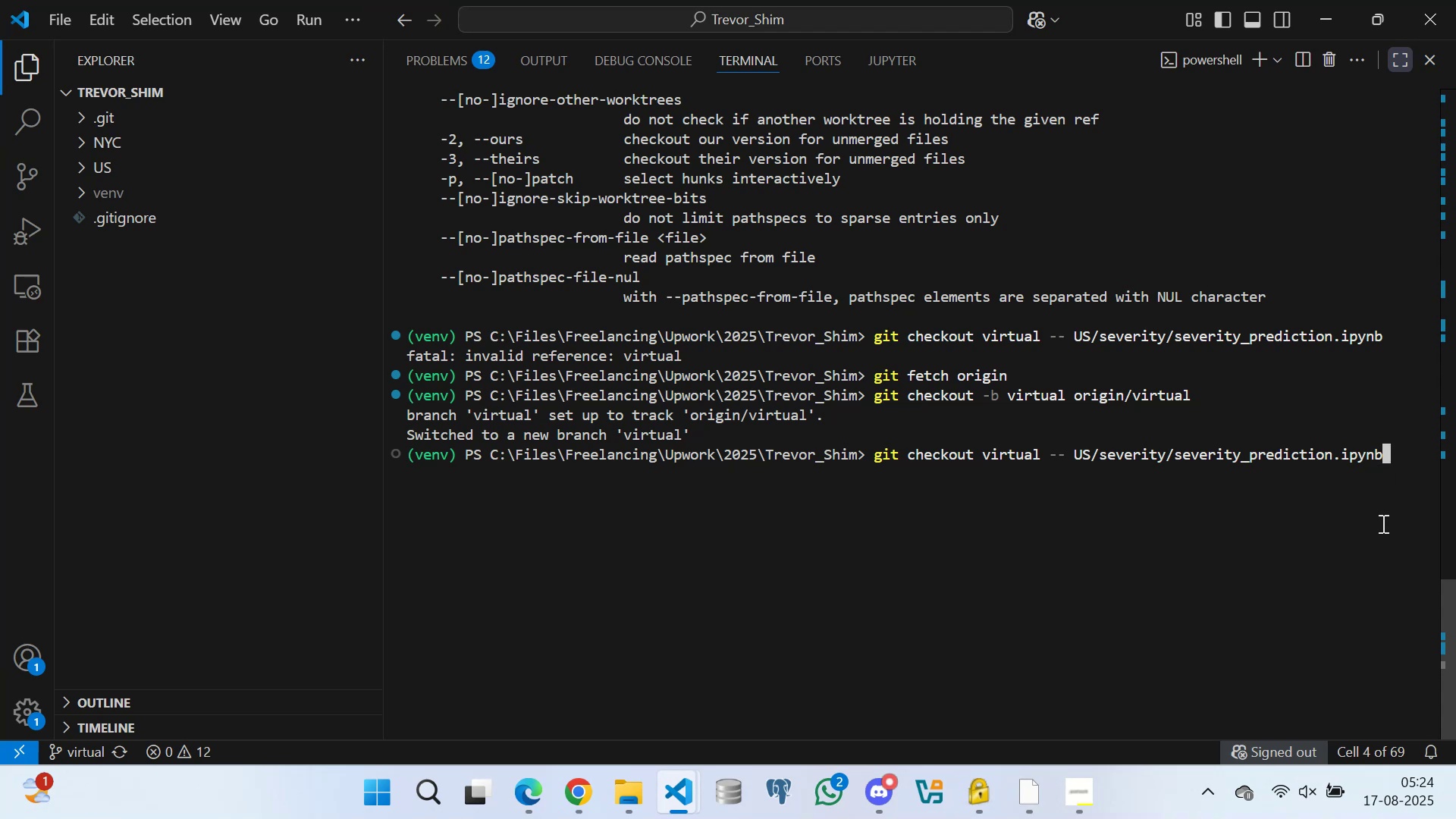 
key(Enter)
 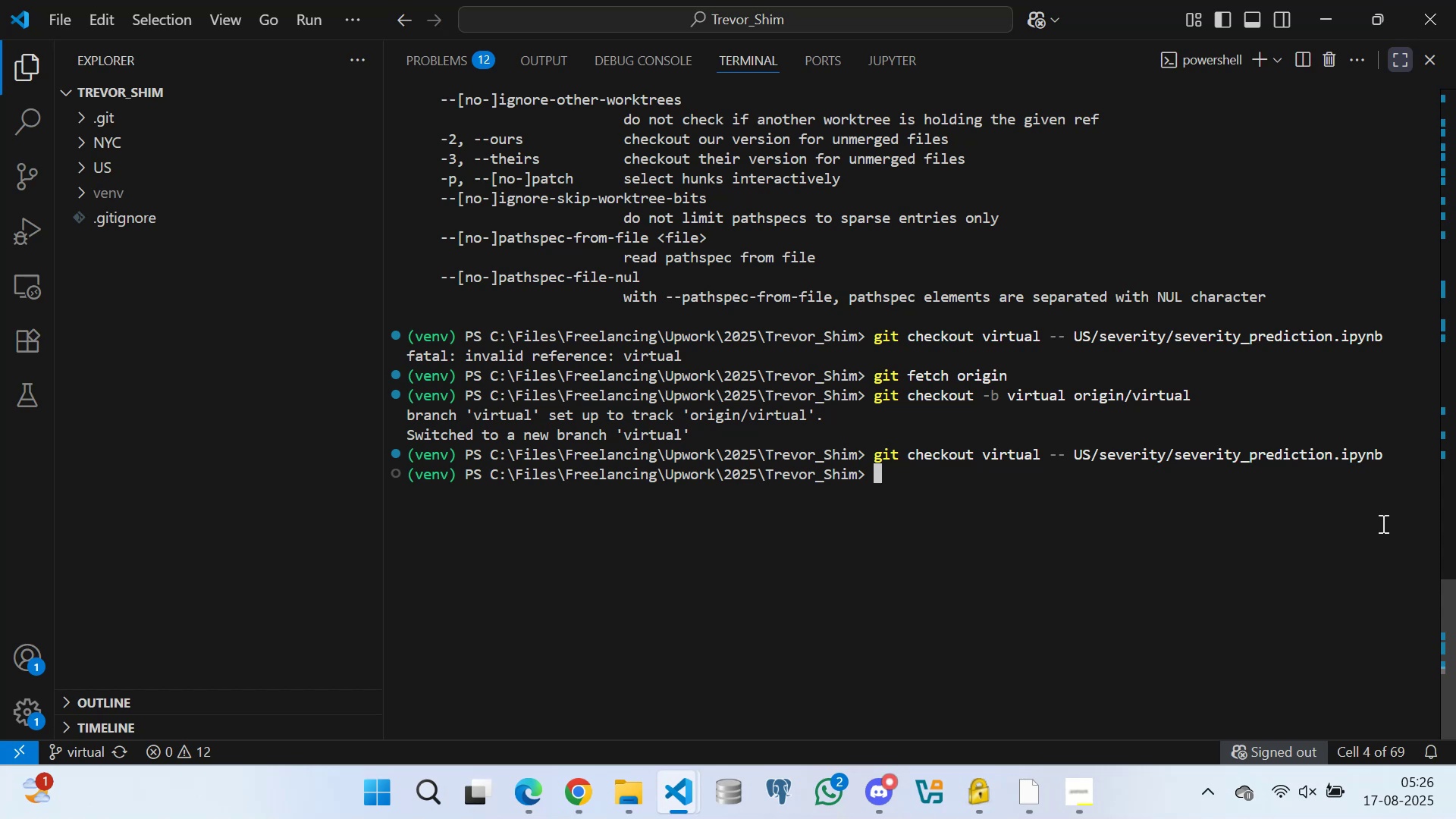 
wait(81.49)
 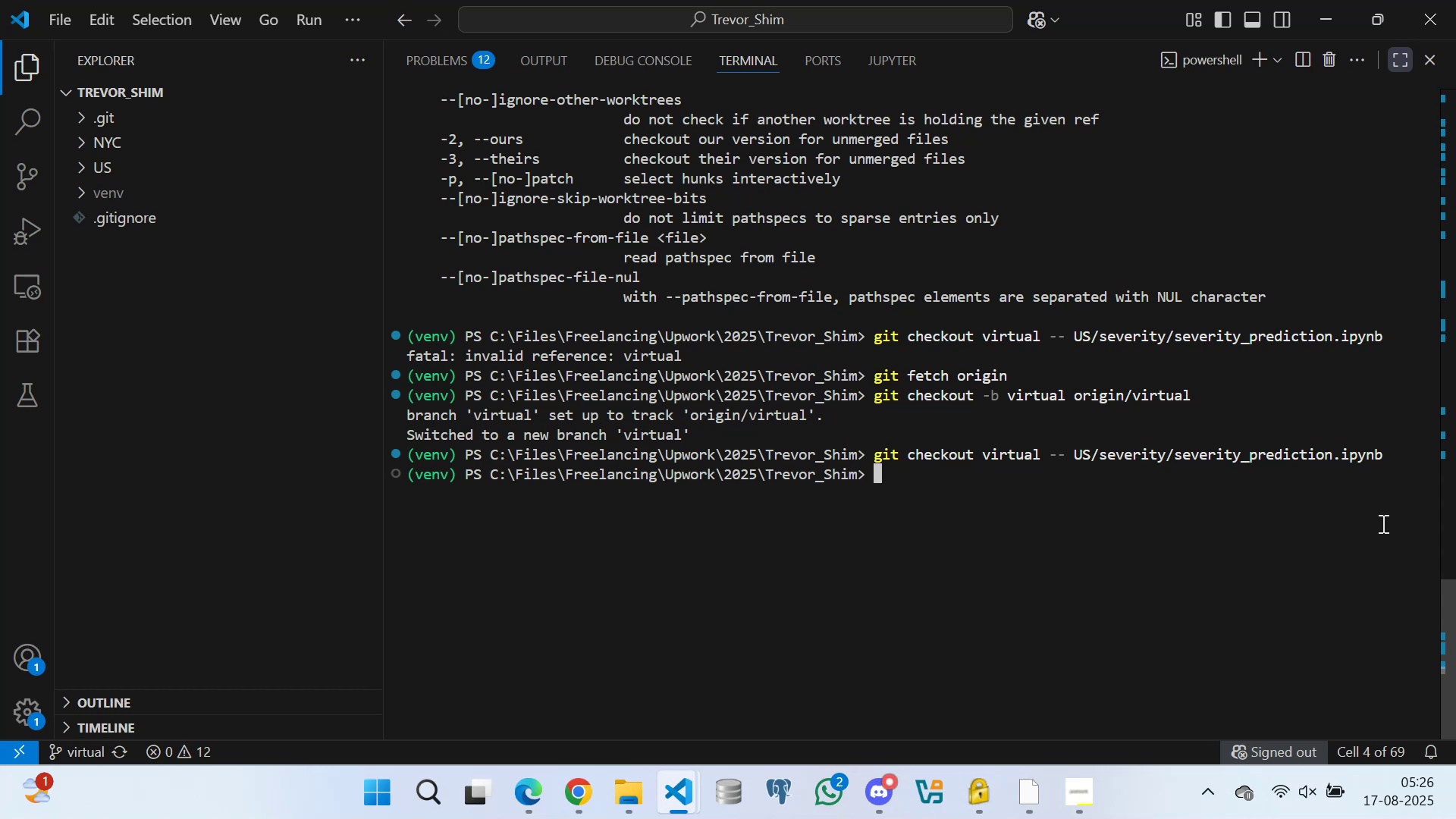 
type(git status)
 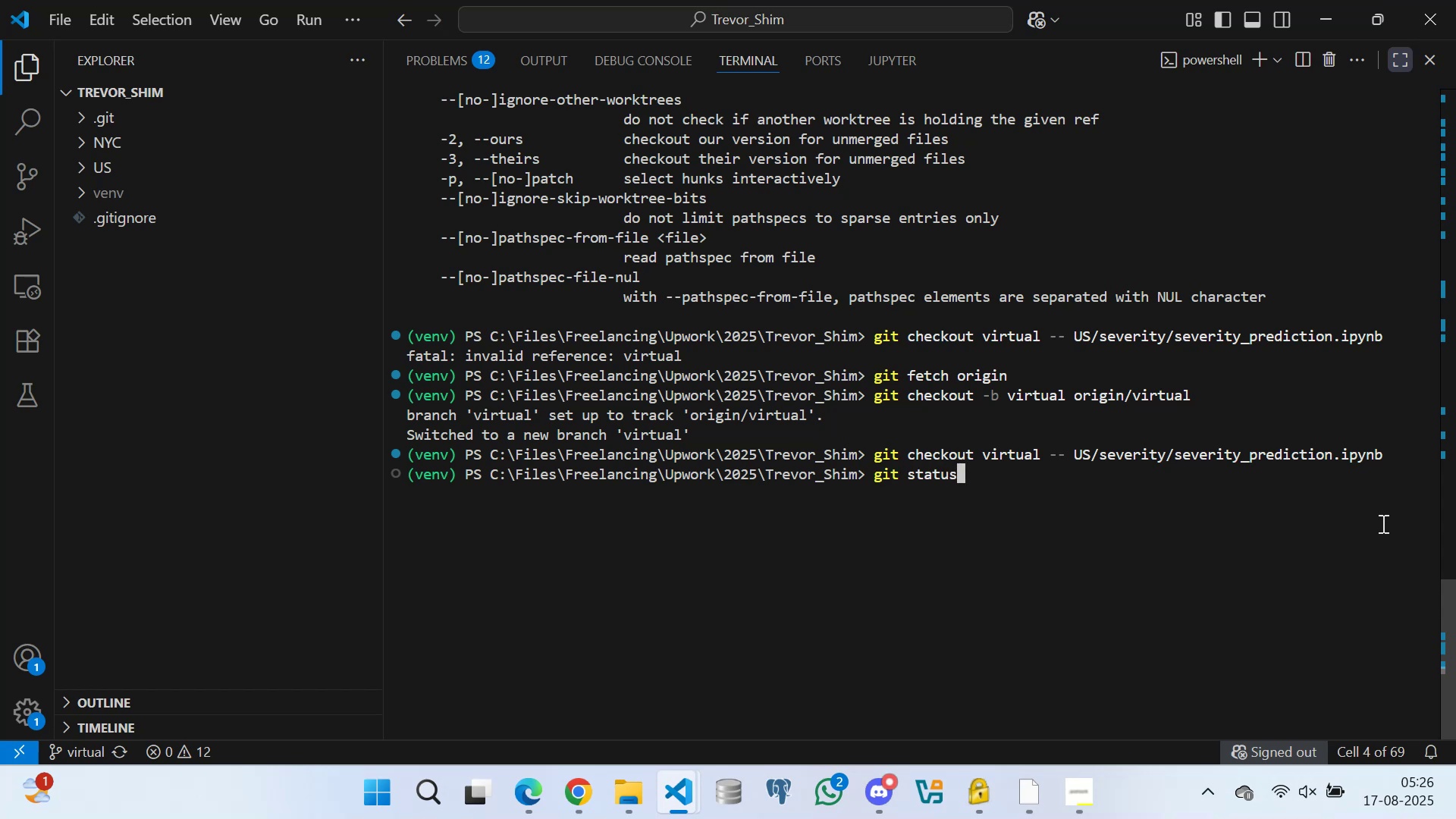 
key(Enter)
 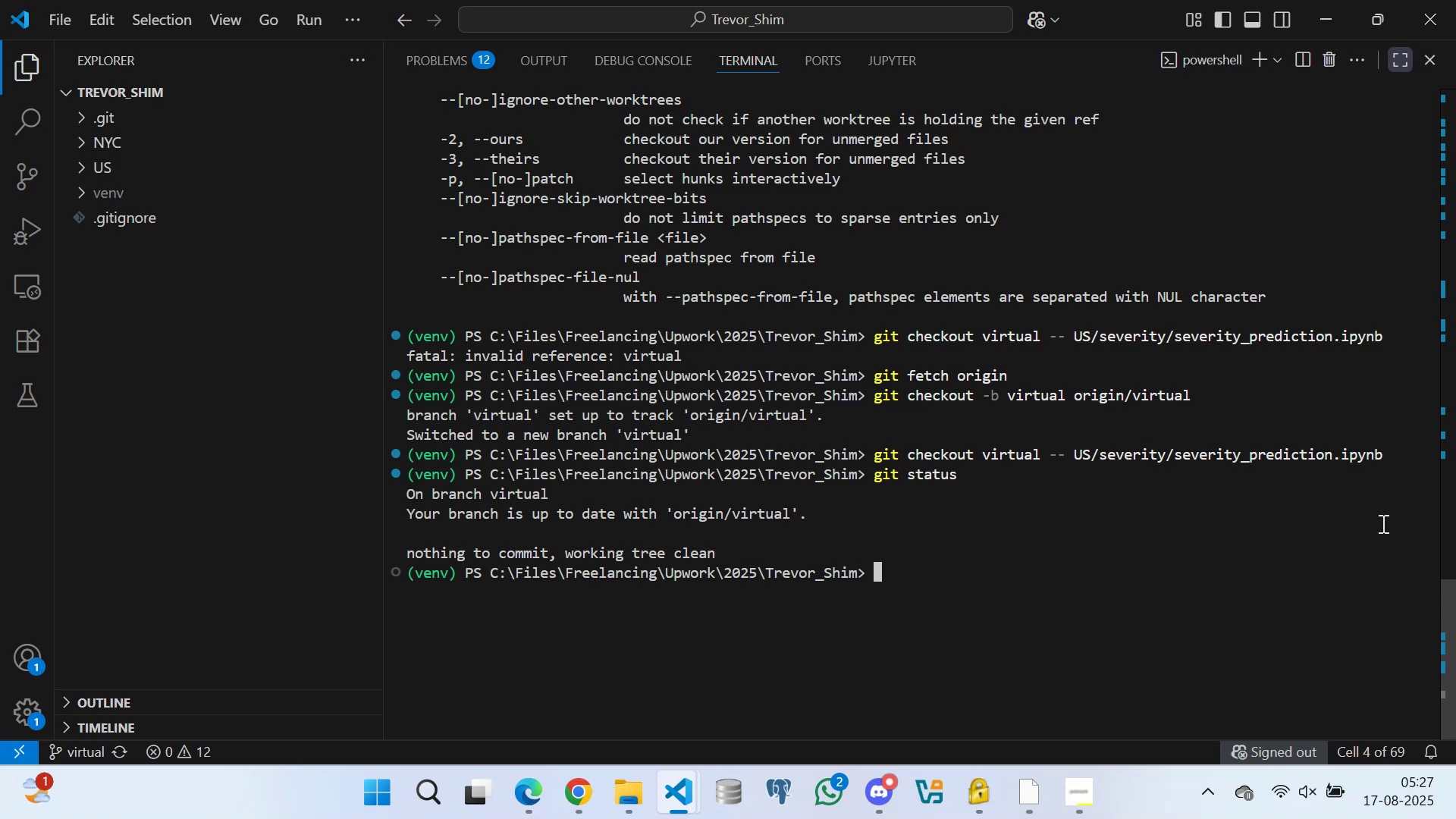 
wait(76.97)
 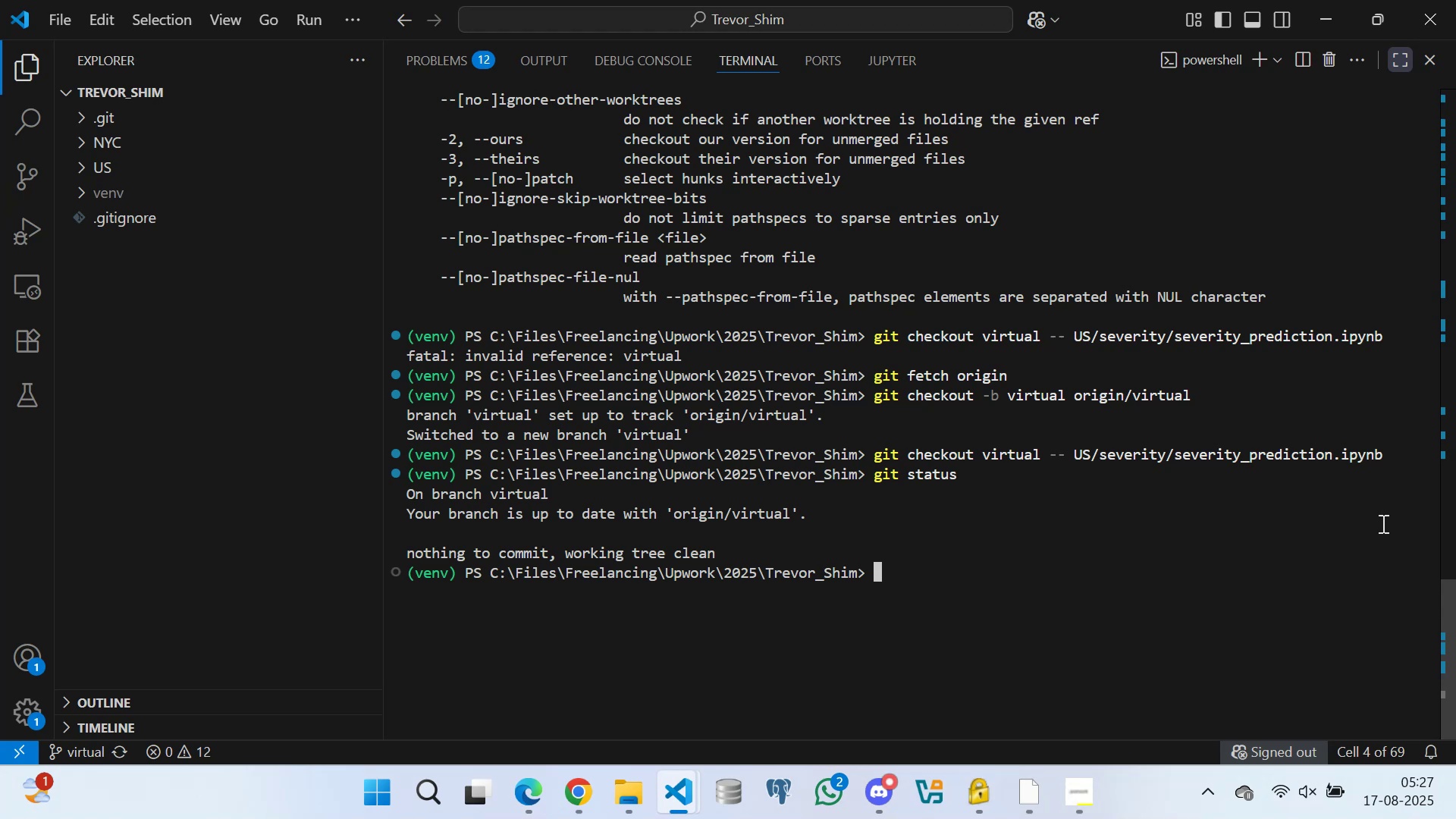 
double_click([915, 554])
 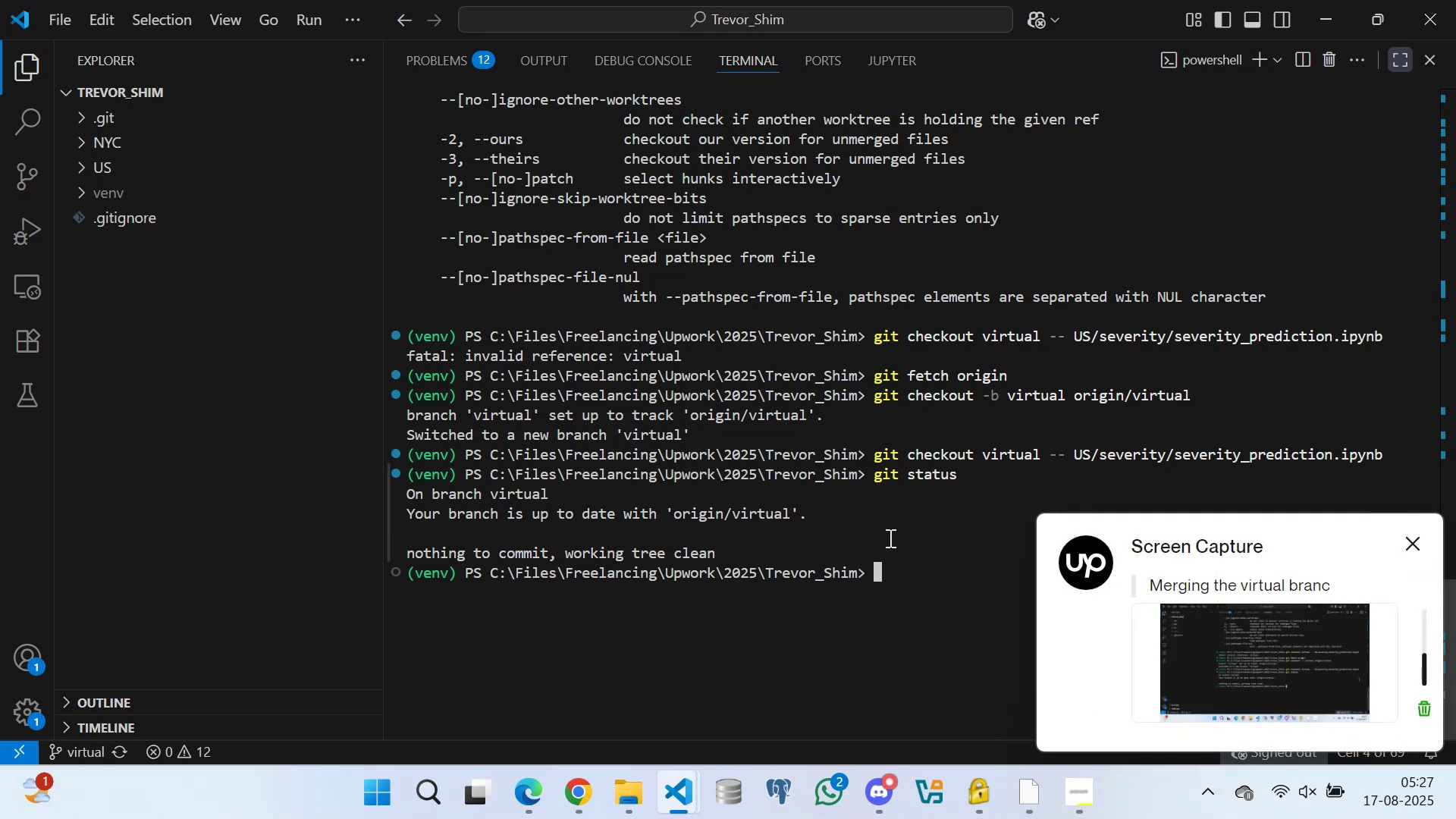 
triple_click([883, 535])
 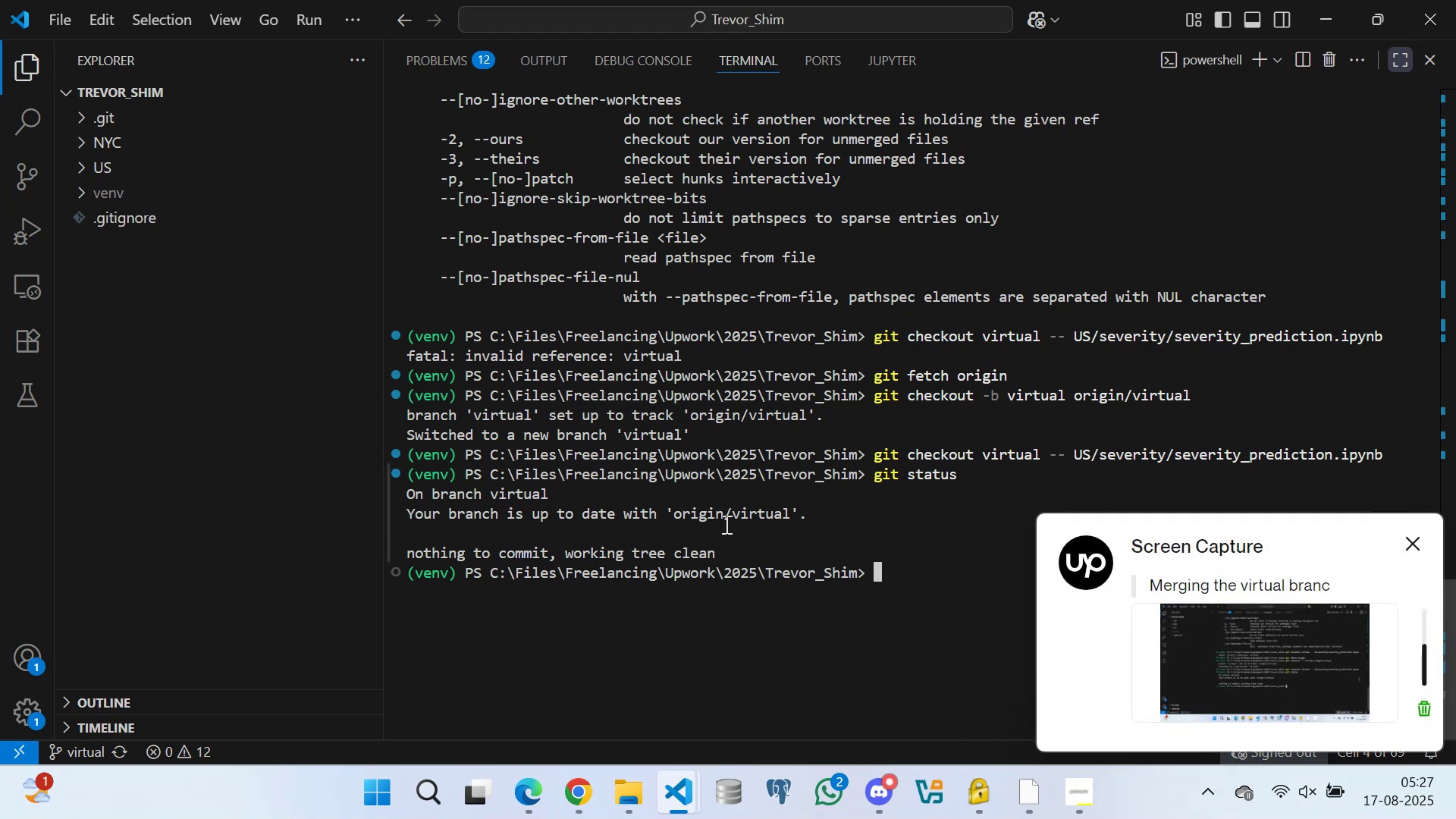 
triple_click([704, 538])
 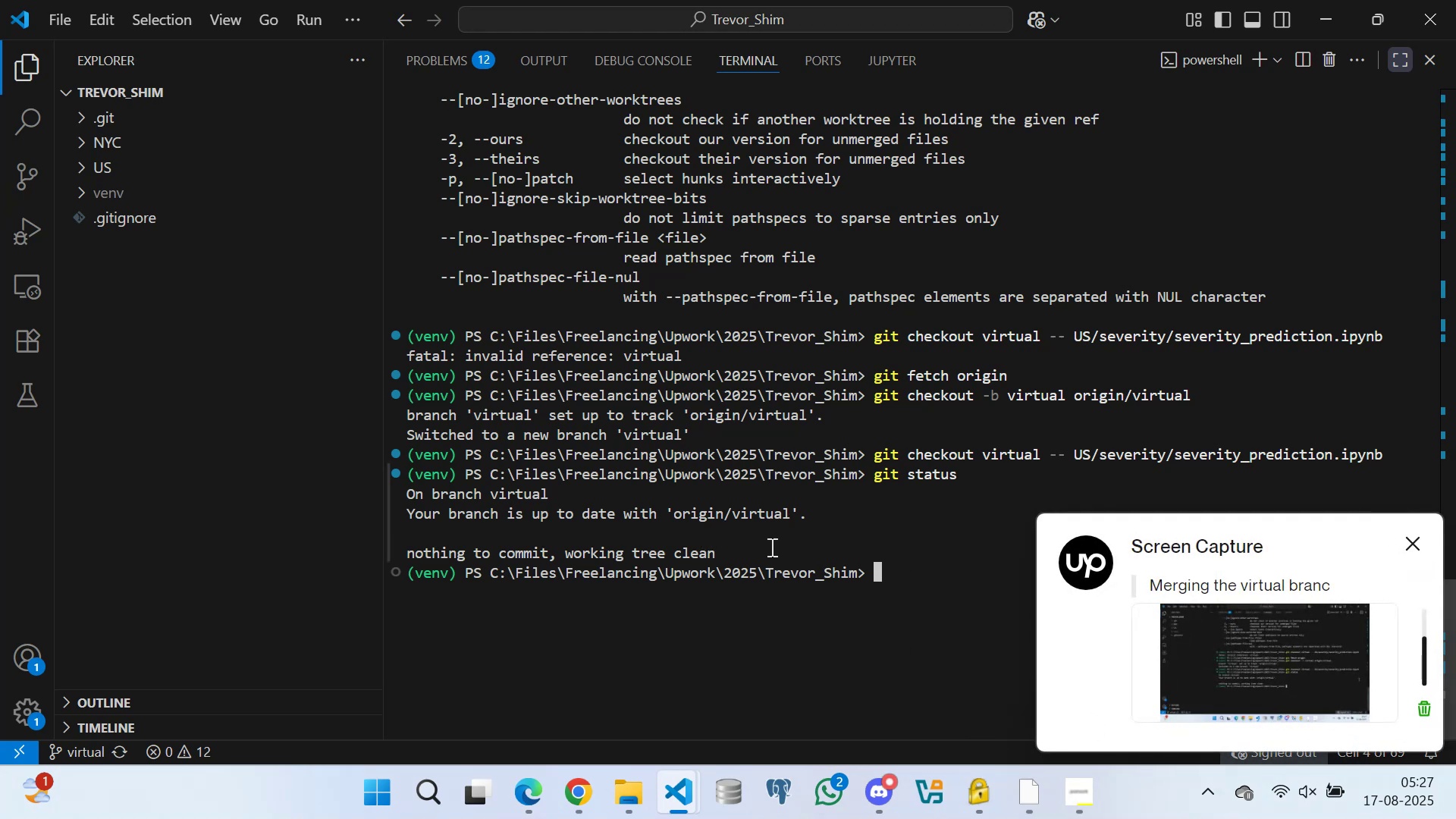 
left_click_drag(start_coordinate=[824, 544], to_coordinate=[830, 544])
 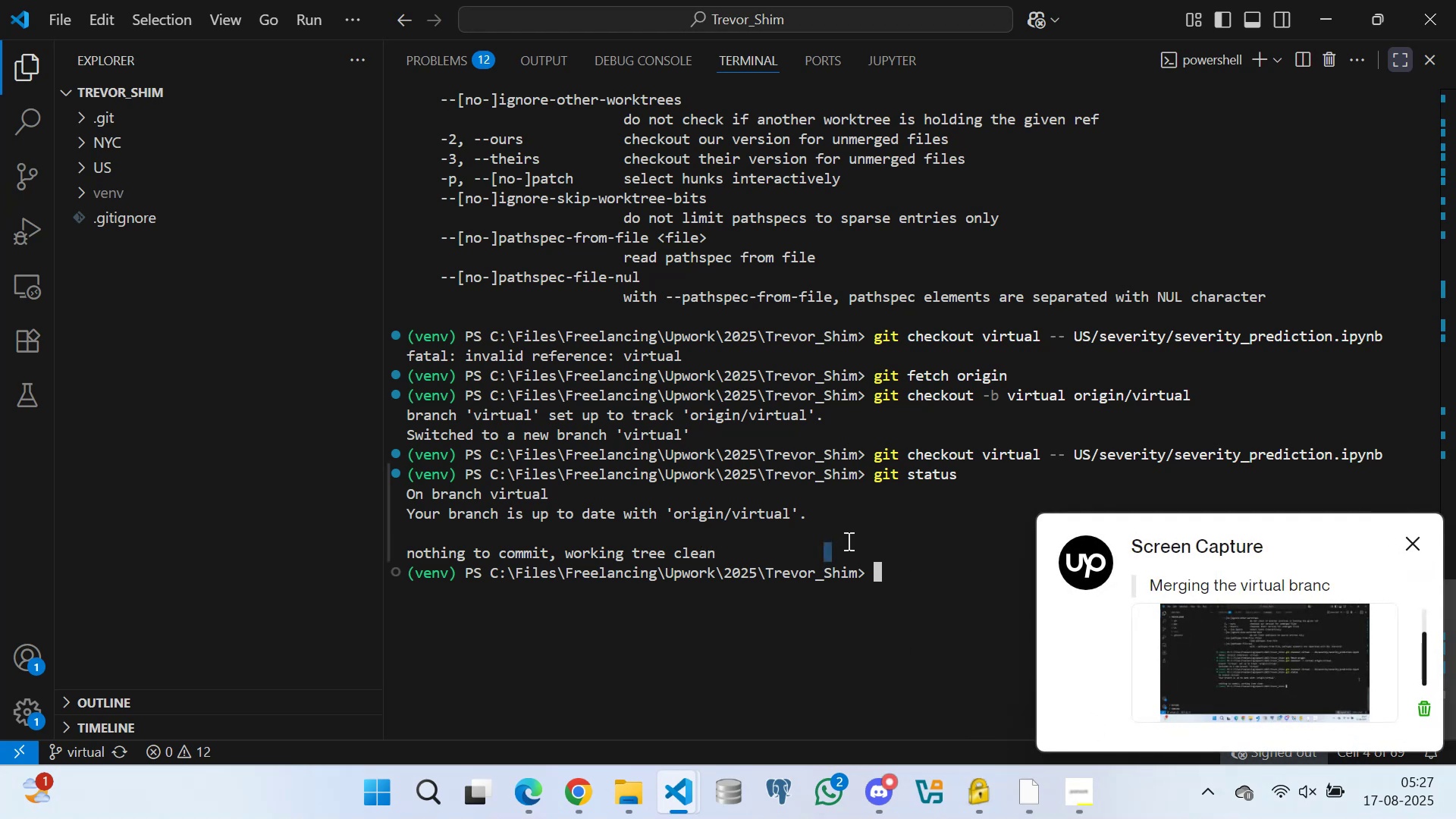 
triple_click([847, 541])
 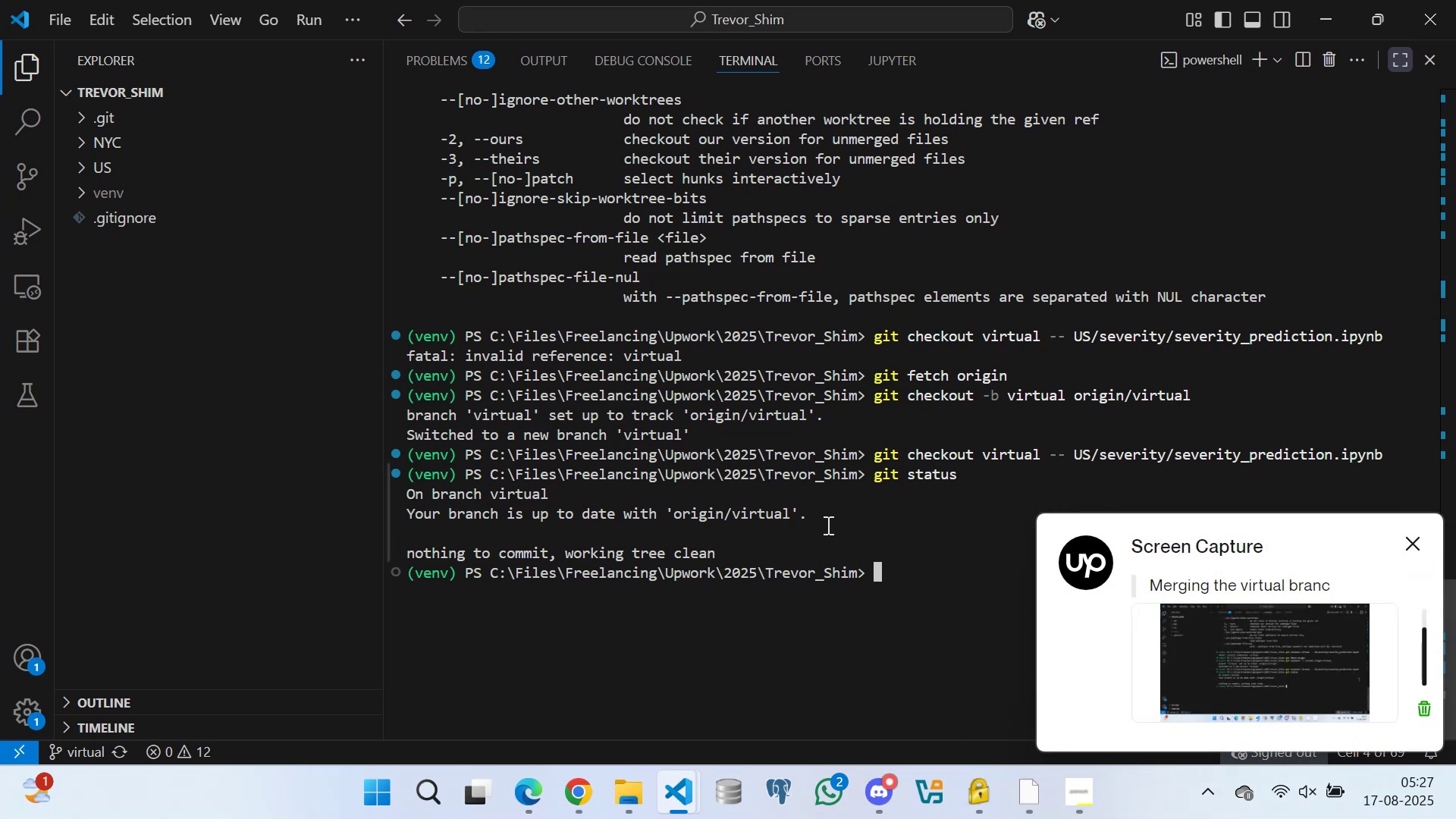 
triple_click([827, 525])
 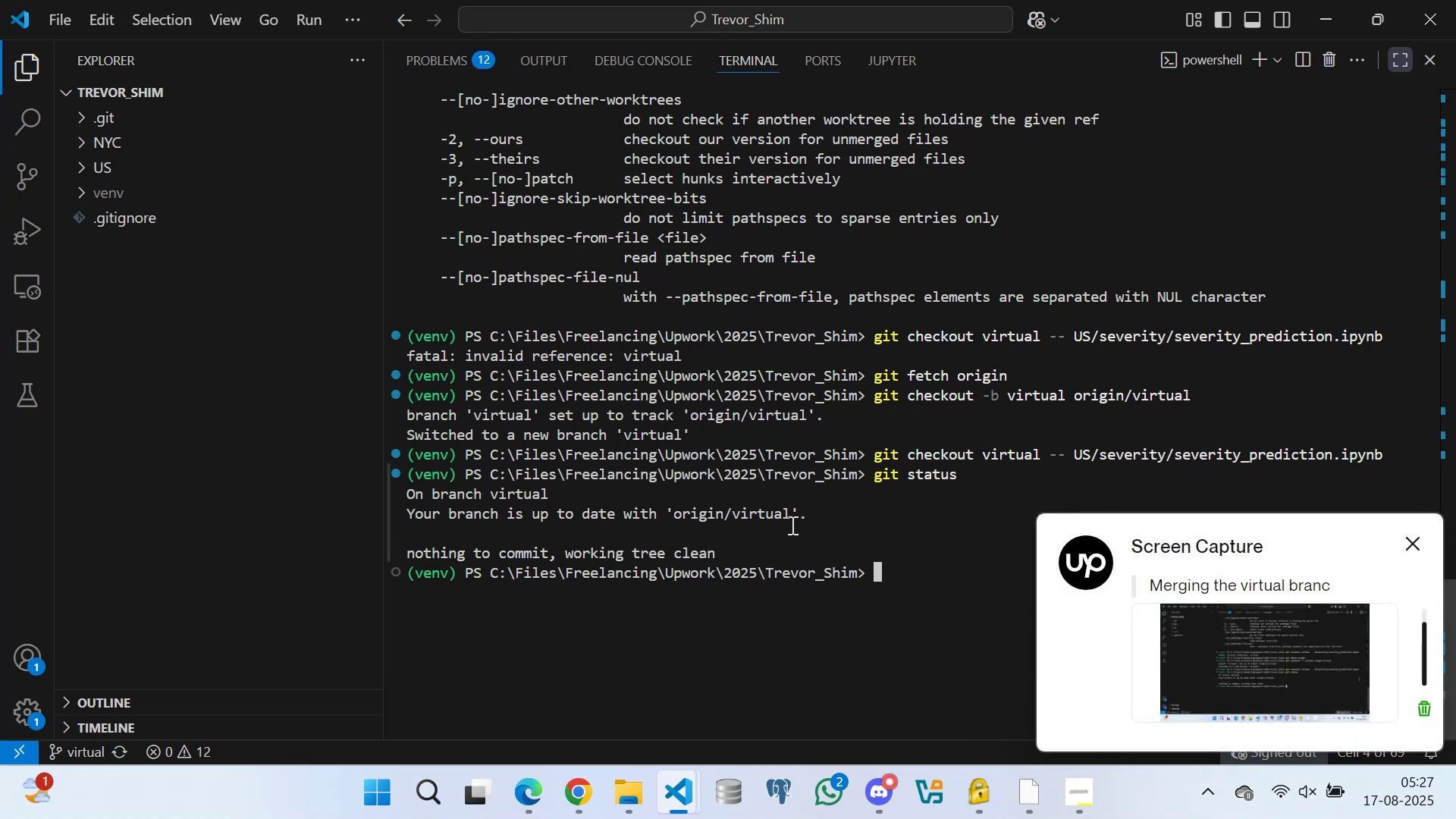 
left_click_drag(start_coordinate=[748, 526], to_coordinate=[742, 528])
 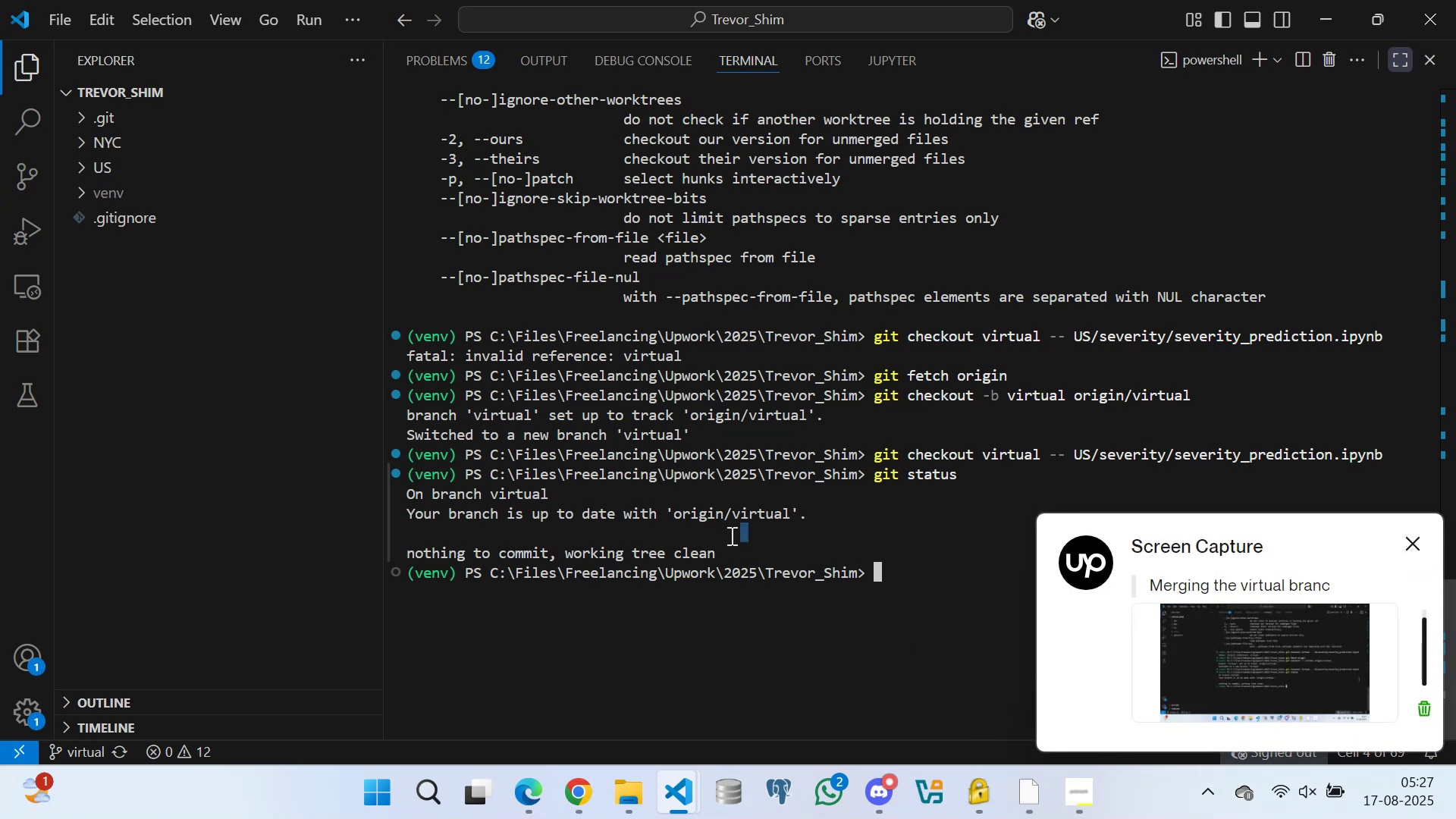 
left_click_drag(start_coordinate=[721, 536], to_coordinate=[717, 538])
 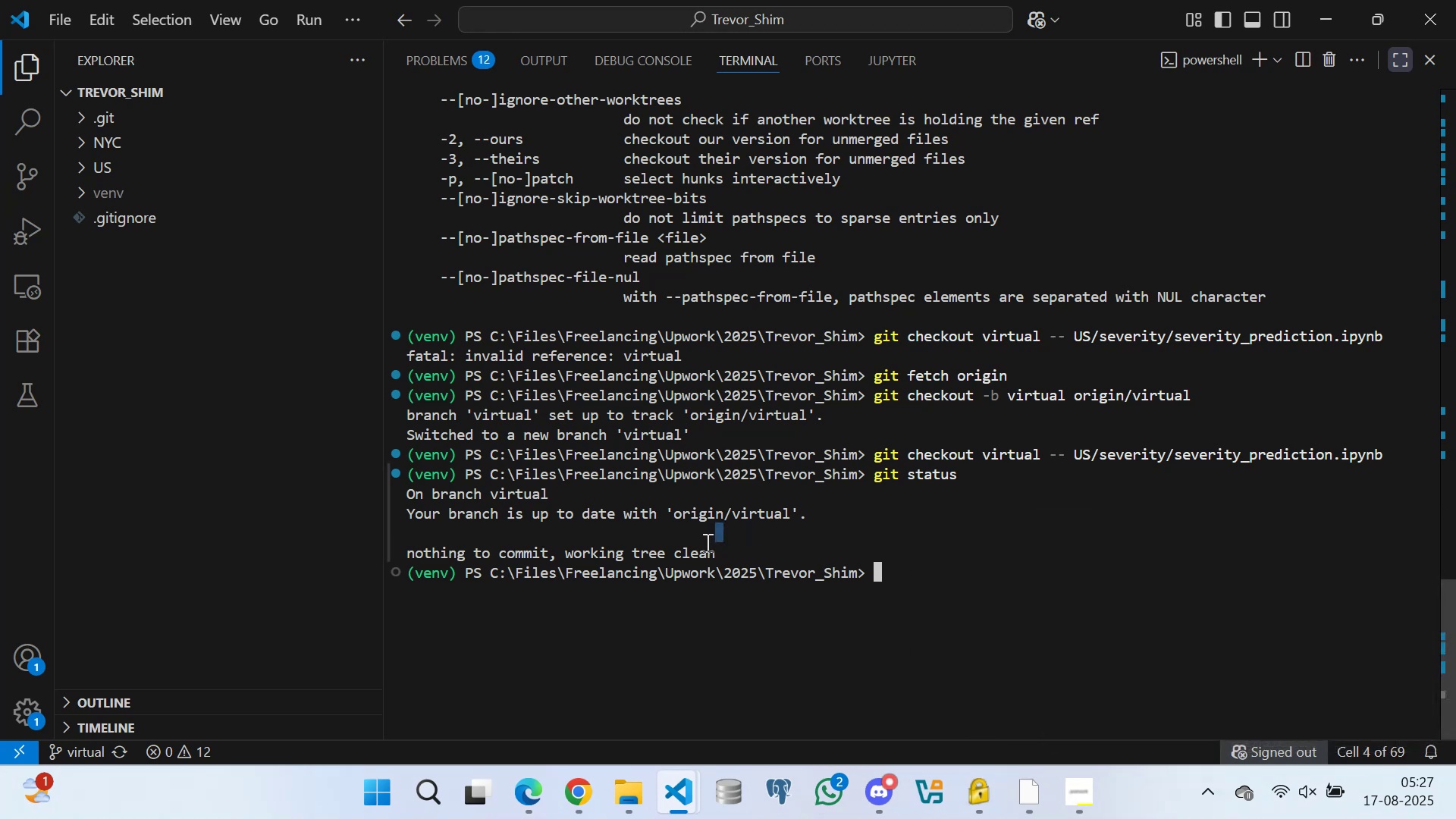 
triple_click([706, 542])
 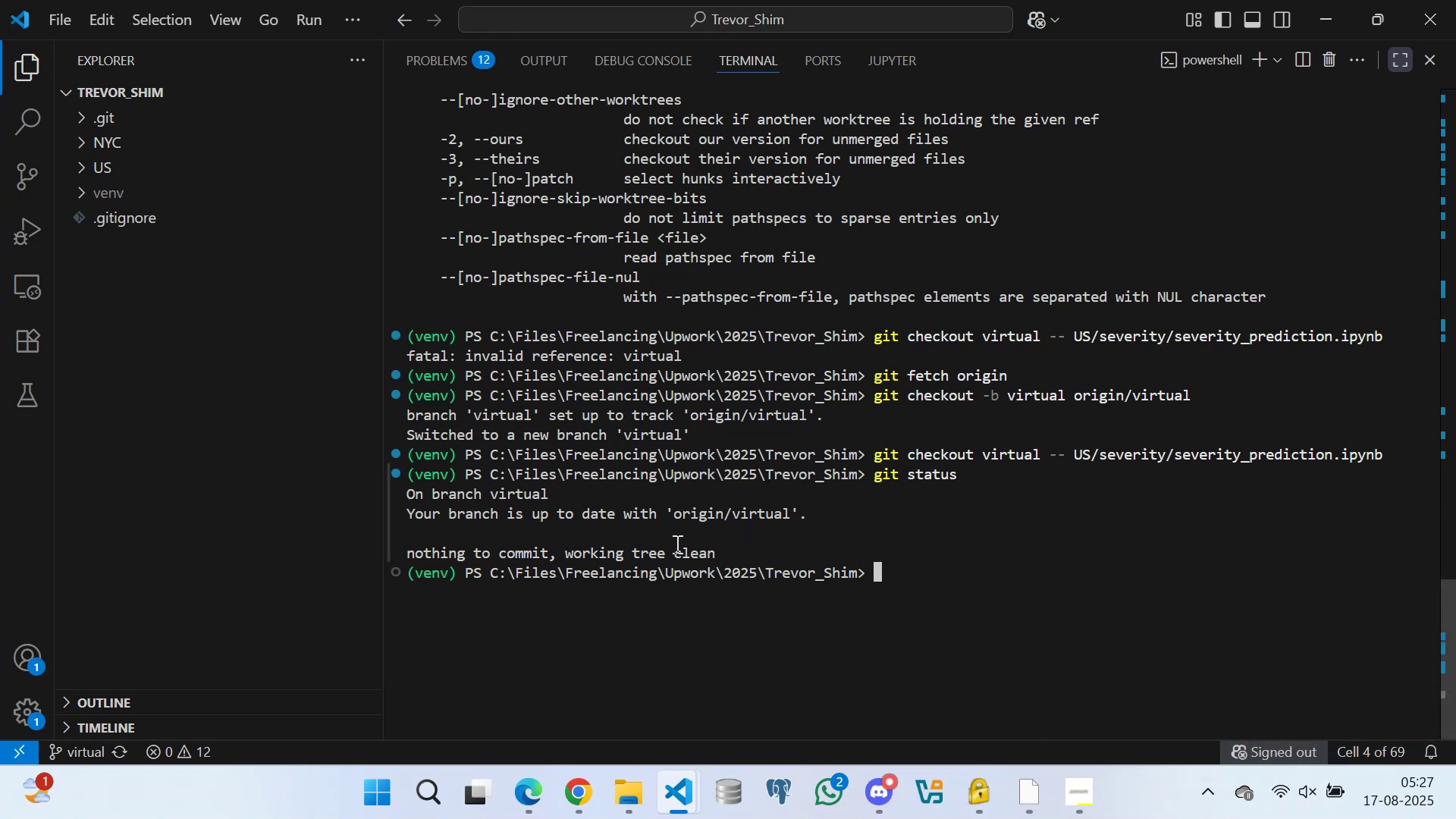 
triple_click([675, 544])
 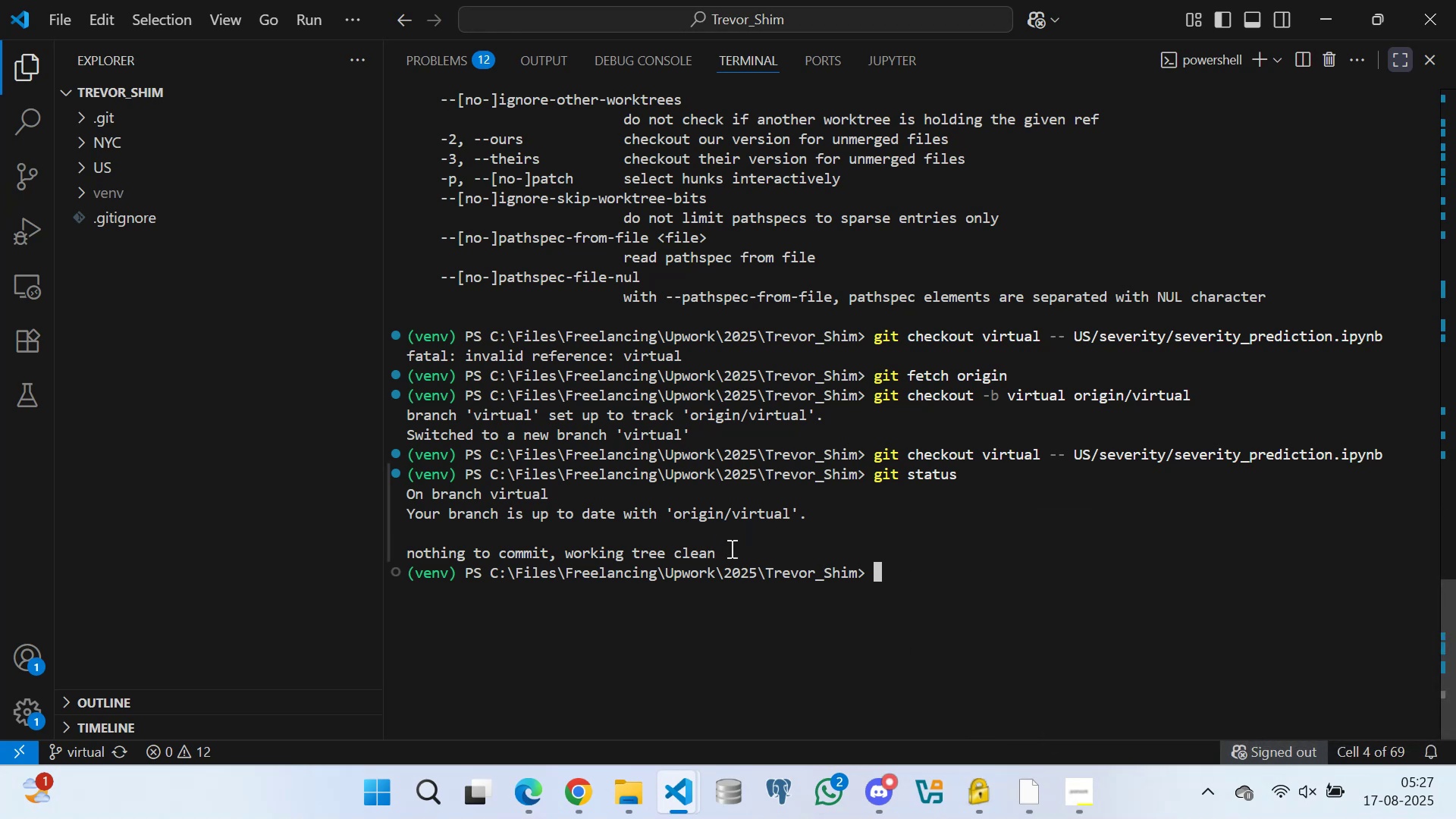 
triple_click([733, 550])
 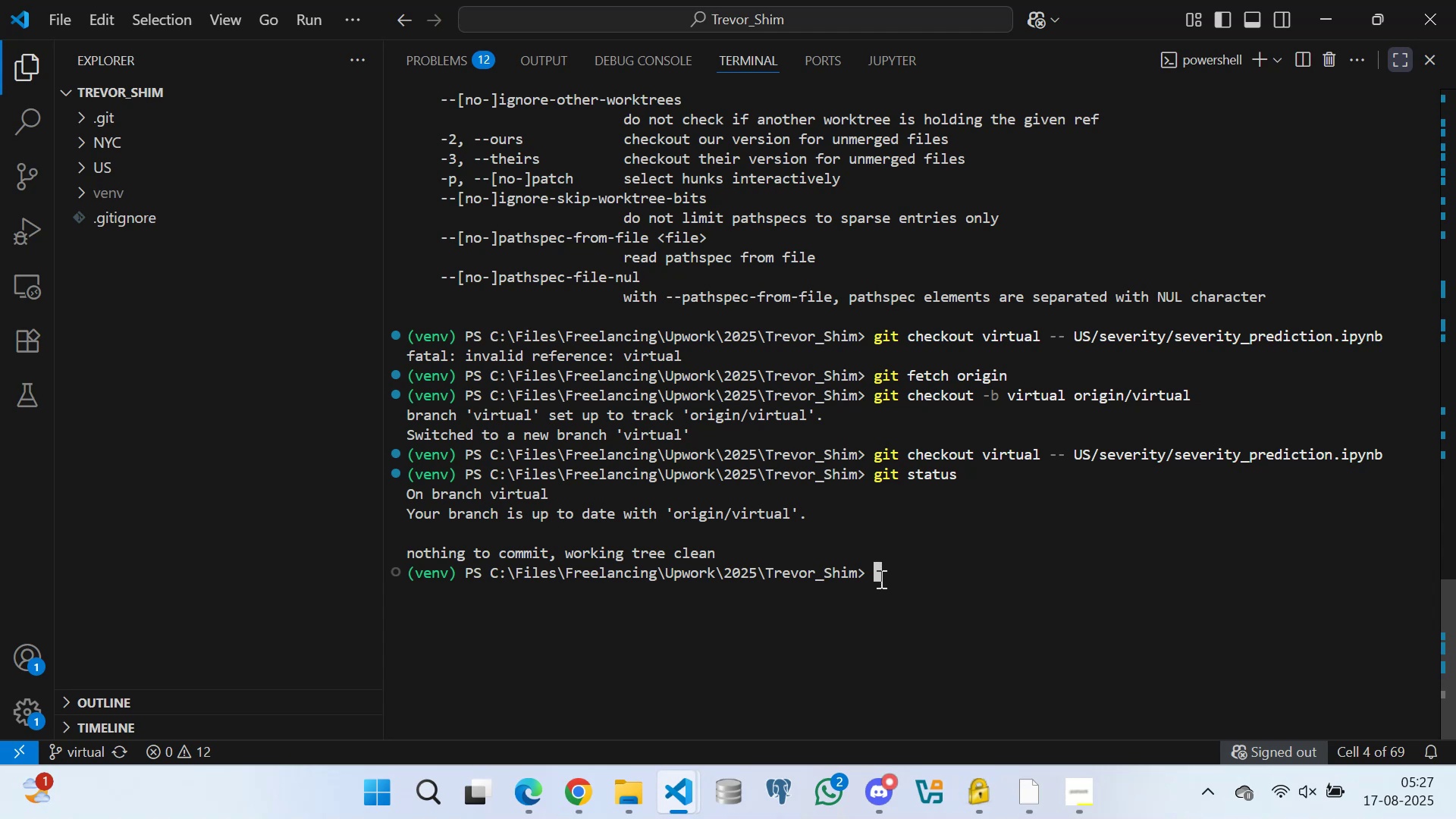 
left_click([879, 576])
 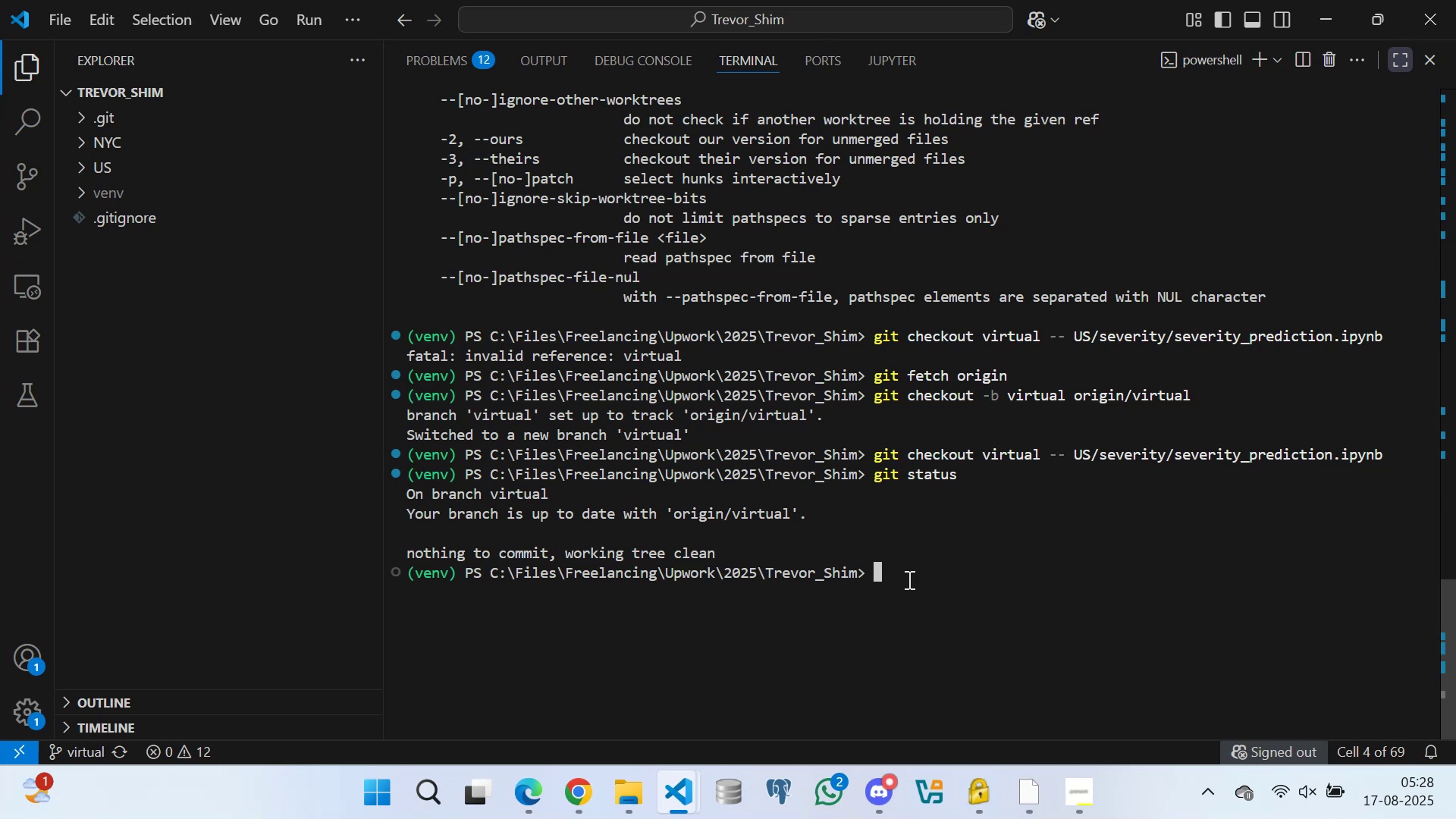 
wait(68.29)
 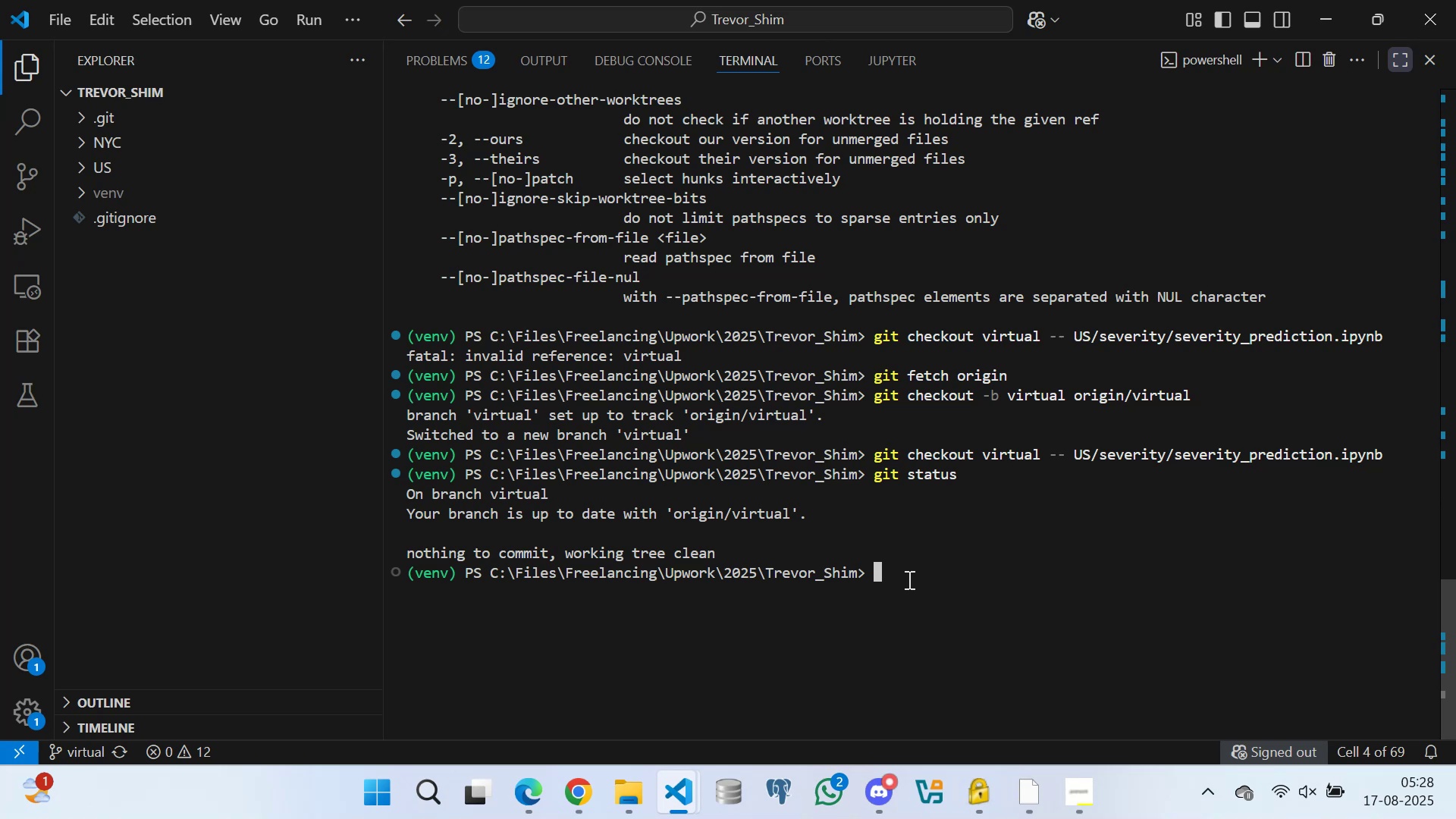 
type(git chout )
key(Backspace)
key(Backspace)
key(Backspace)
key(Backspace)
type(ck)
key(Backspace)
key(Backspace)
type(eckout main)
 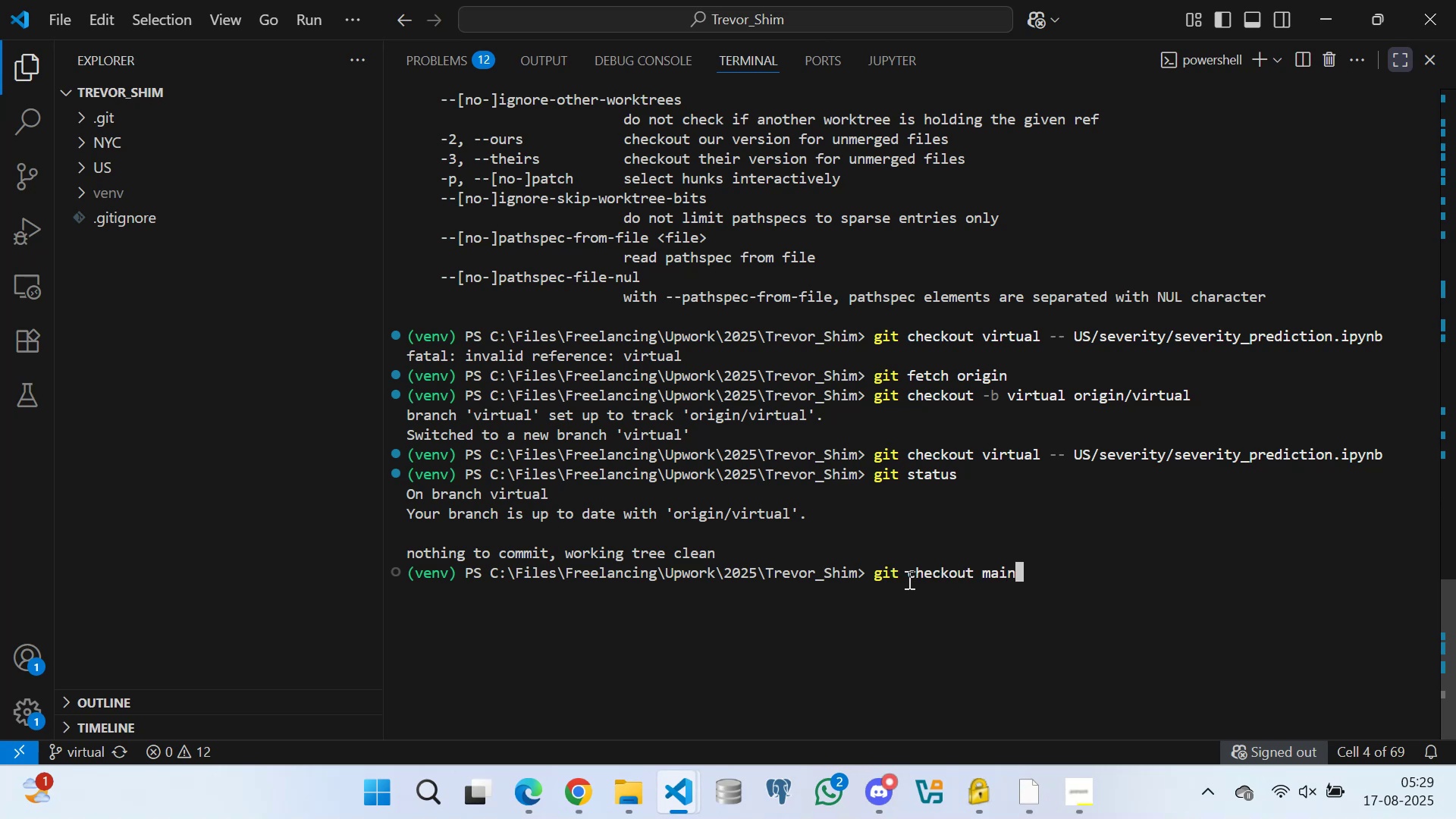 
key(Enter)
 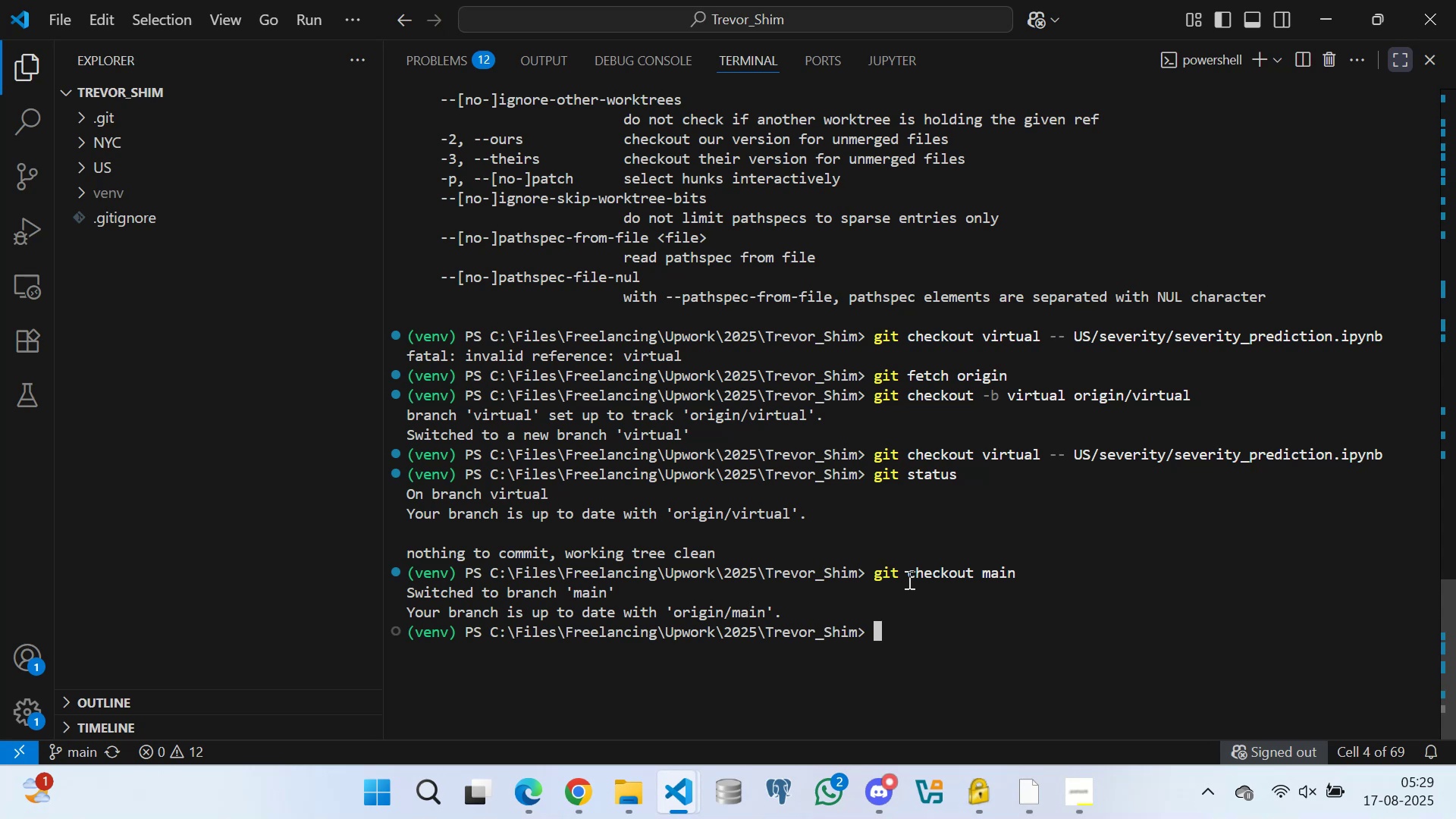 
wait(16.88)
 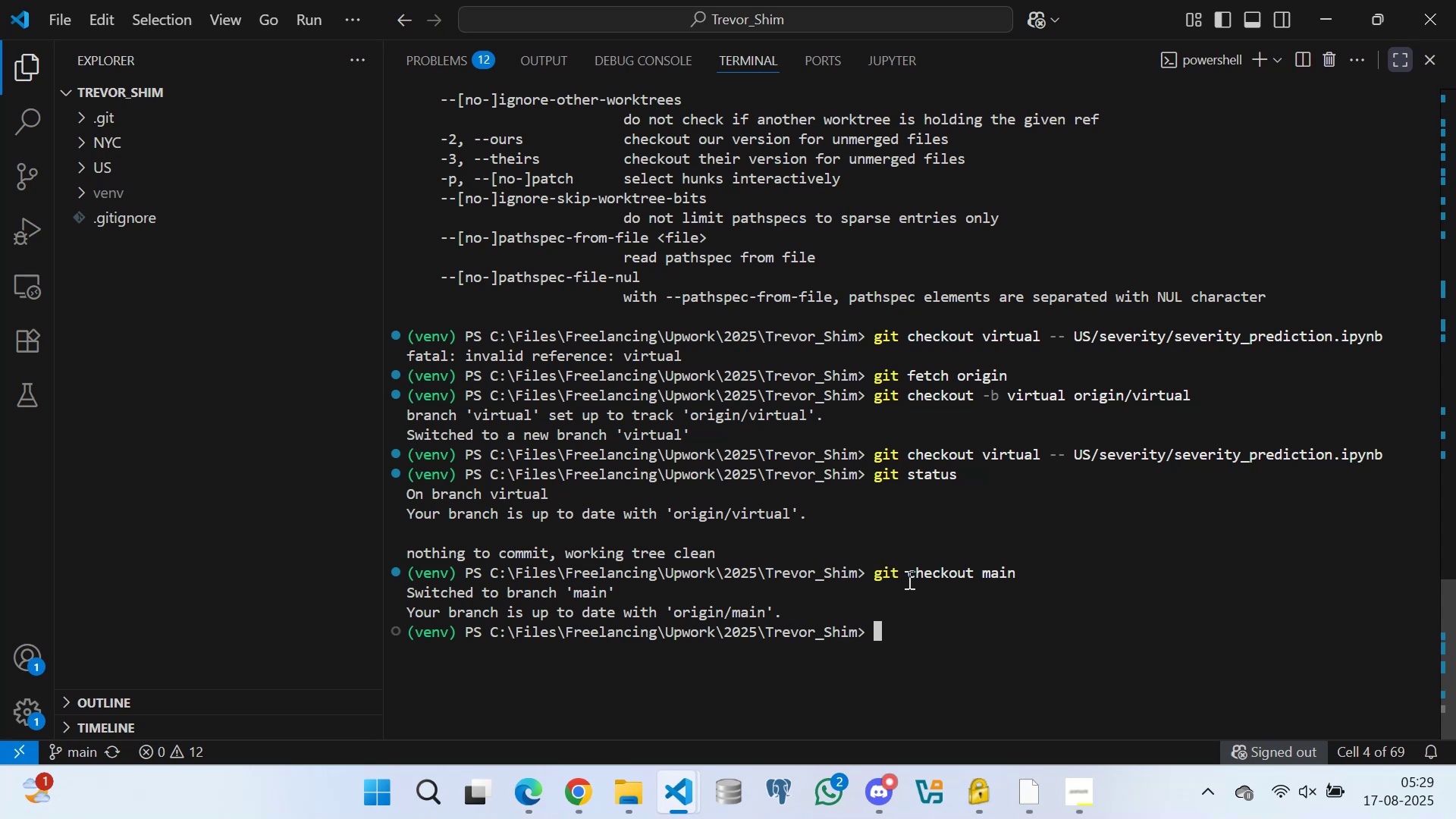 
type(git checkout virtual -- US/severity)
 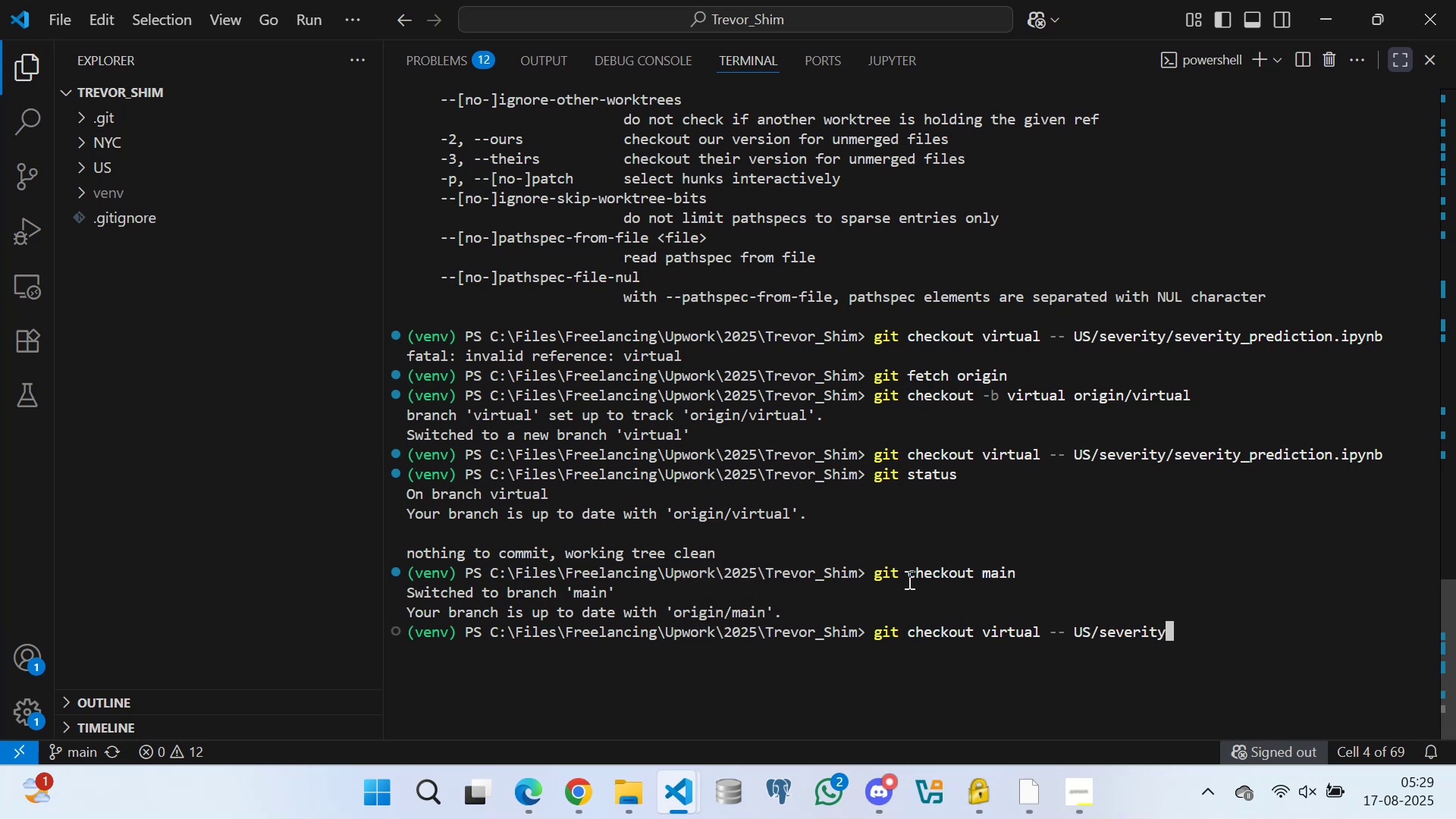 
type(/severity_prediction.ipynb)
 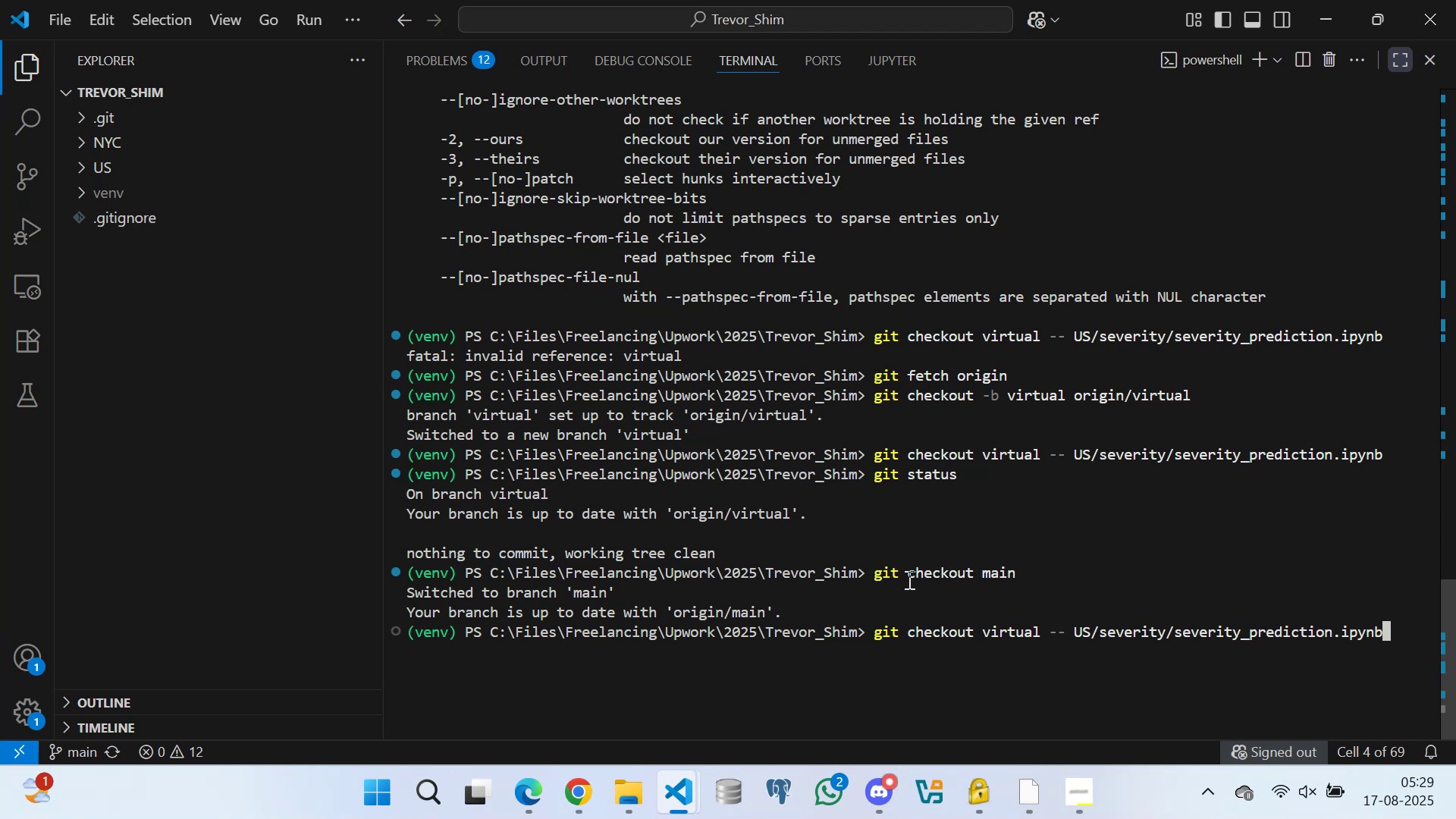 
key(Enter)
 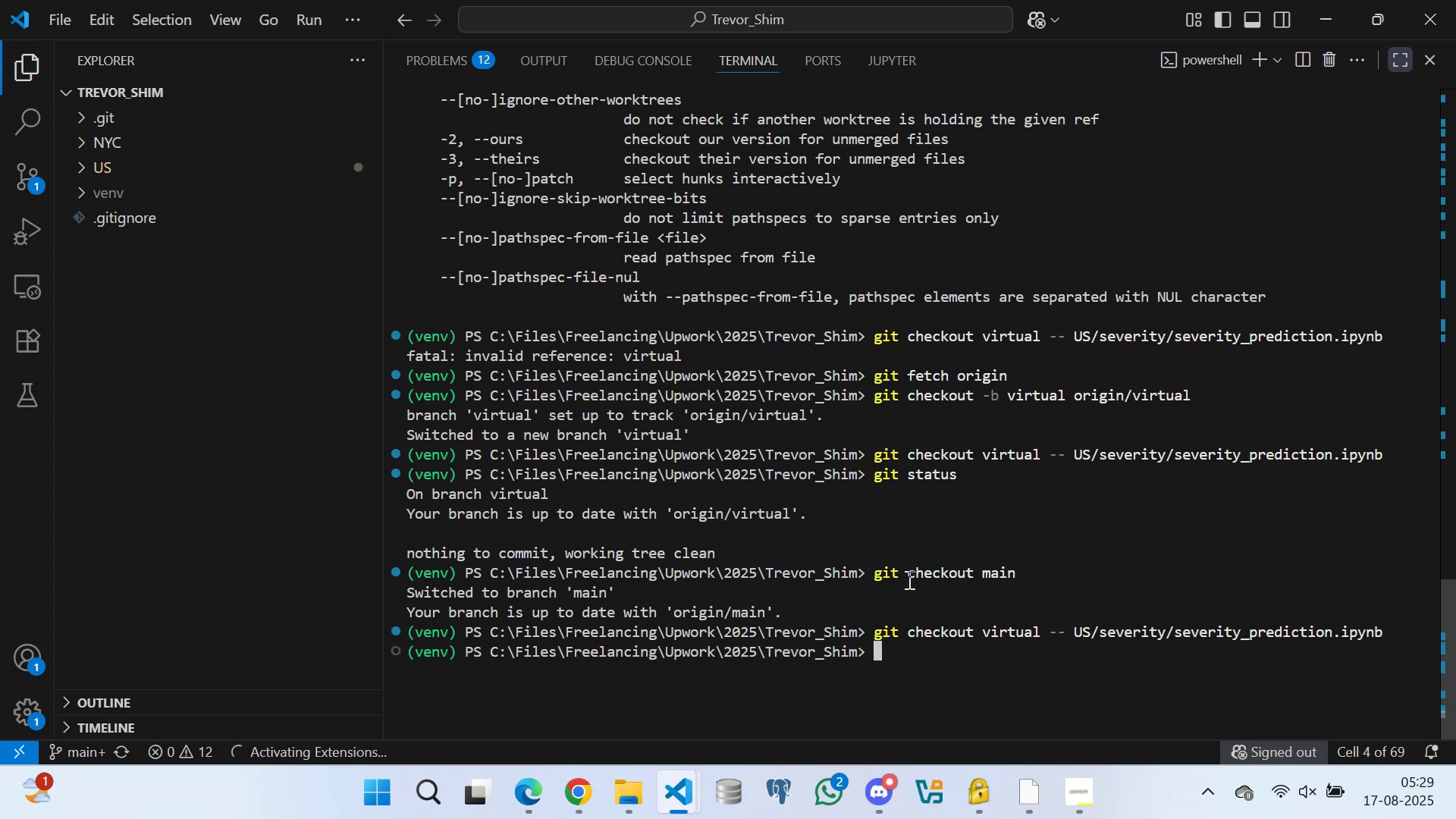 
type(git commit -m "Updated severity )
 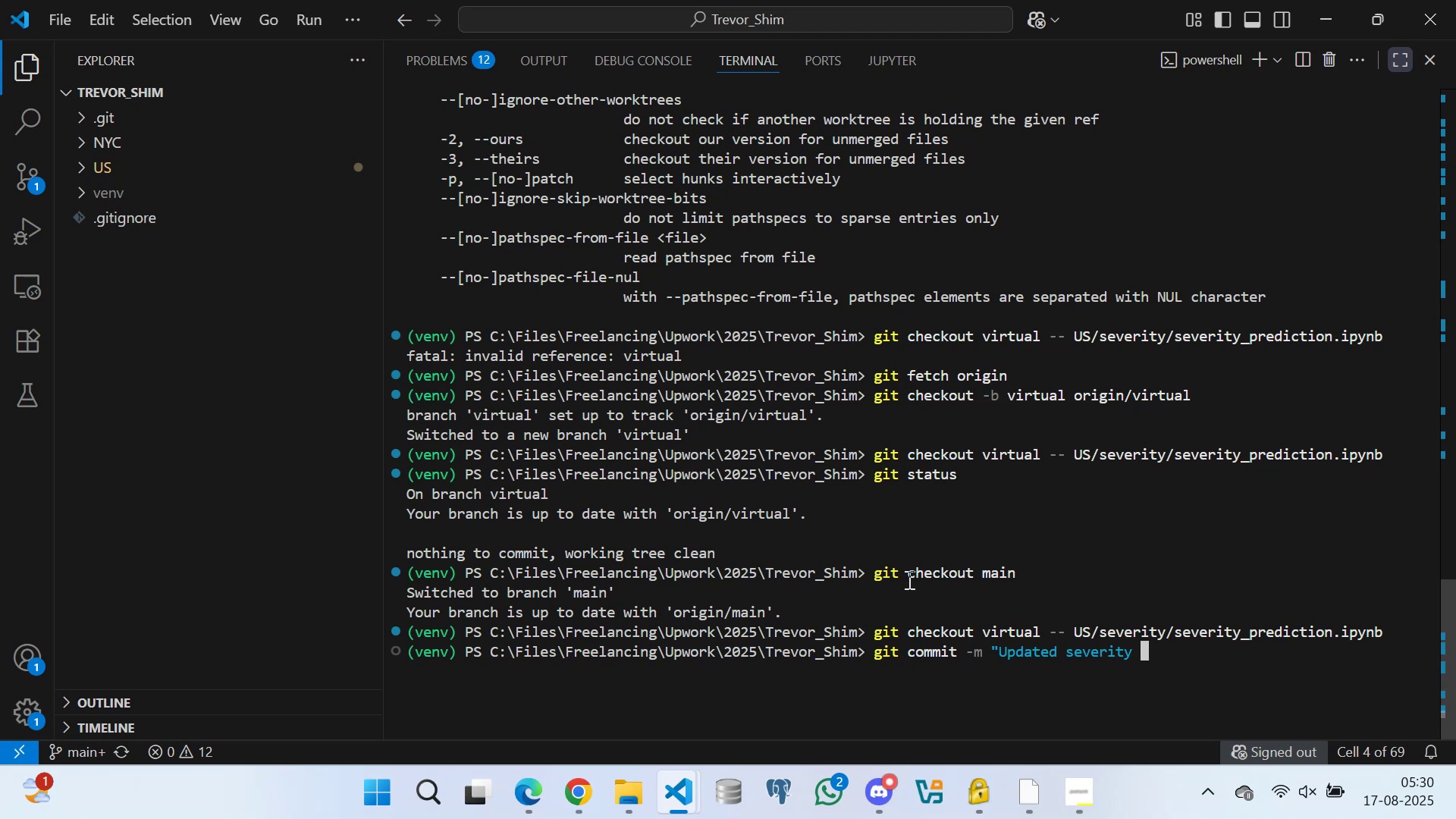 
key(Backspace)
type(_preddic)
key(Backspace)
key(Backspace)
key(Backspace)
type(iction.ipnyb )
 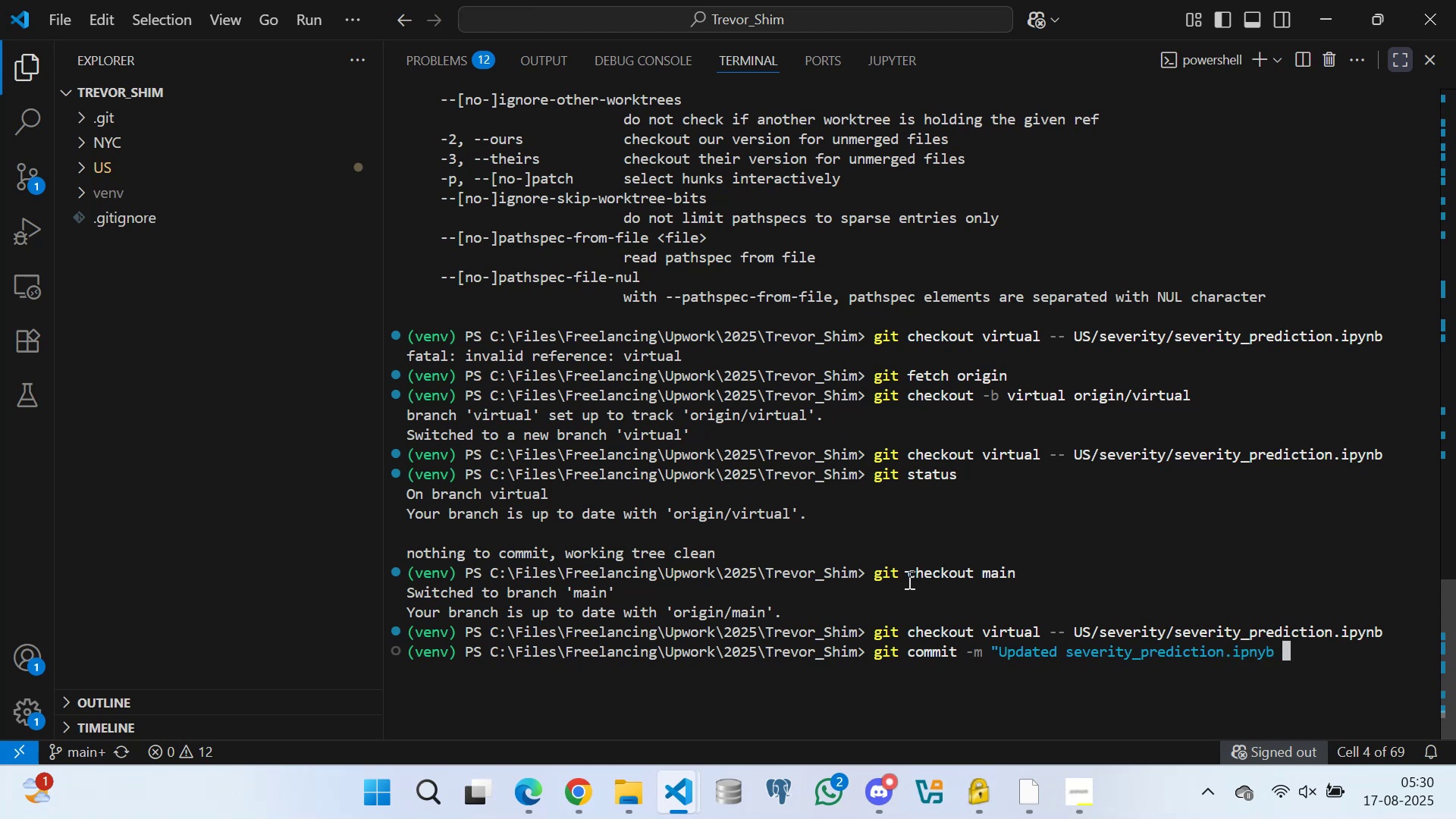 
key(Backspace)
key(Backspace)
key(Backspace)
key(Backspace)
type(ynb)
 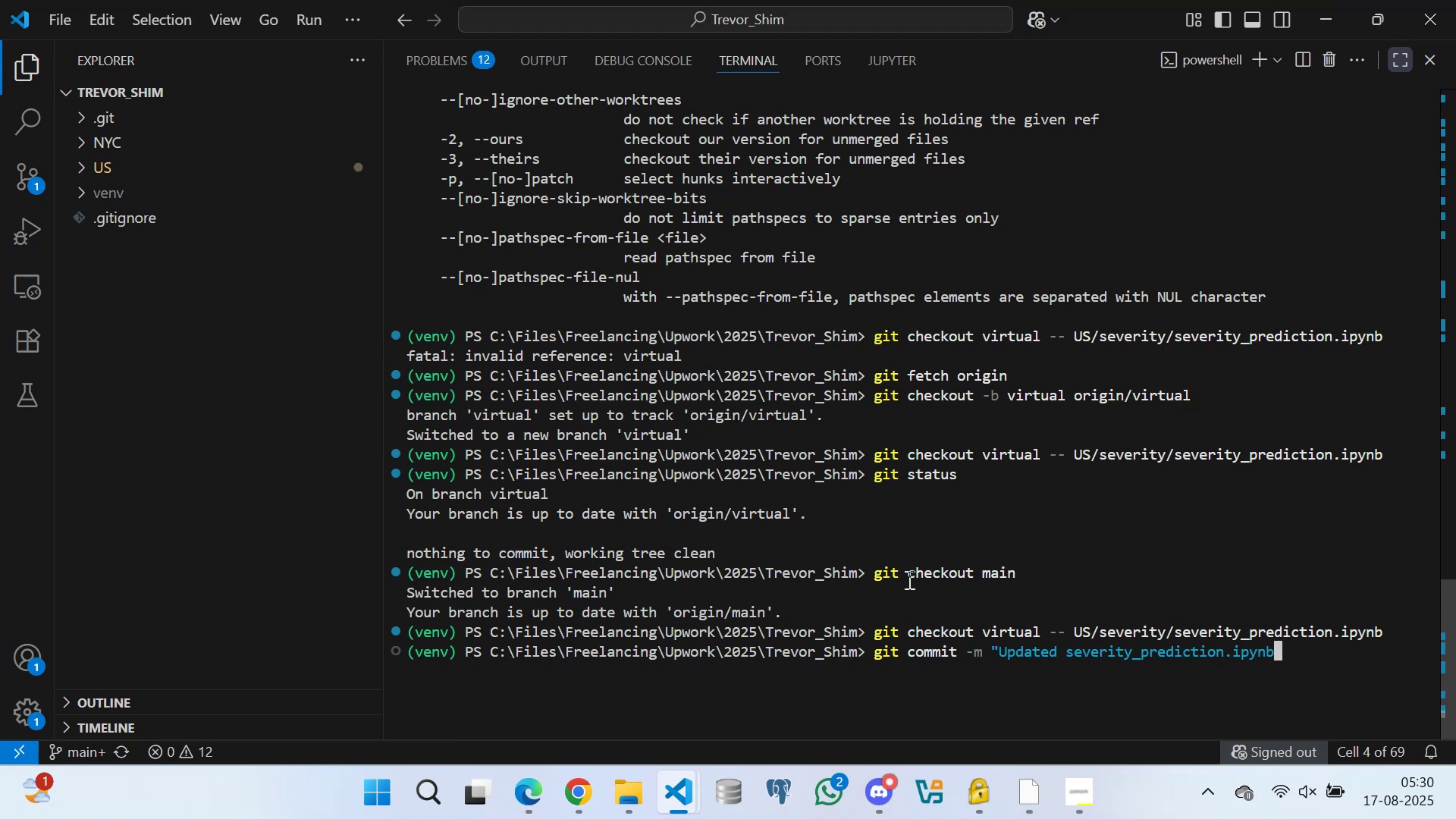 
type( with version from virtual branch")
 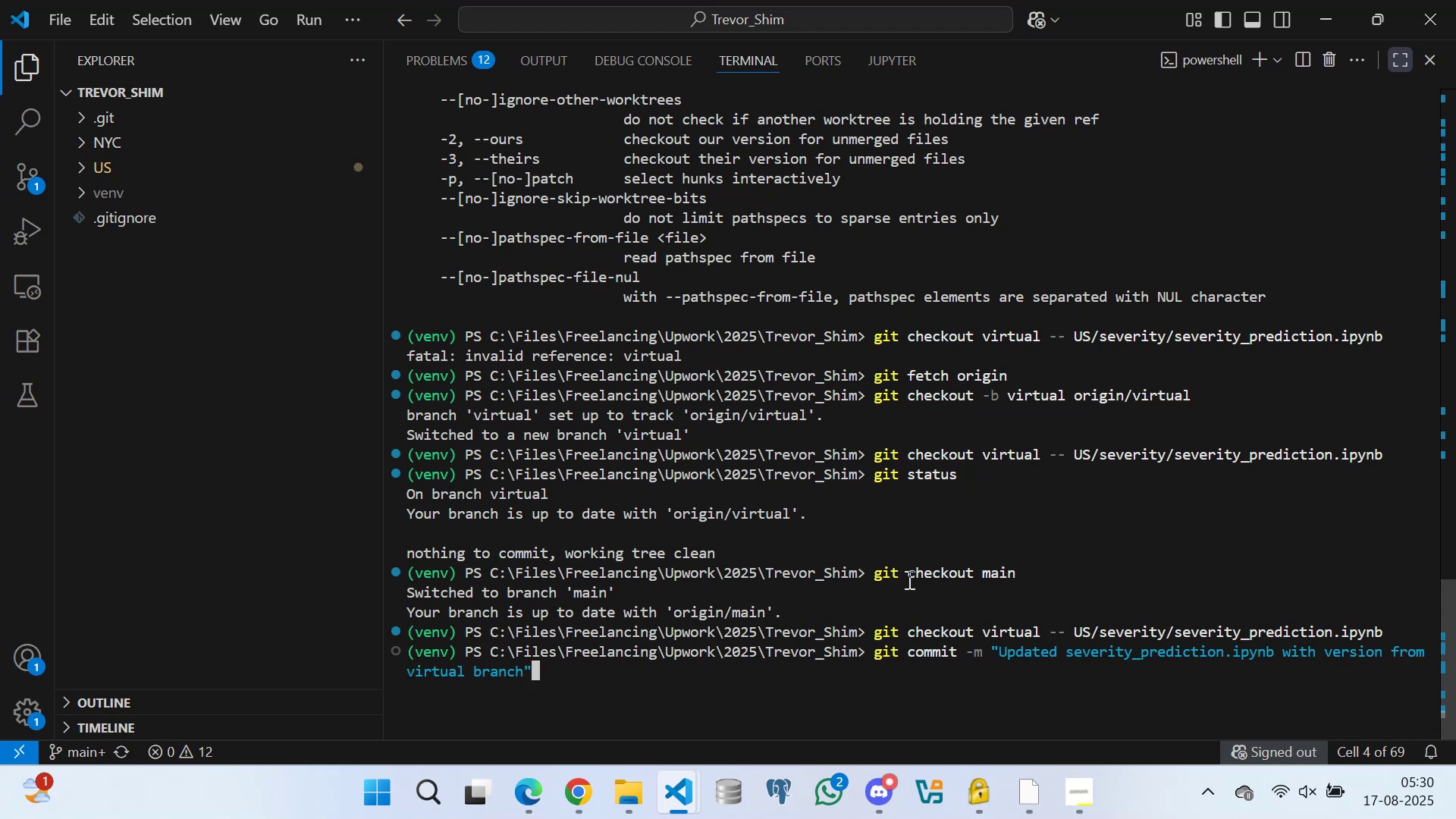 
key(Enter)
 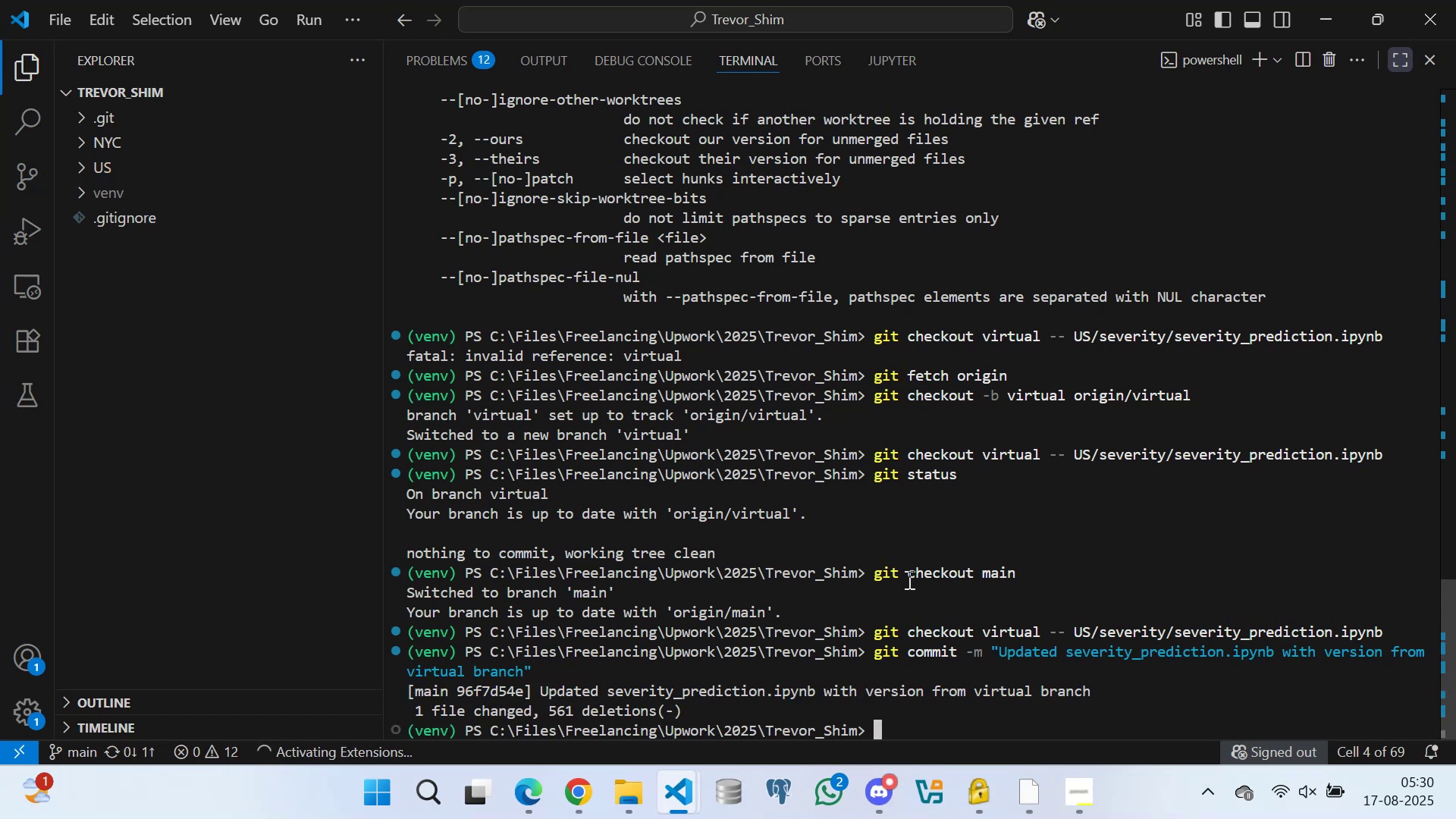 
type(git push -u origin main)
 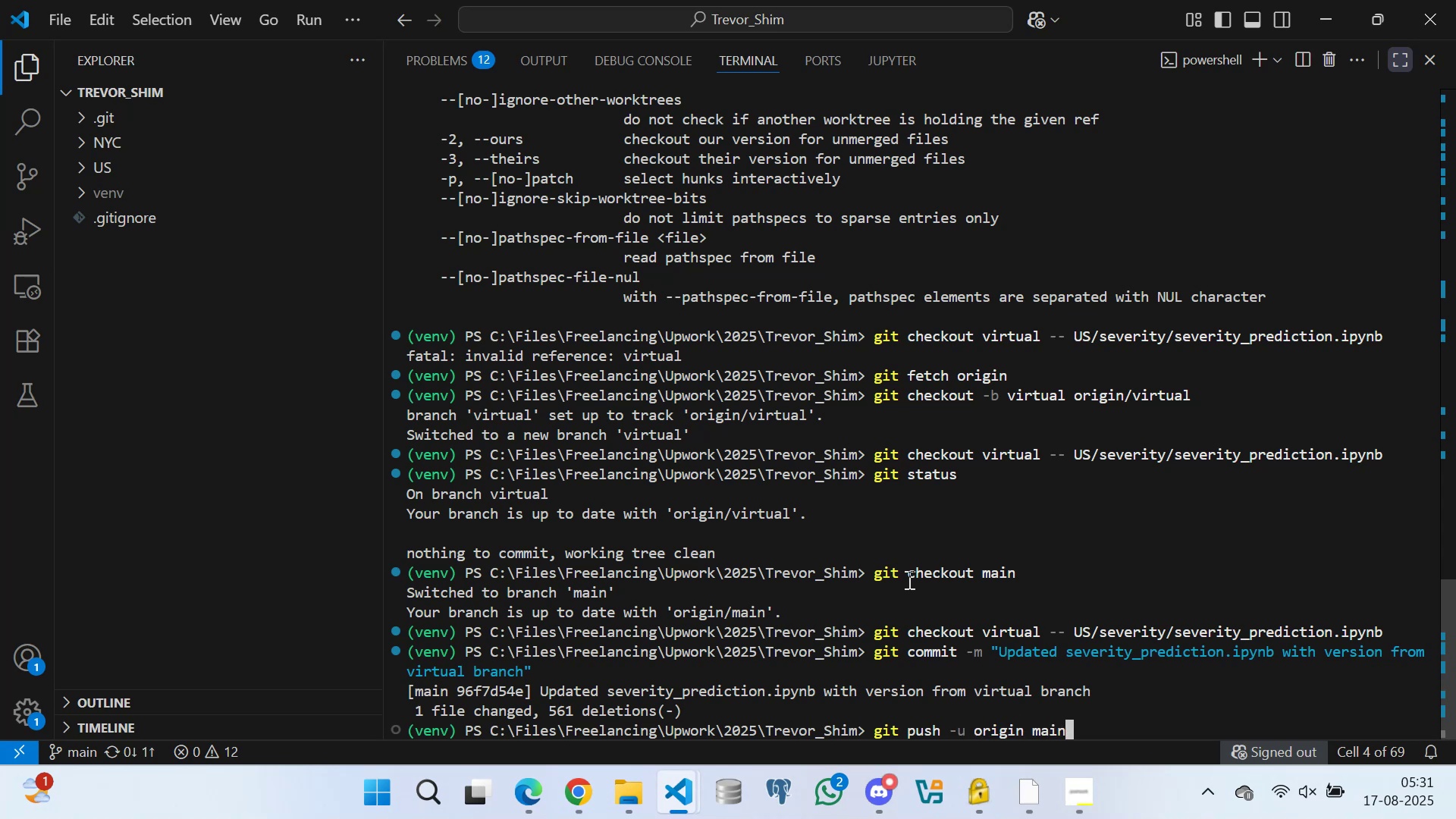 
key(Enter)
 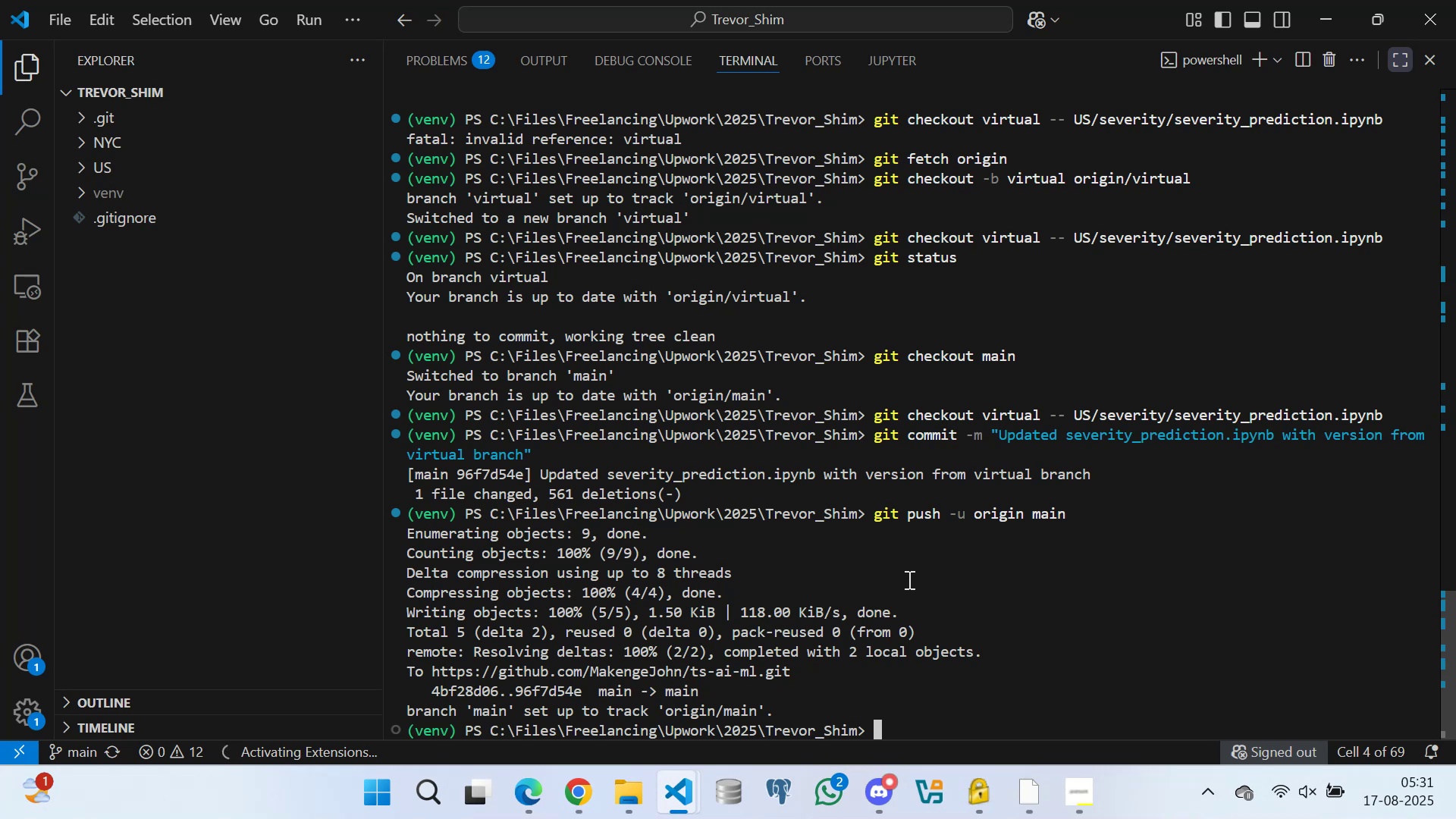 
wait(12.44)
 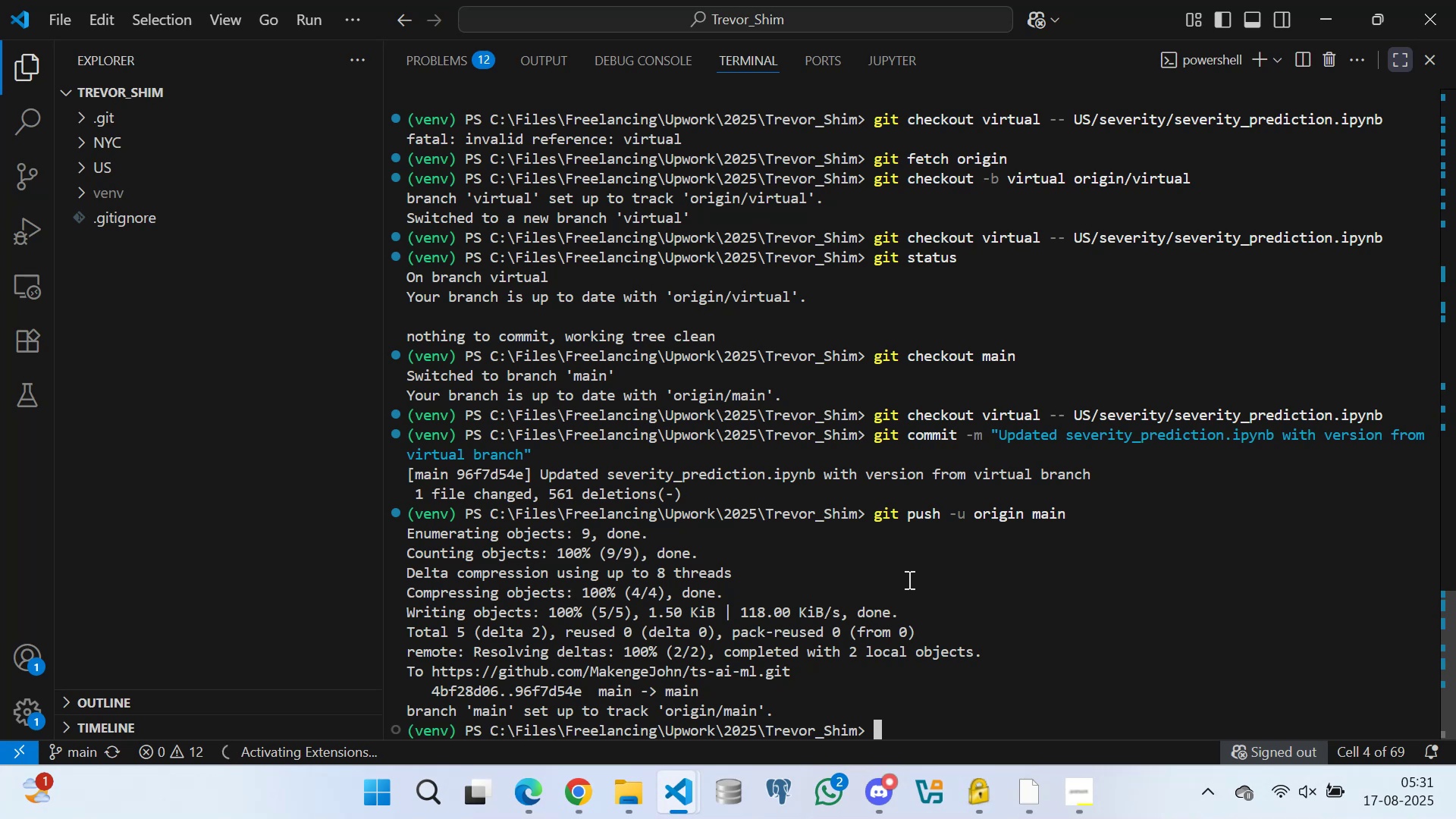 
left_click([534, 669])
 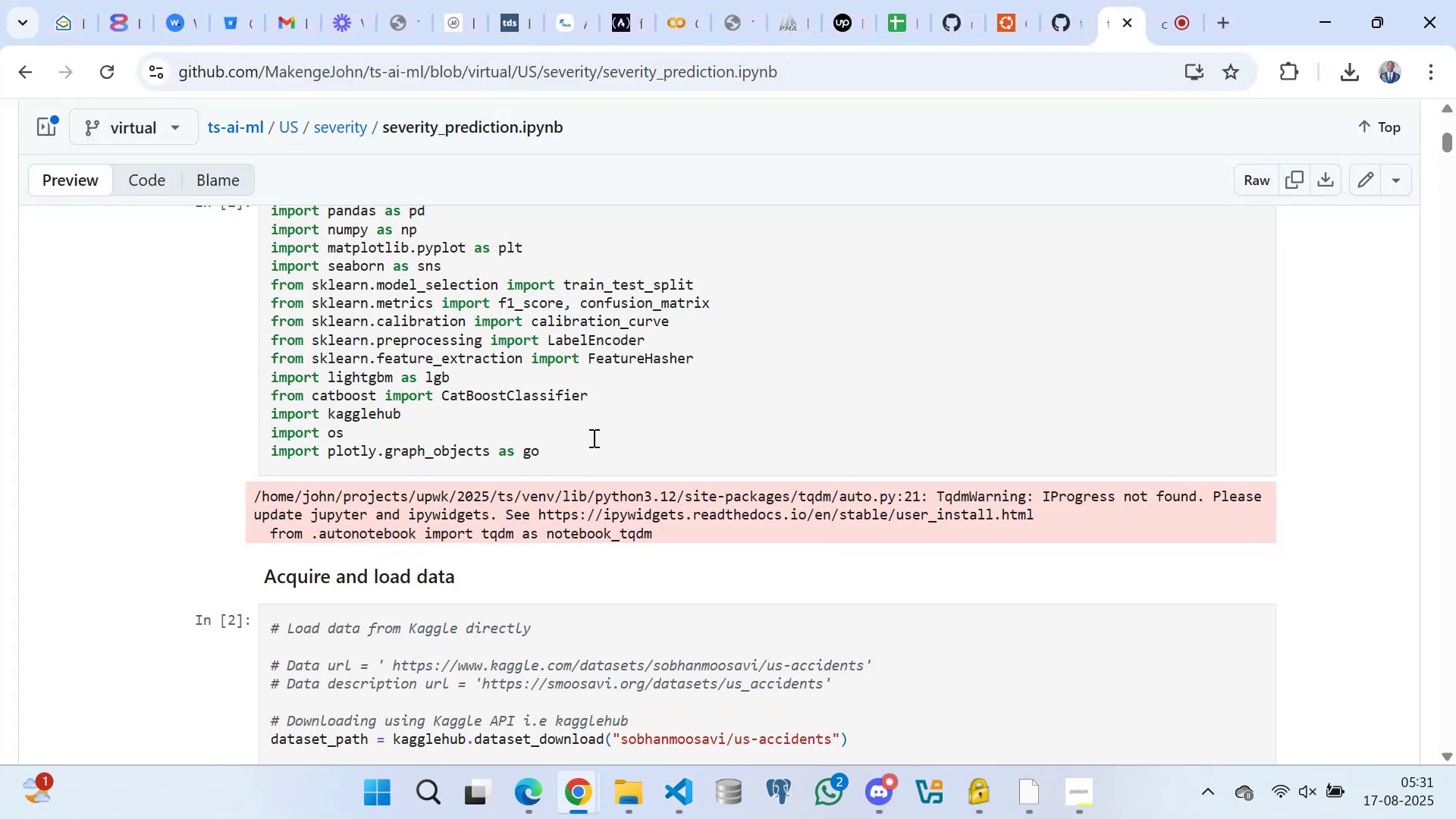 
scroll: coordinate [256, 342], scroll_direction: up, amount: 11.0
 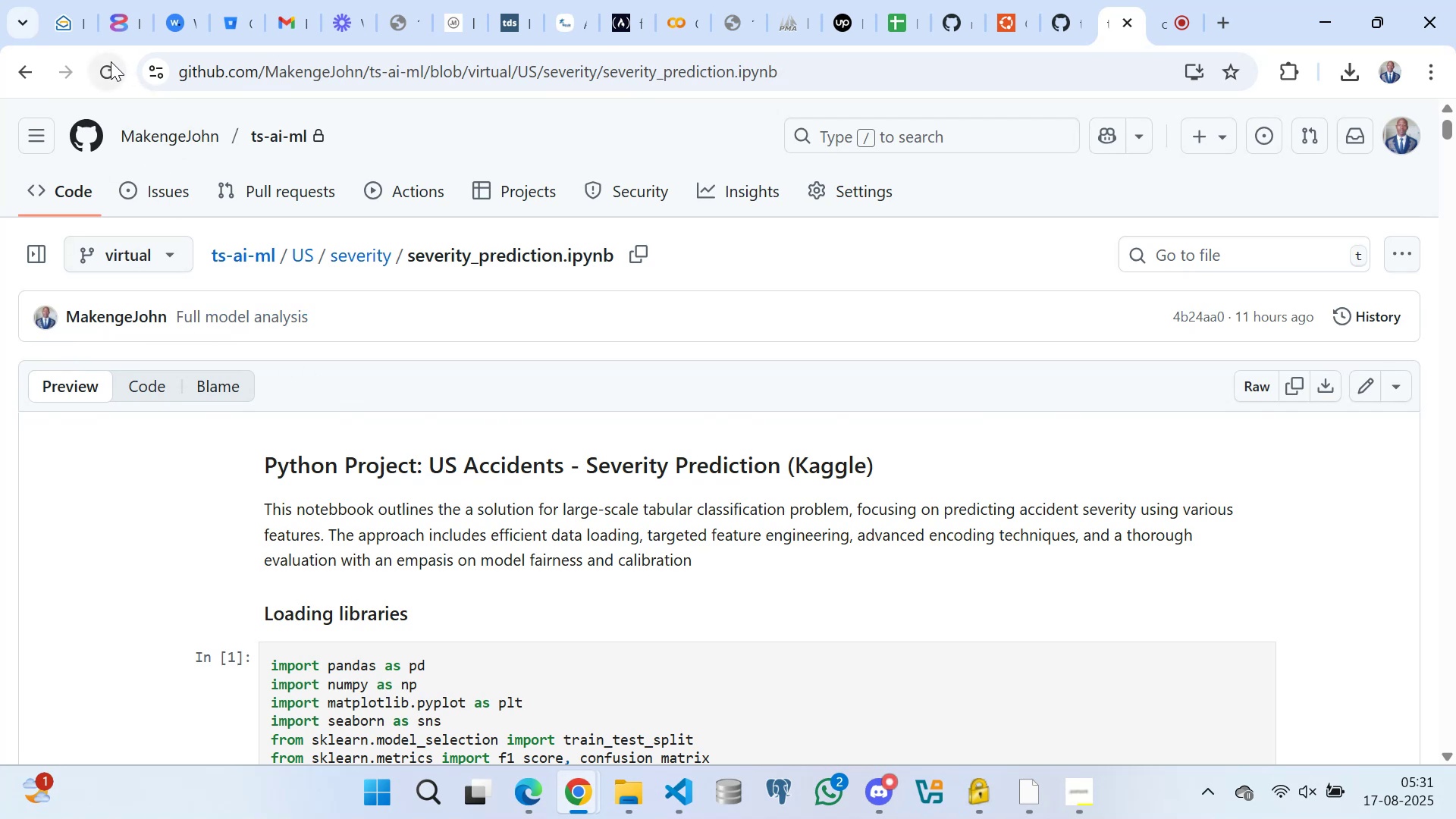 
left_click([108, 66])
 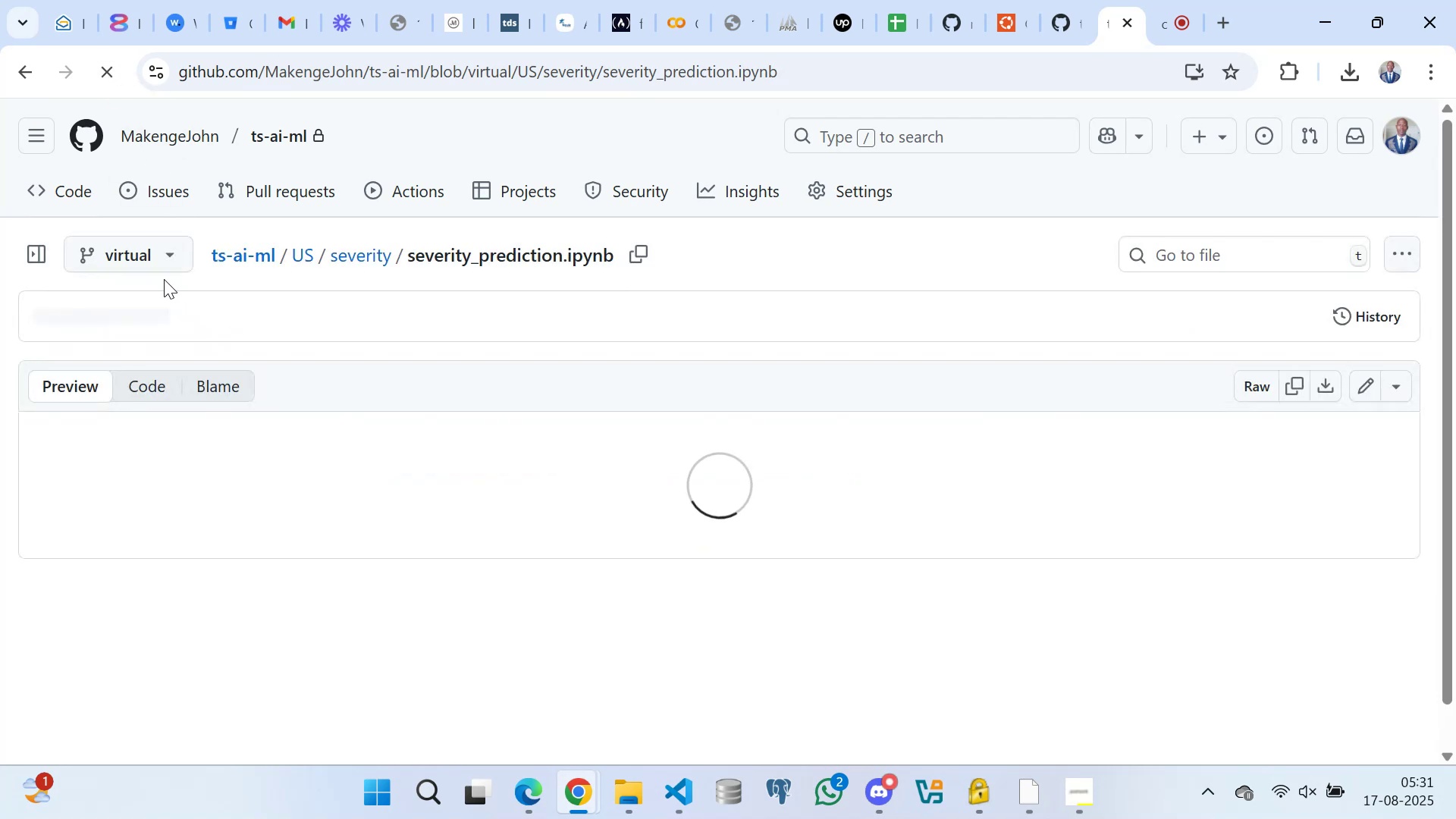 
left_click([172, 255])
 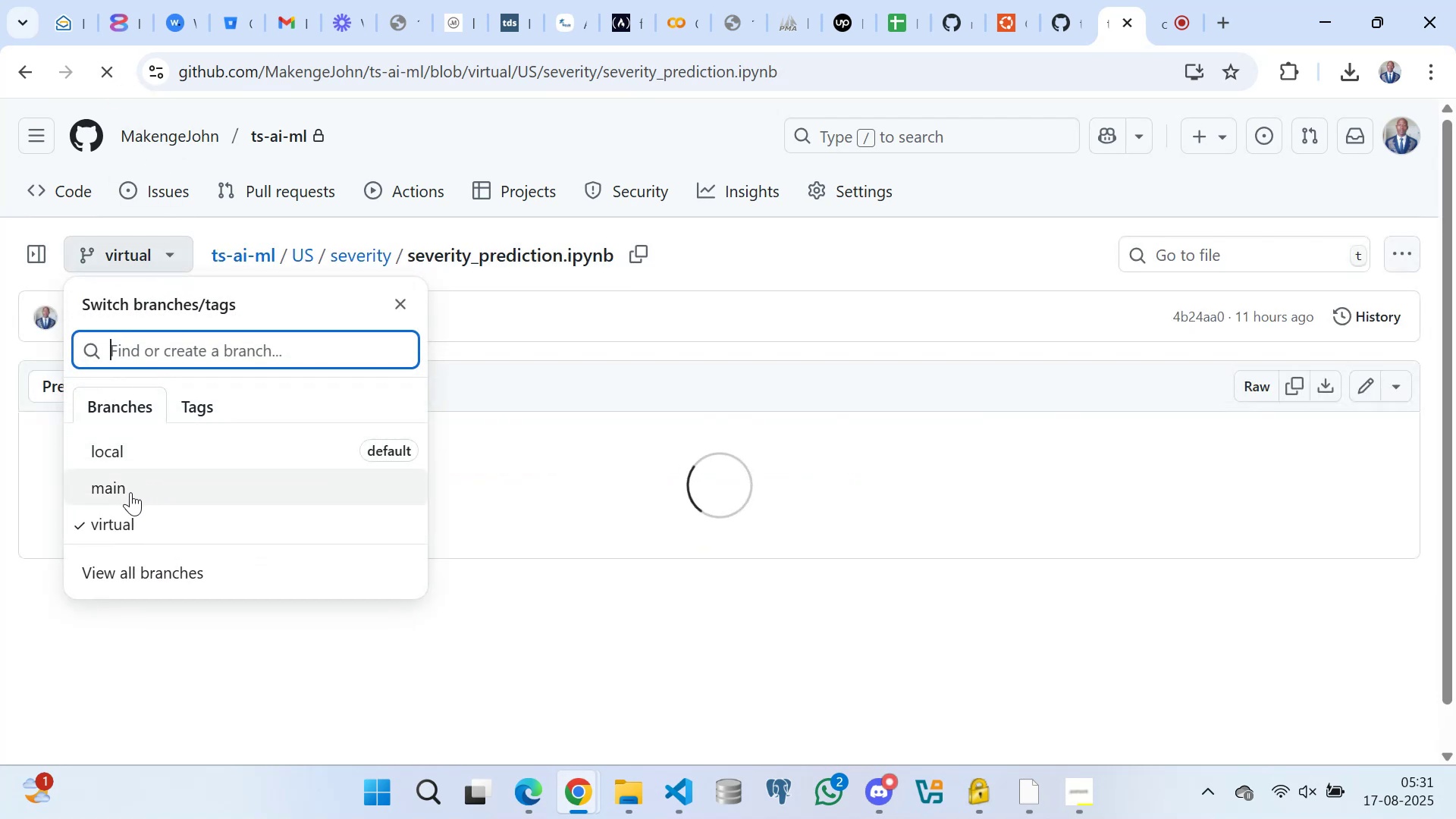 
left_click([120, 485])
 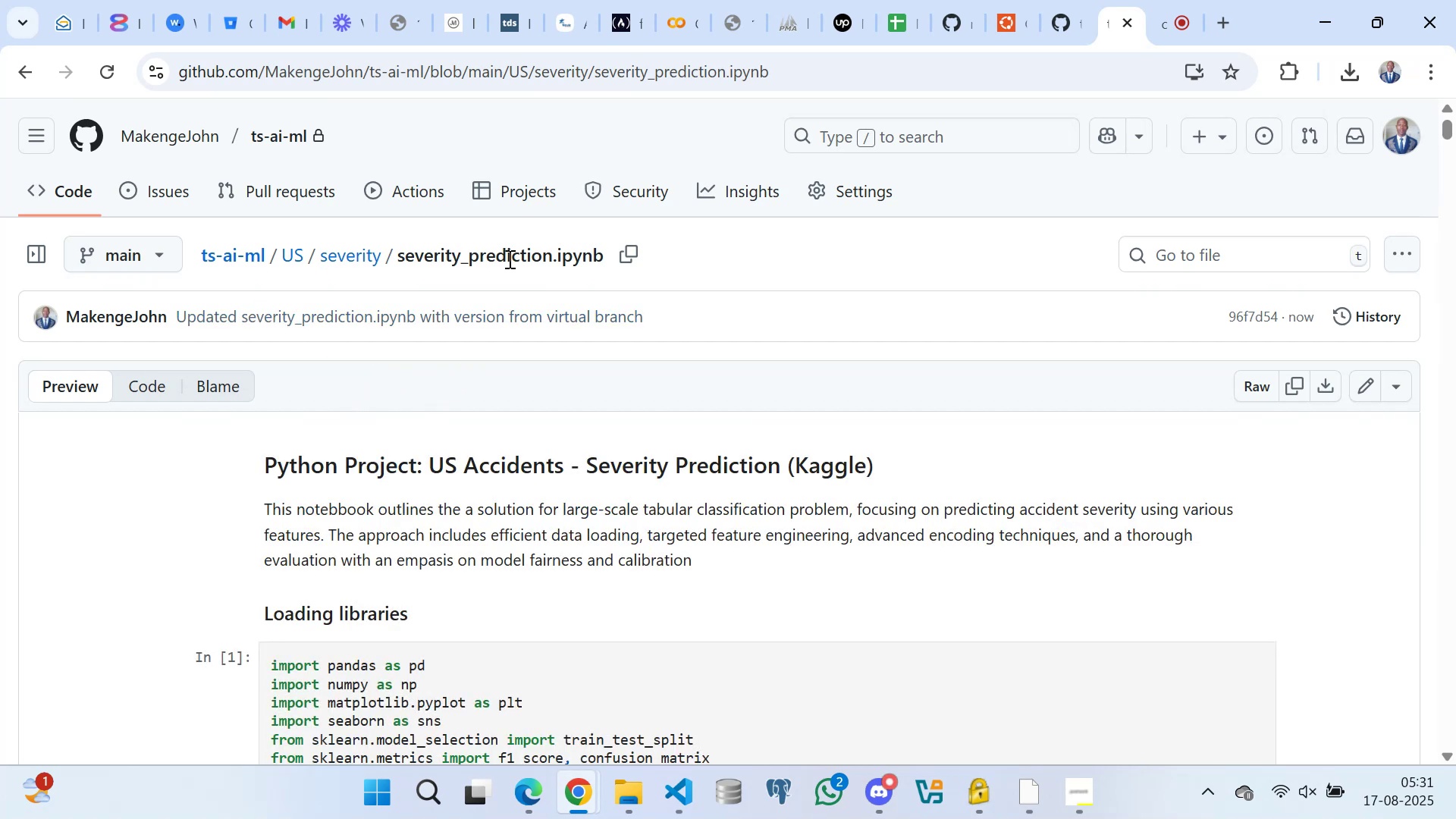 
wait(7.85)
 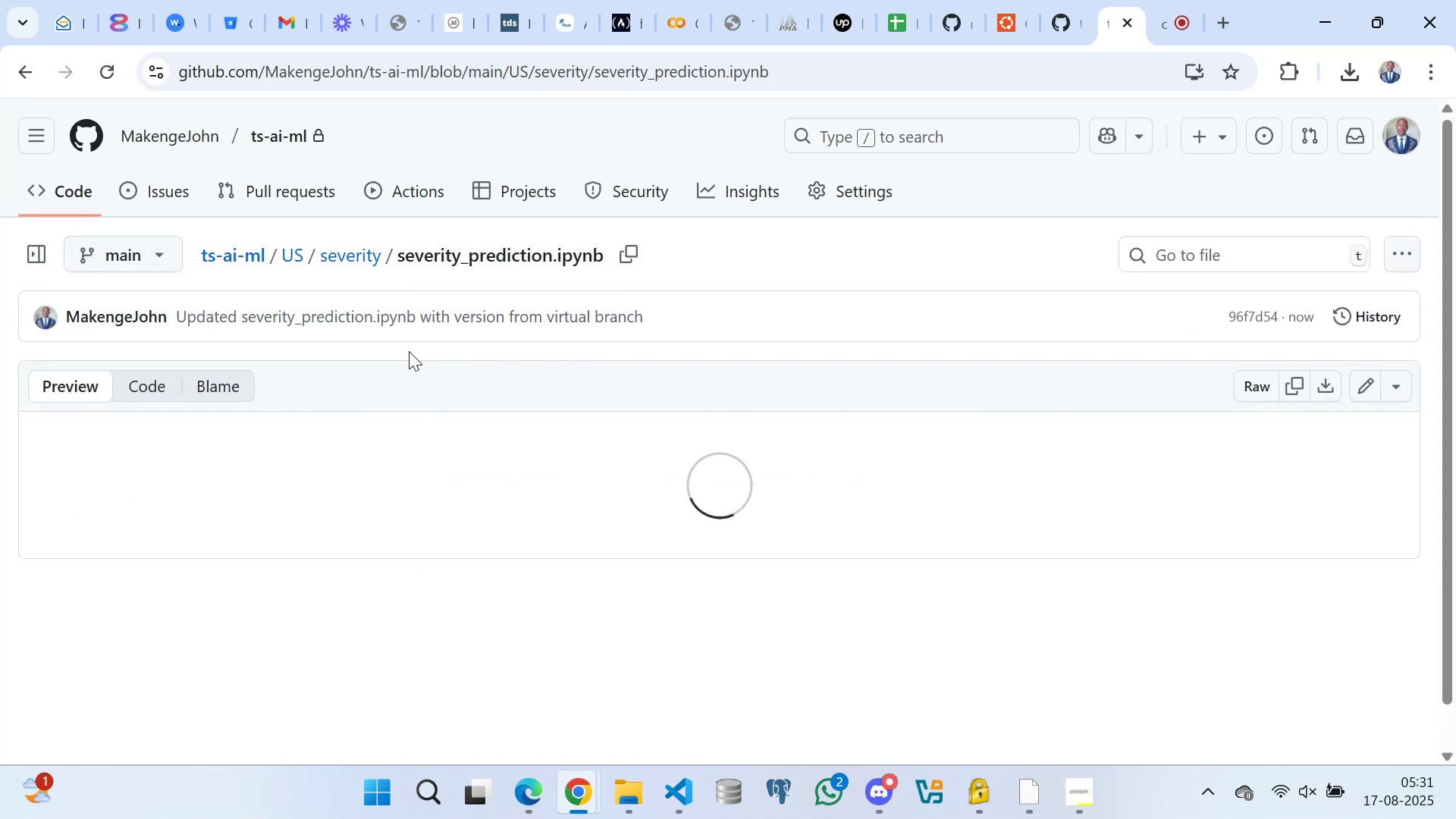 
scroll: coordinate [494, 431], scroll_direction: down, amount: 17.0
 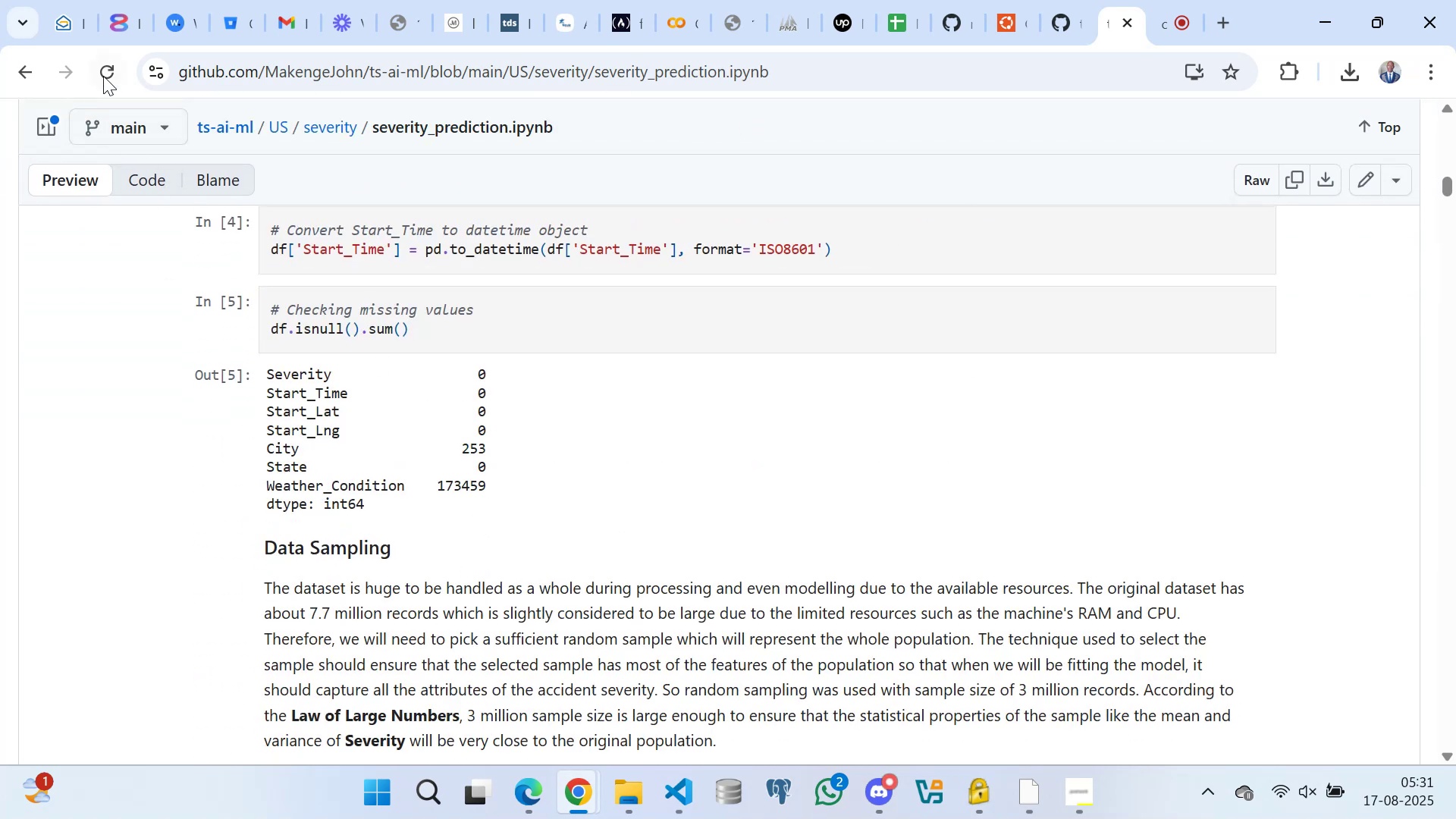 
left_click([103, 71])
 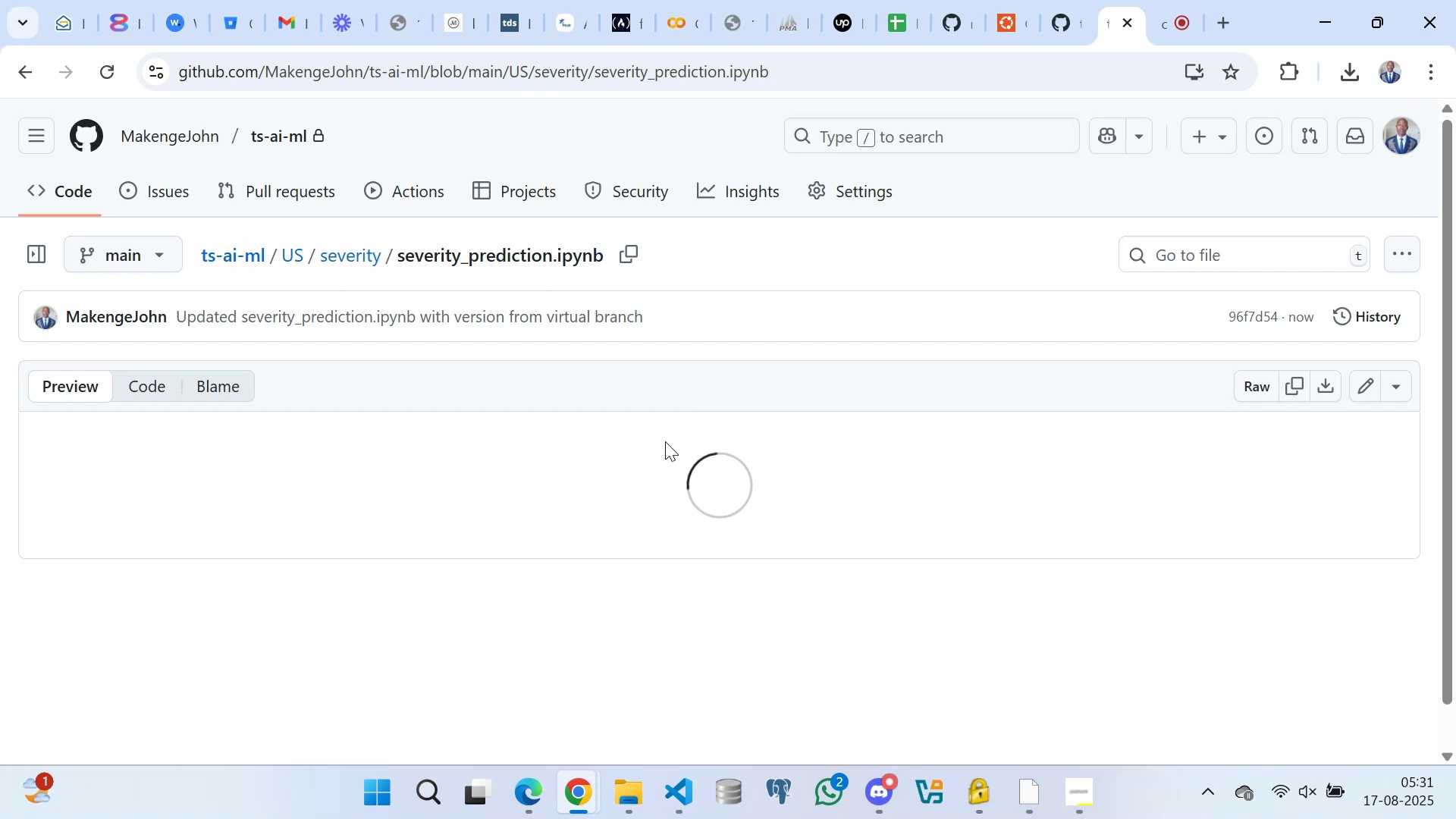 
scroll: coordinate [609, 445], scroll_direction: down, amount: 26.0
 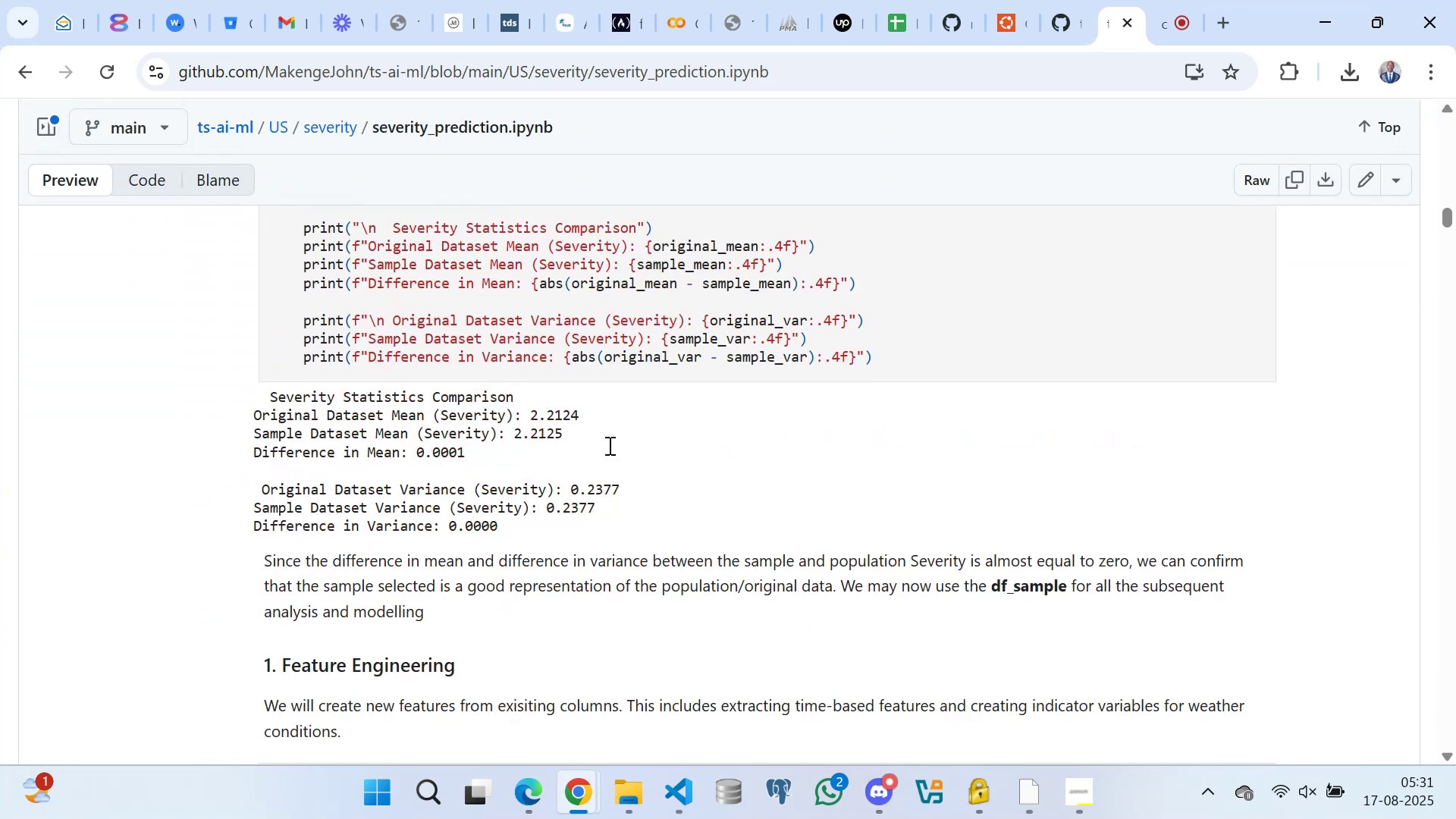 
scroll: coordinate [539, 433], scroll_direction: up, amount: 9.0
 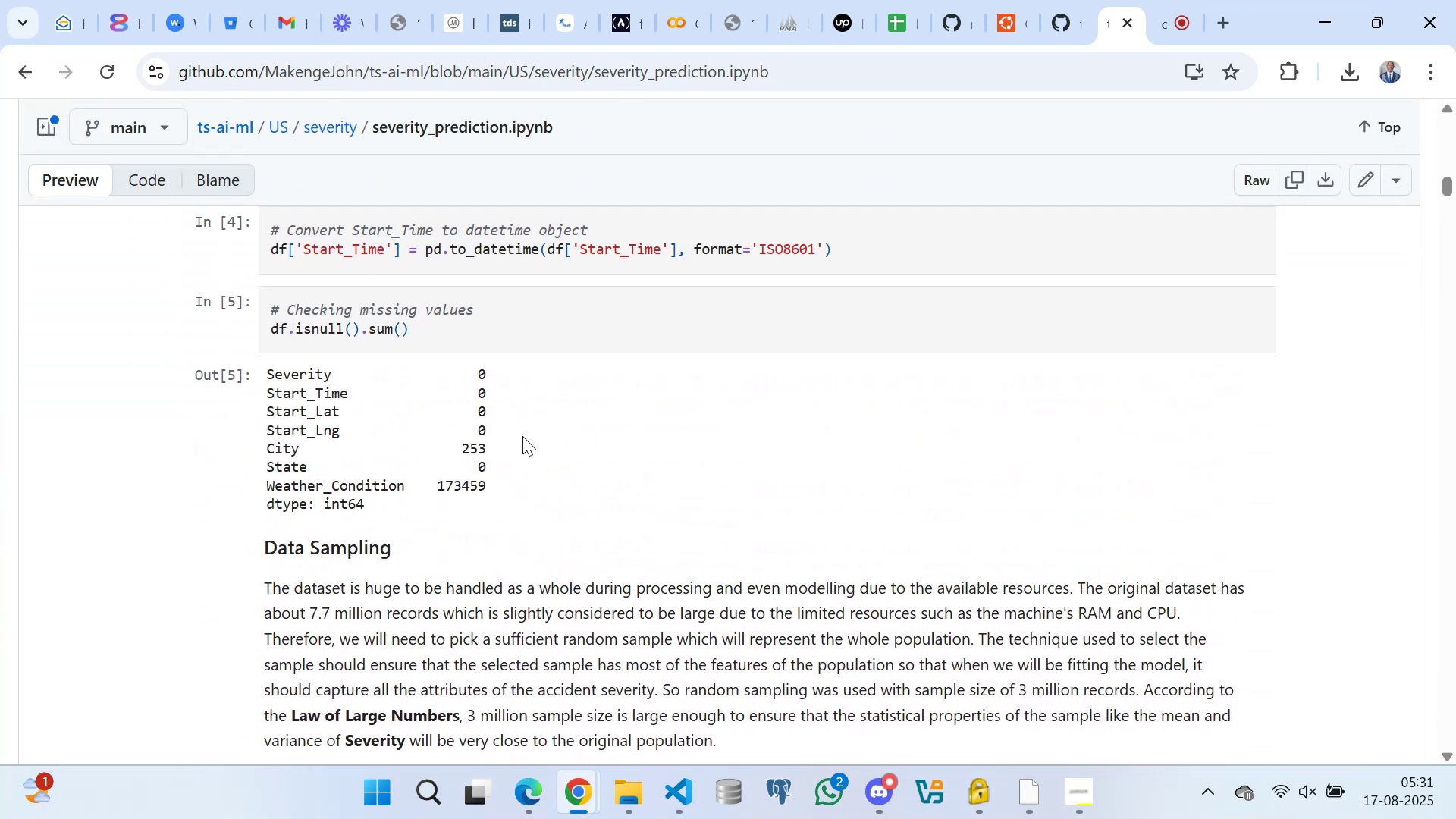 
scroll: coordinate [524, 548], scroll_direction: down, amount: 171.0
 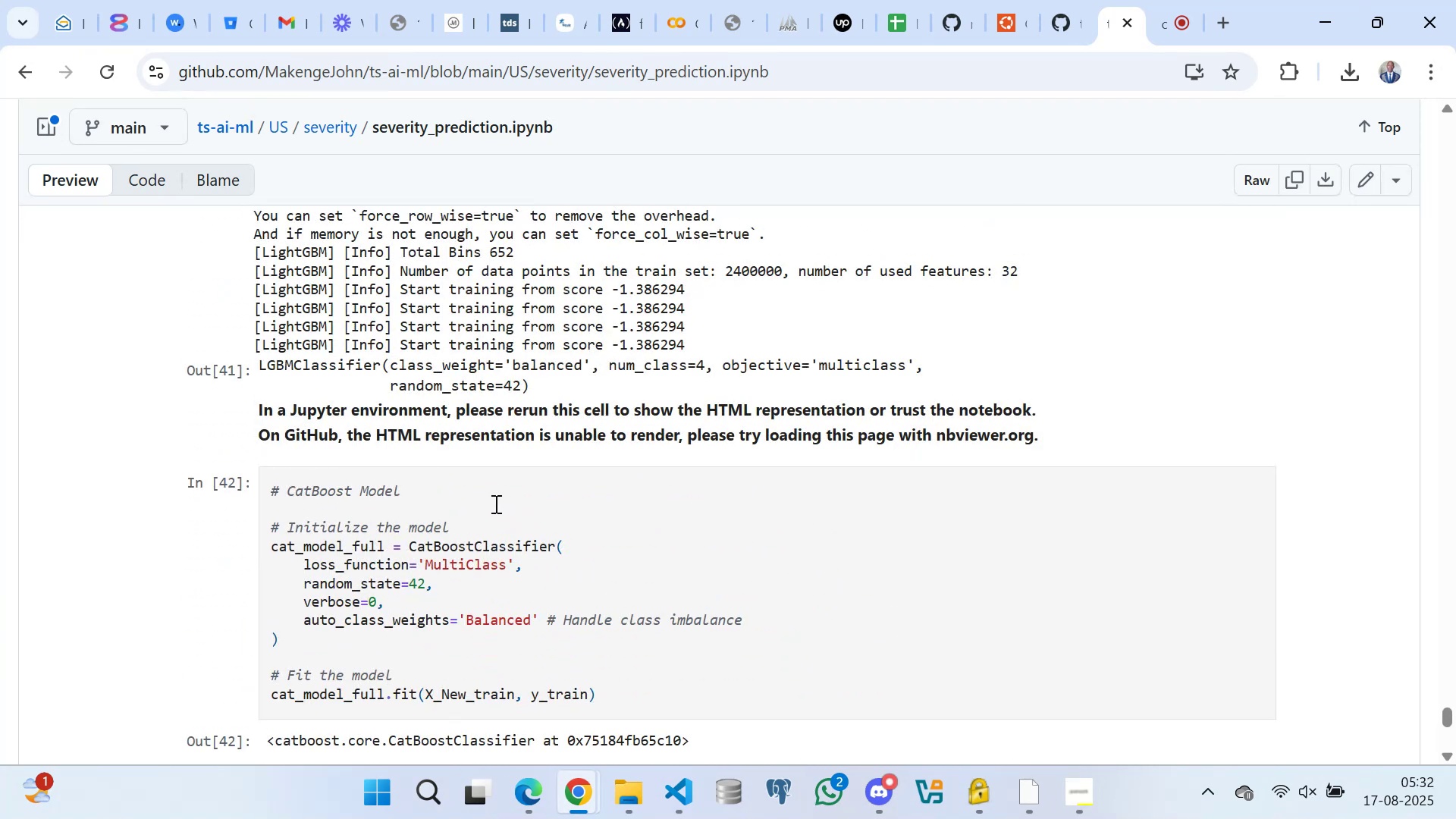 
scroll: coordinate [484, 475], scroll_direction: up, amount: 42.0
 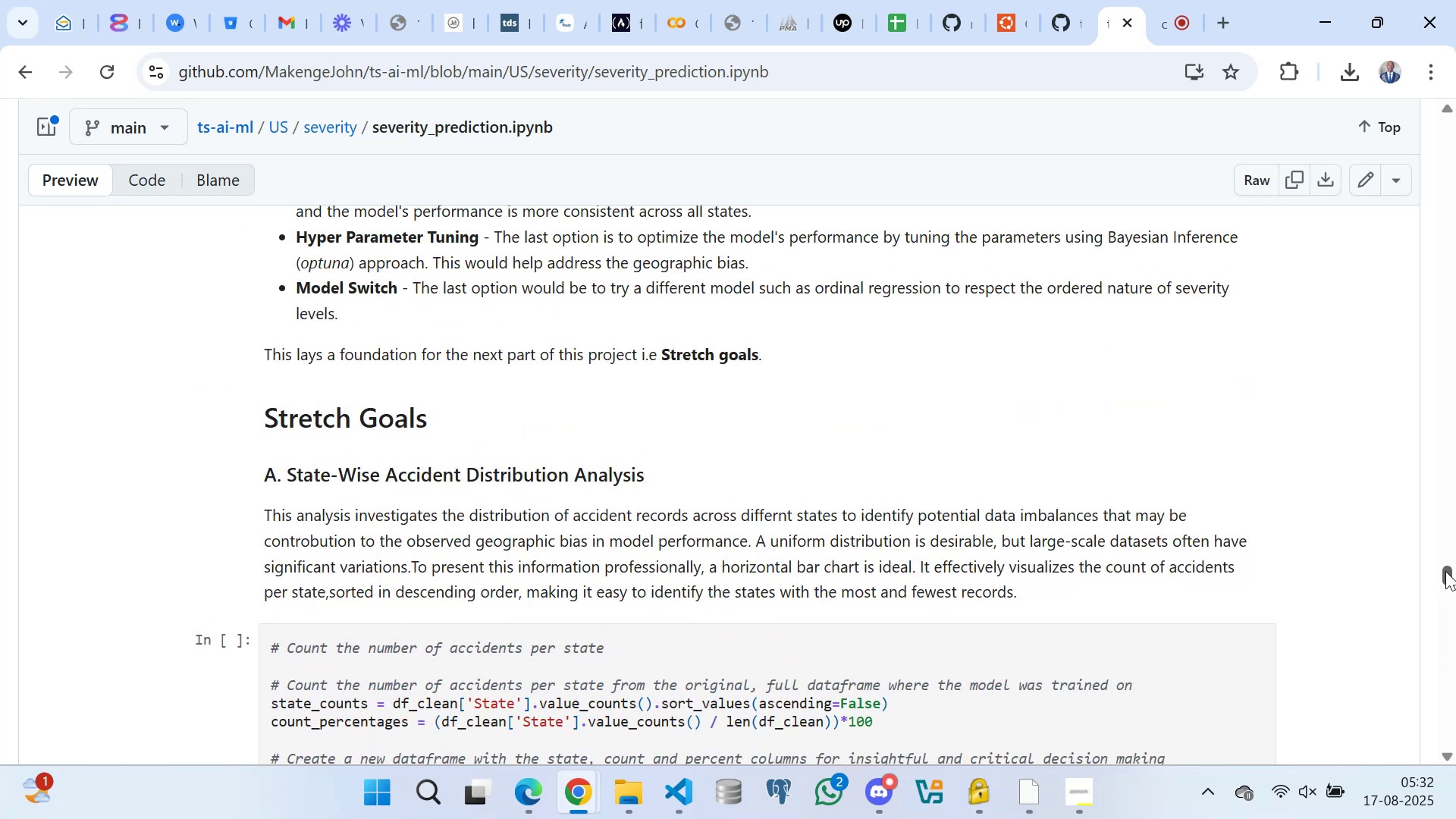 
left_click_drag(start_coordinate=[1448, 578], to_coordinate=[1438, 124])
 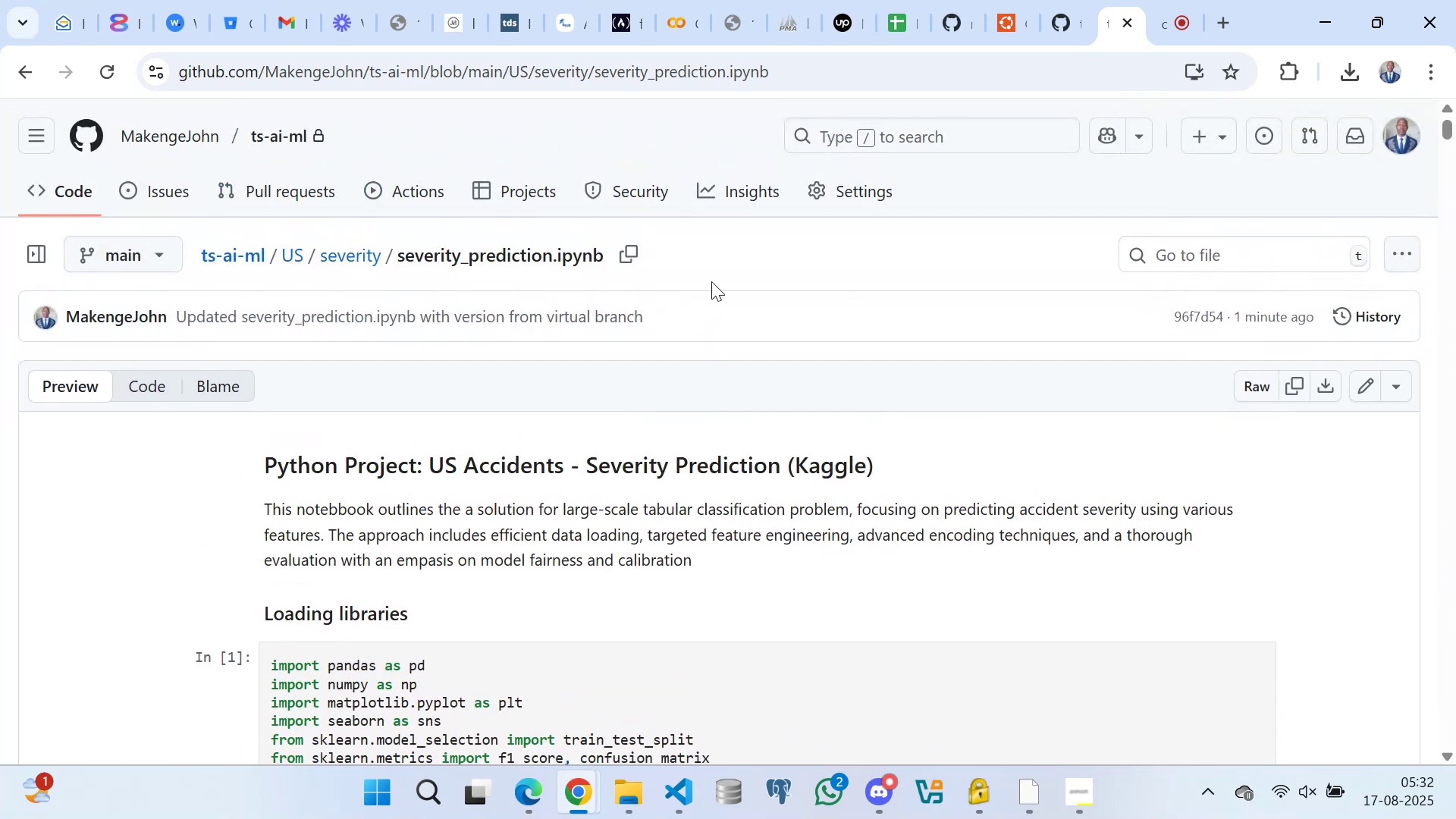 
left_click([718, 256])
 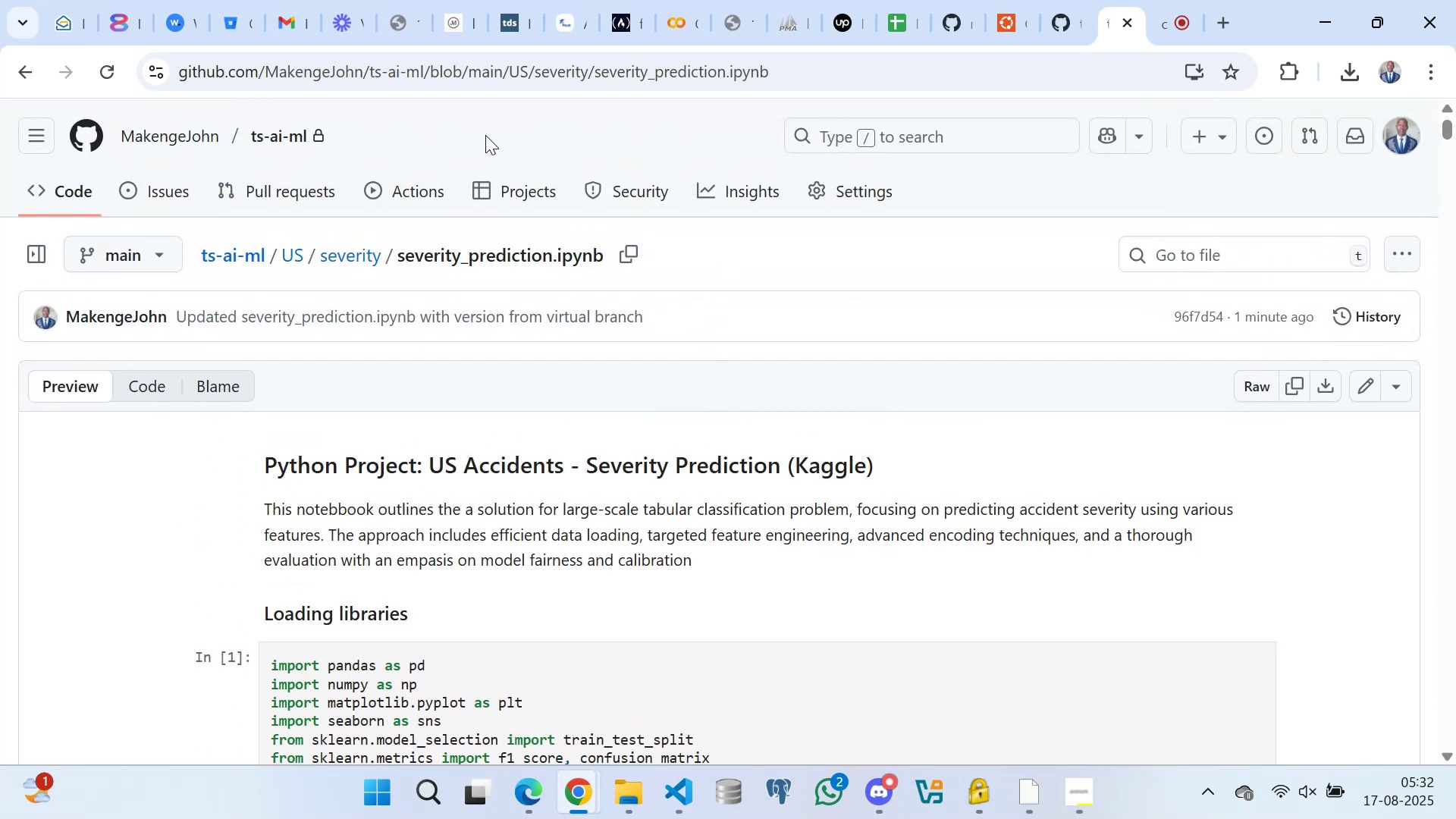 
left_click([485, 135])
 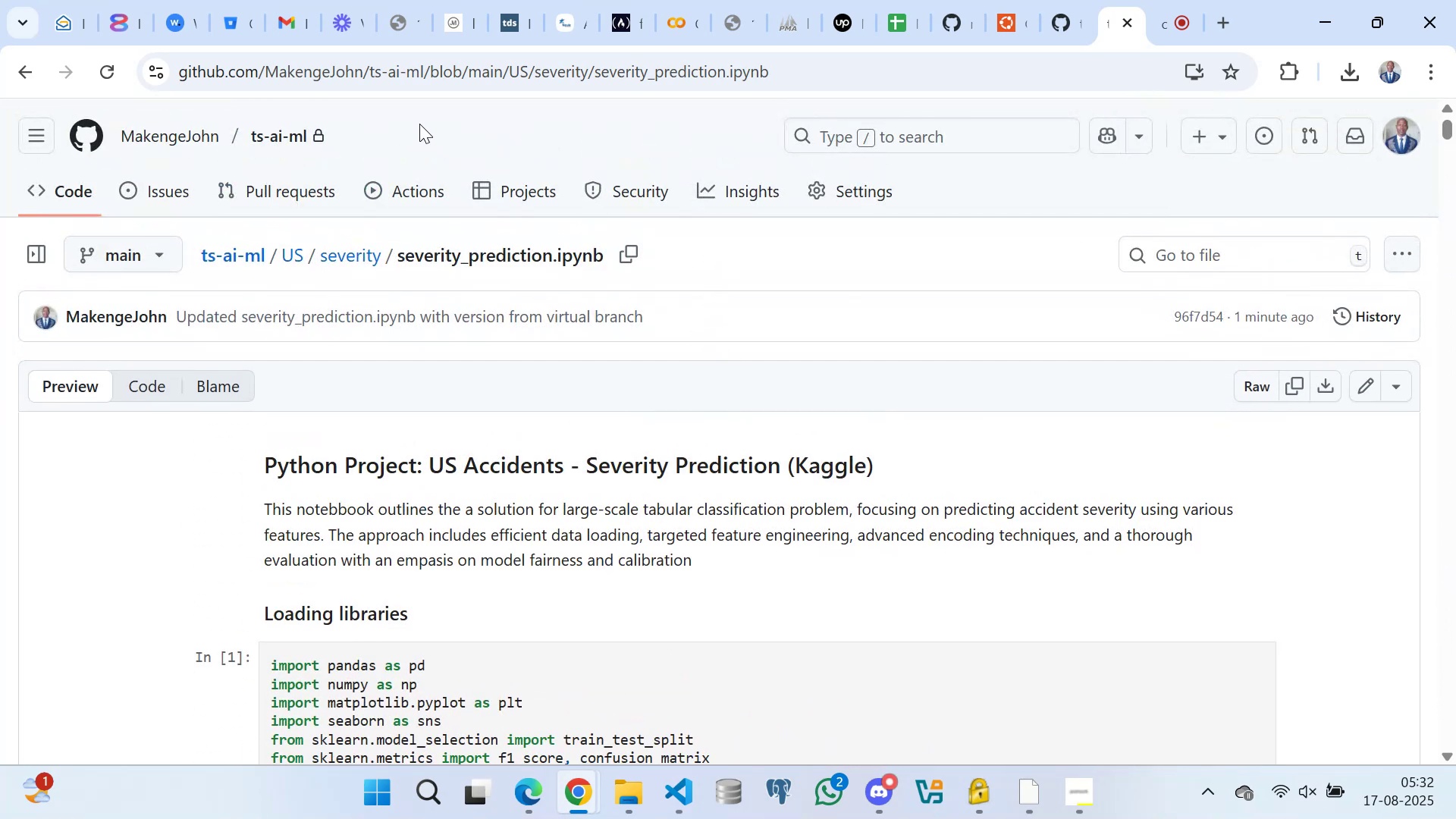 
left_click([419, 124])
 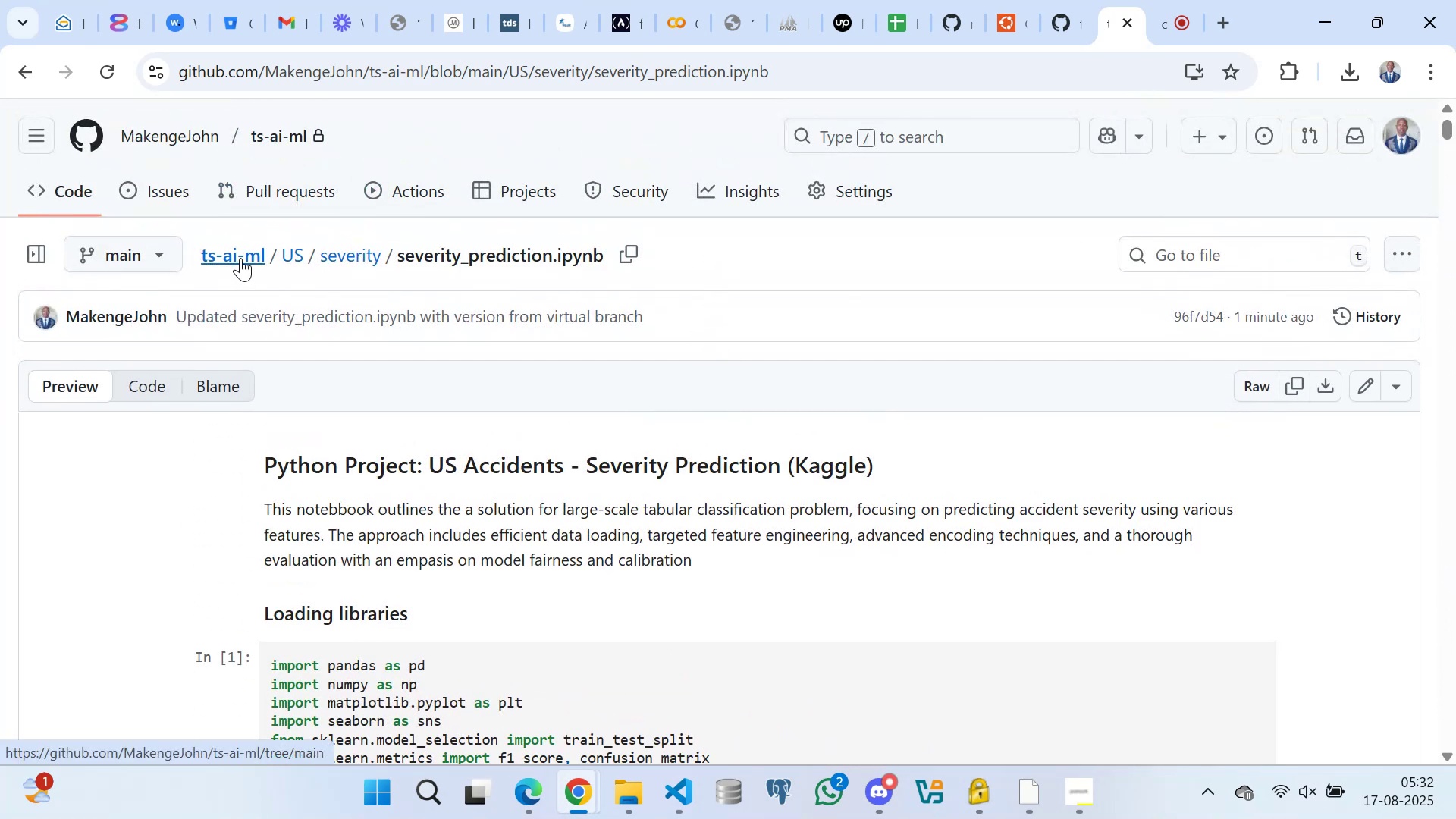 
left_click([240, 258])
 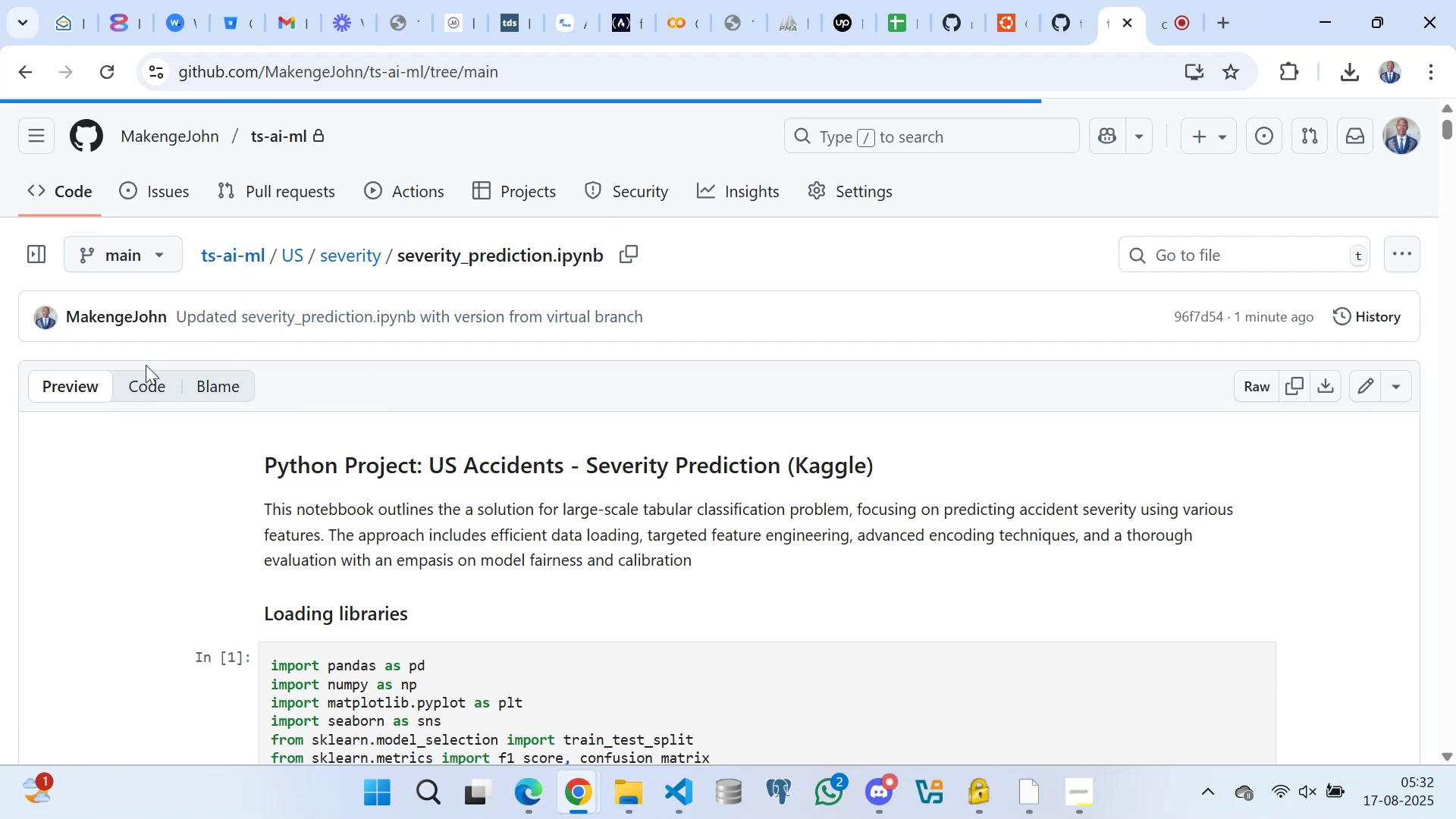 
scroll: coordinate [152, 453], scroll_direction: down, amount: 2.0
 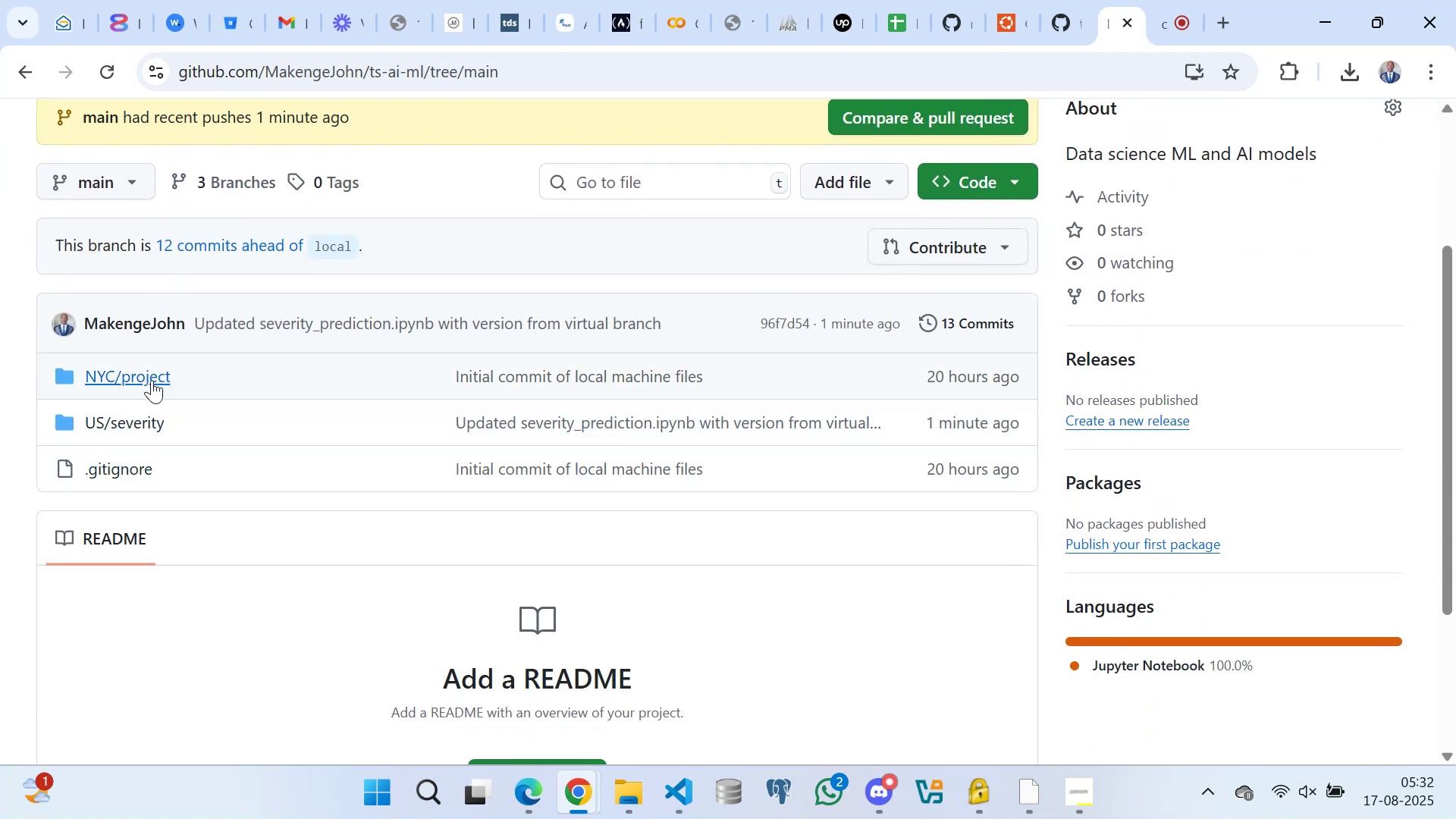 
scroll: coordinate [240, 426], scroll_direction: up, amount: 2.0
 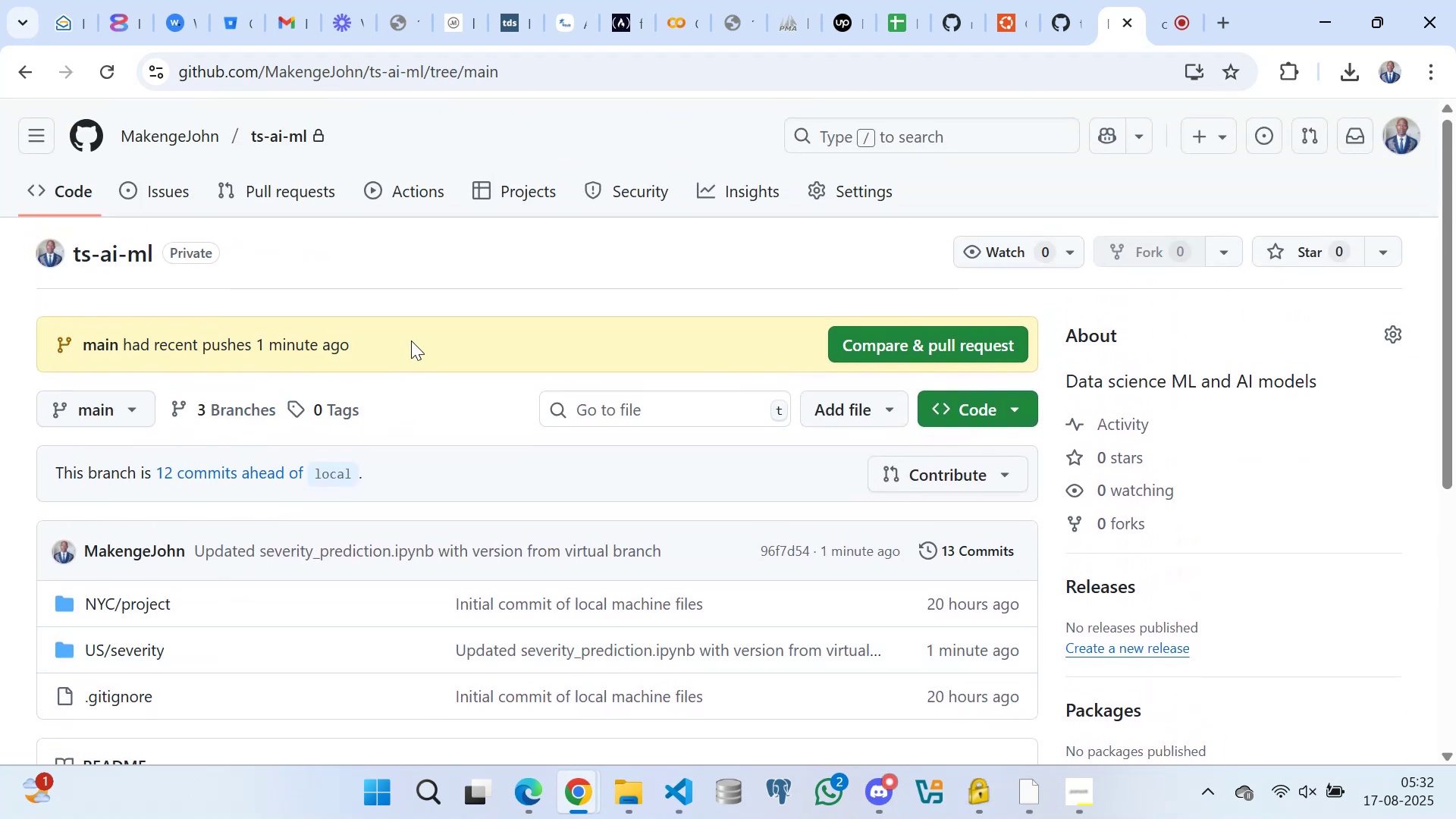 
left_click([411, 340])
 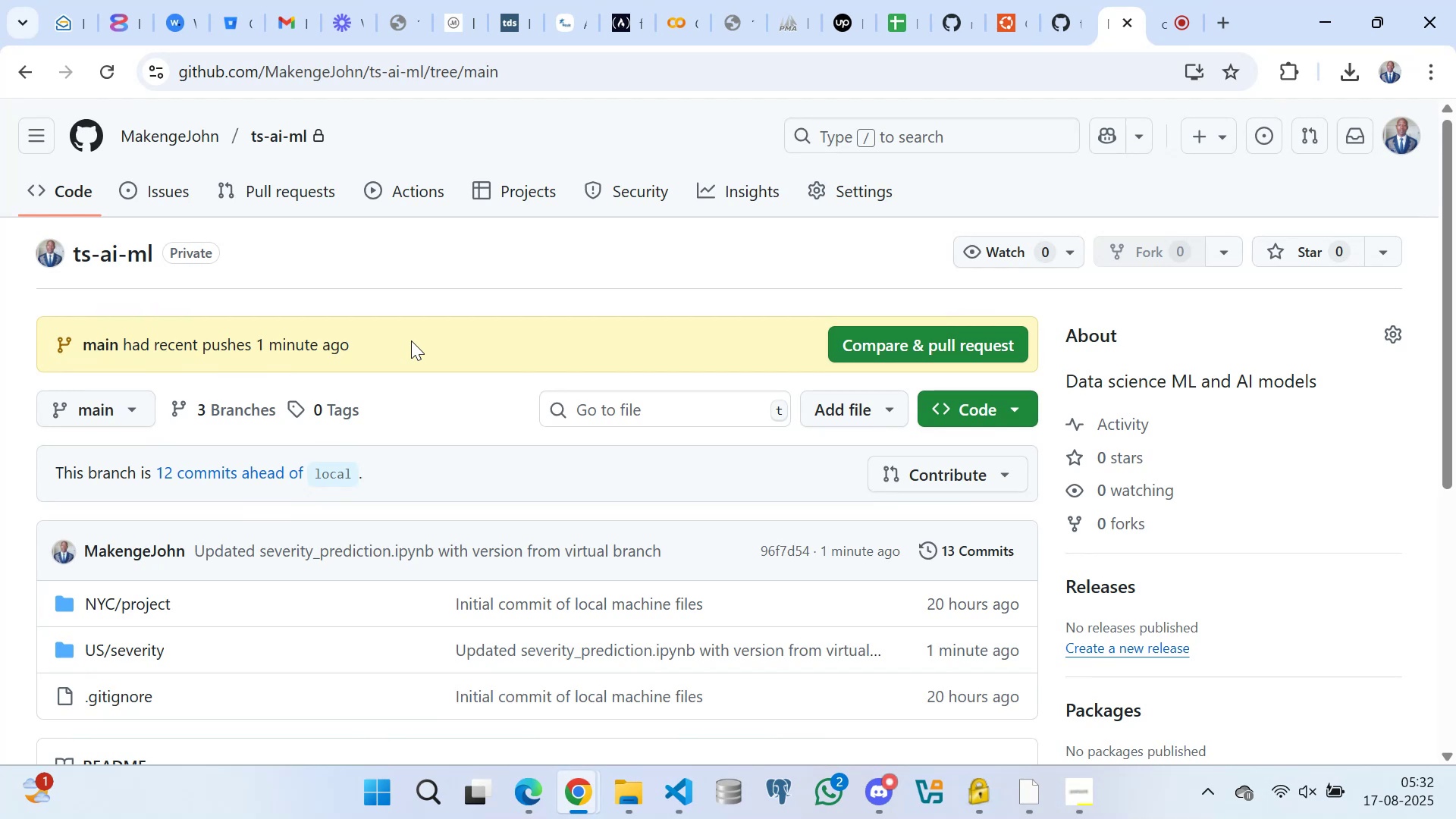 
wait(6.56)
 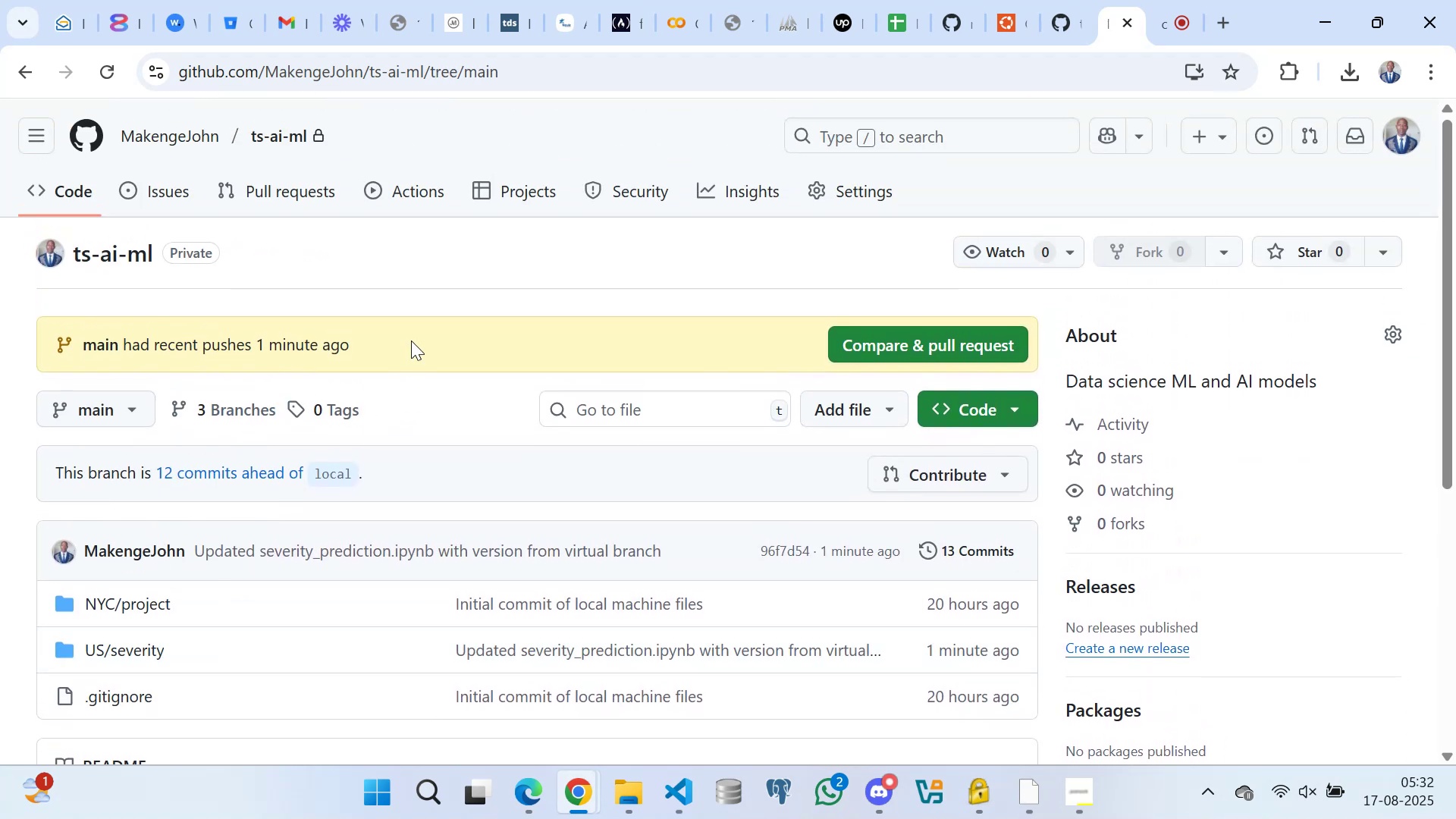 
left_click([520, 247])
 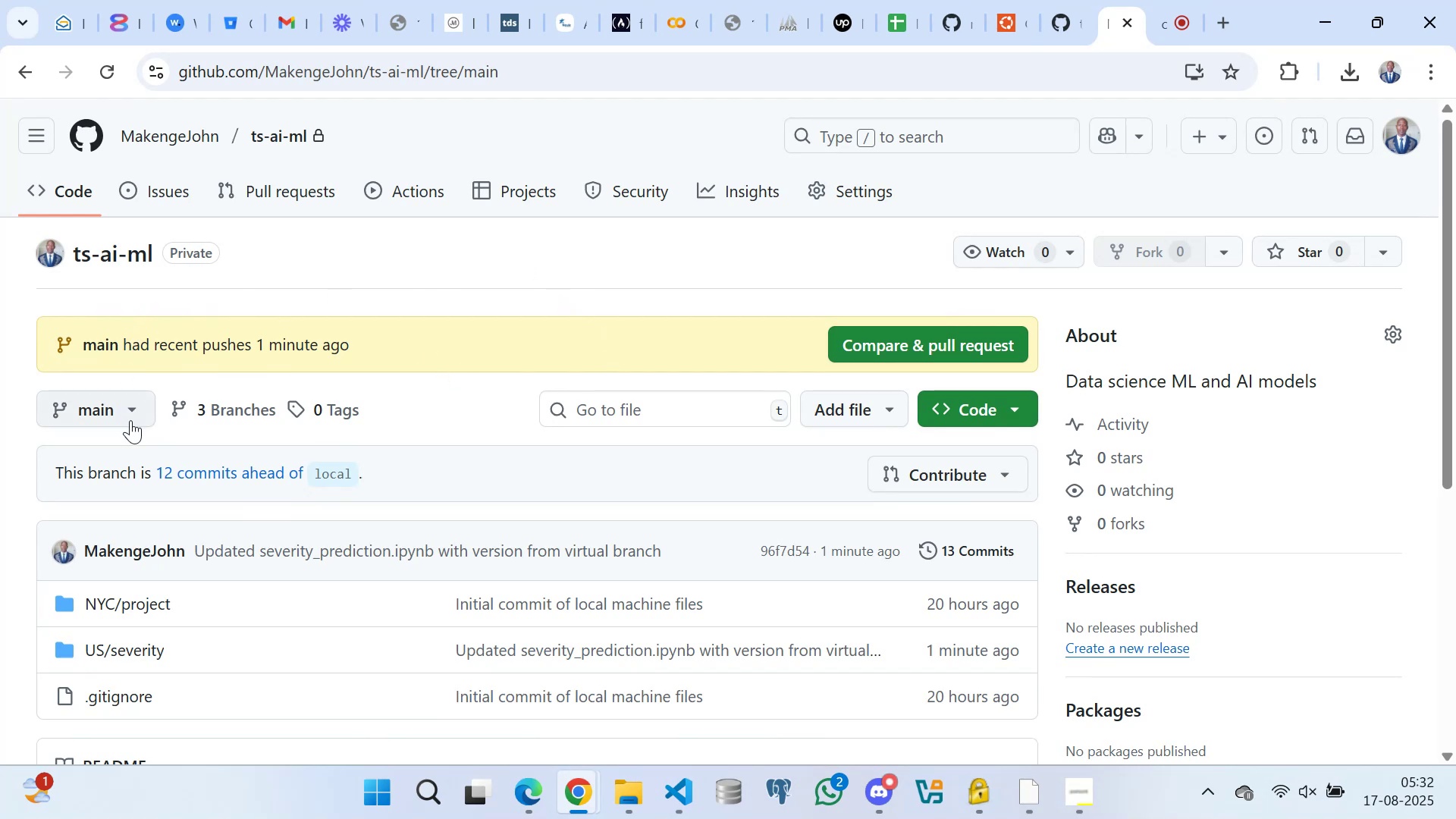 
left_click([125, 403])
 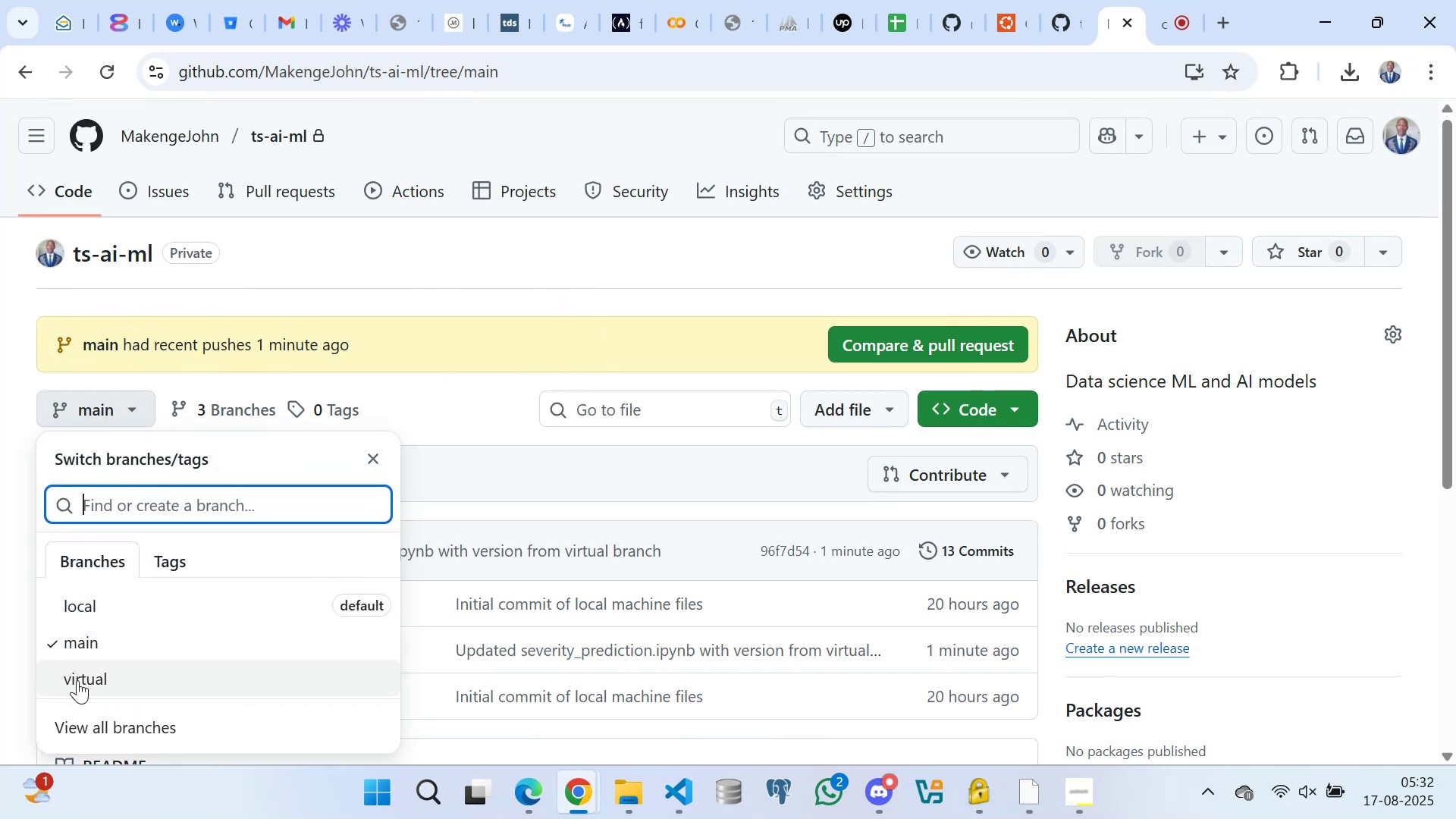 
left_click([80, 679])
 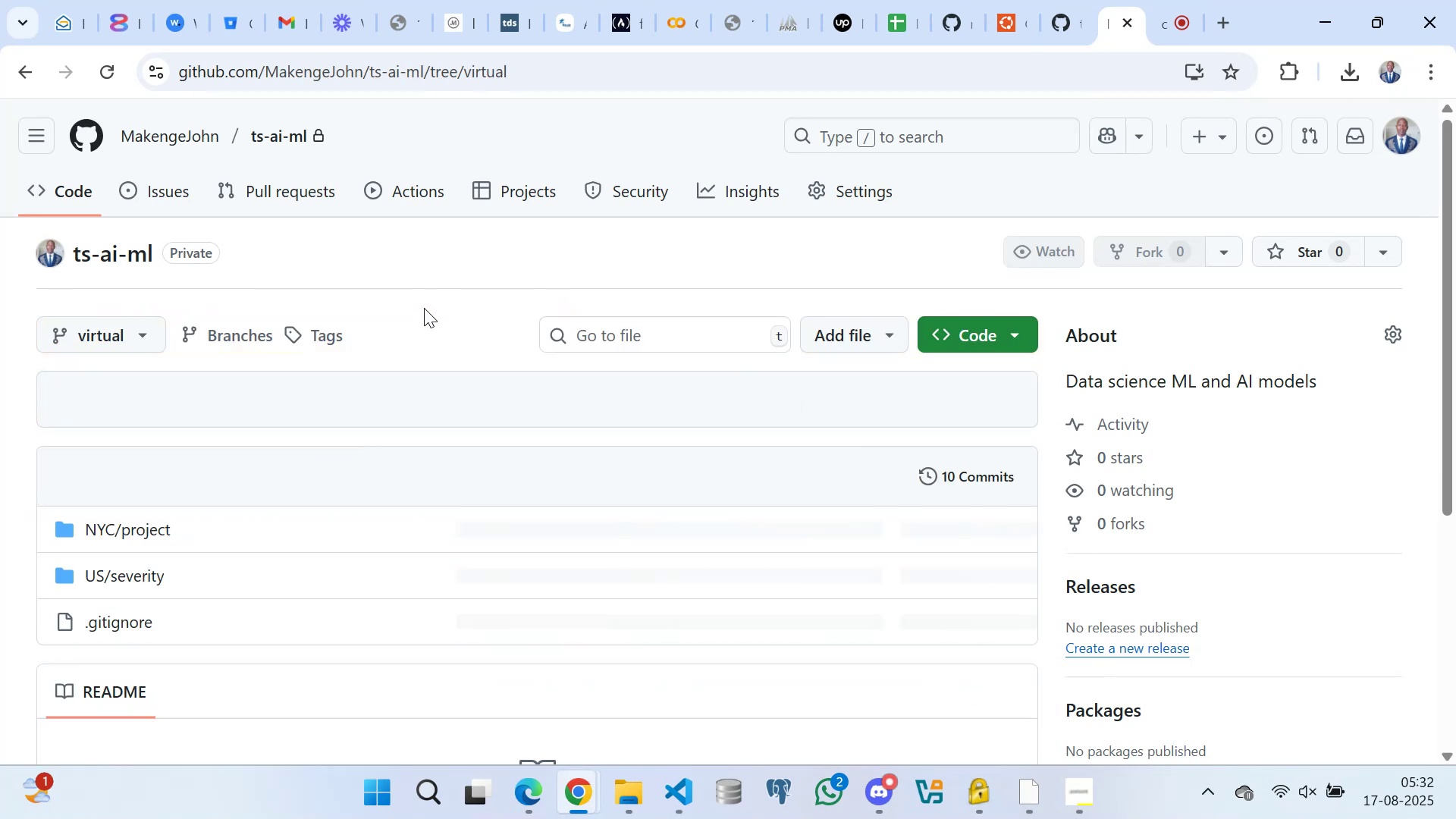 
scroll: coordinate [425, 328], scroll_direction: down, amount: 3.0
 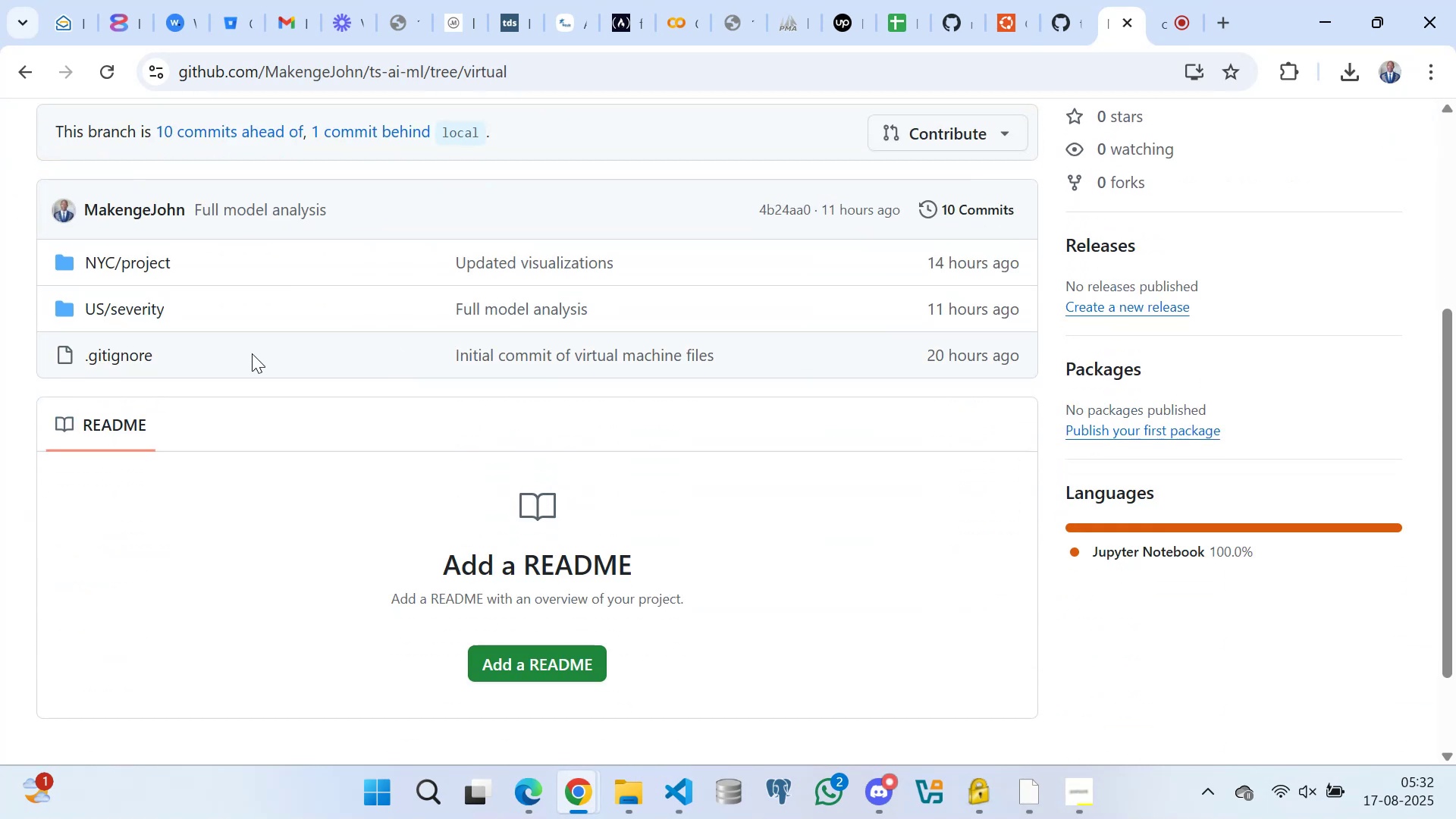 
scroll: coordinate [265, 331], scroll_direction: up, amount: 2.0
 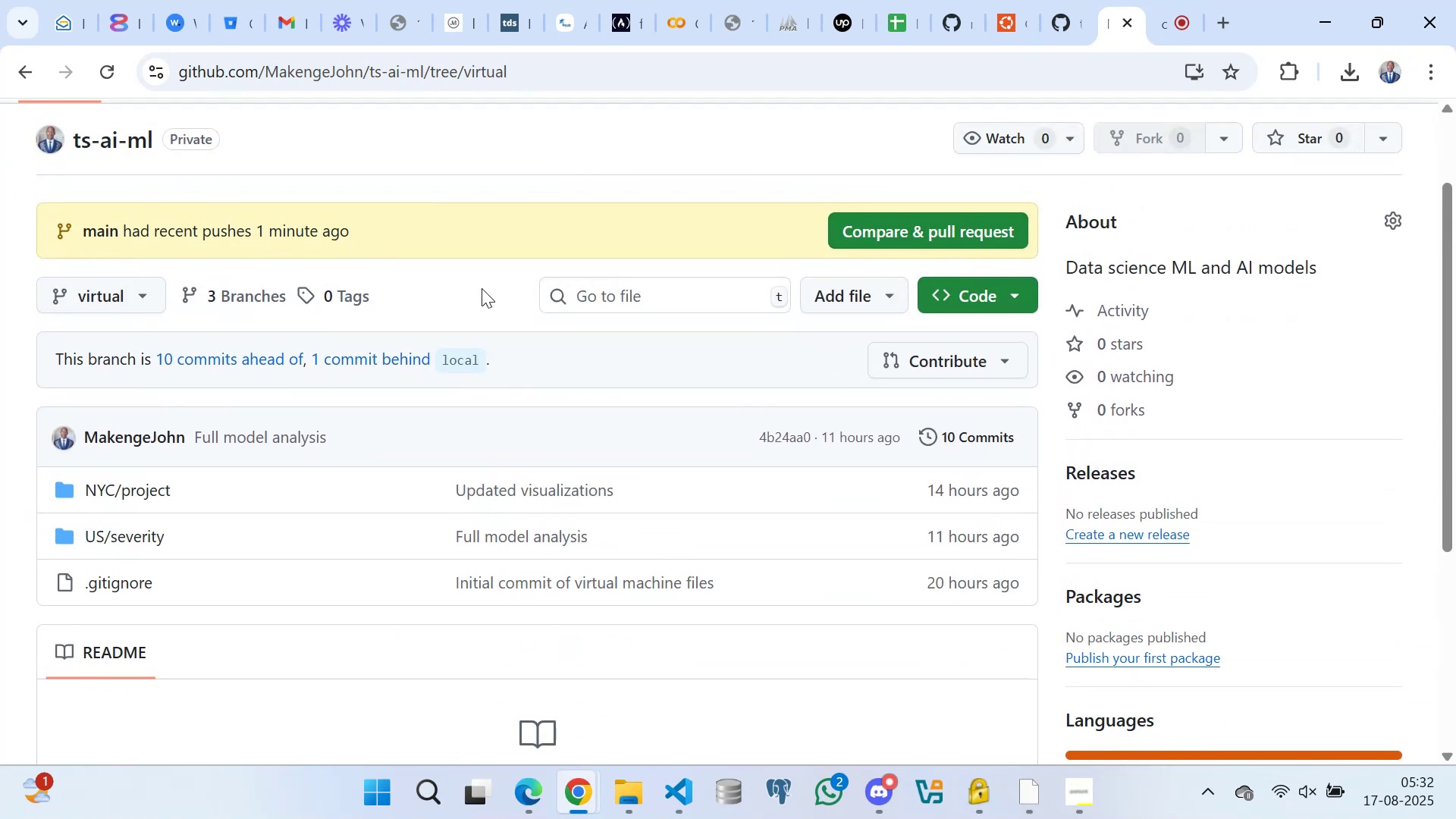 
left_click([482, 288])
 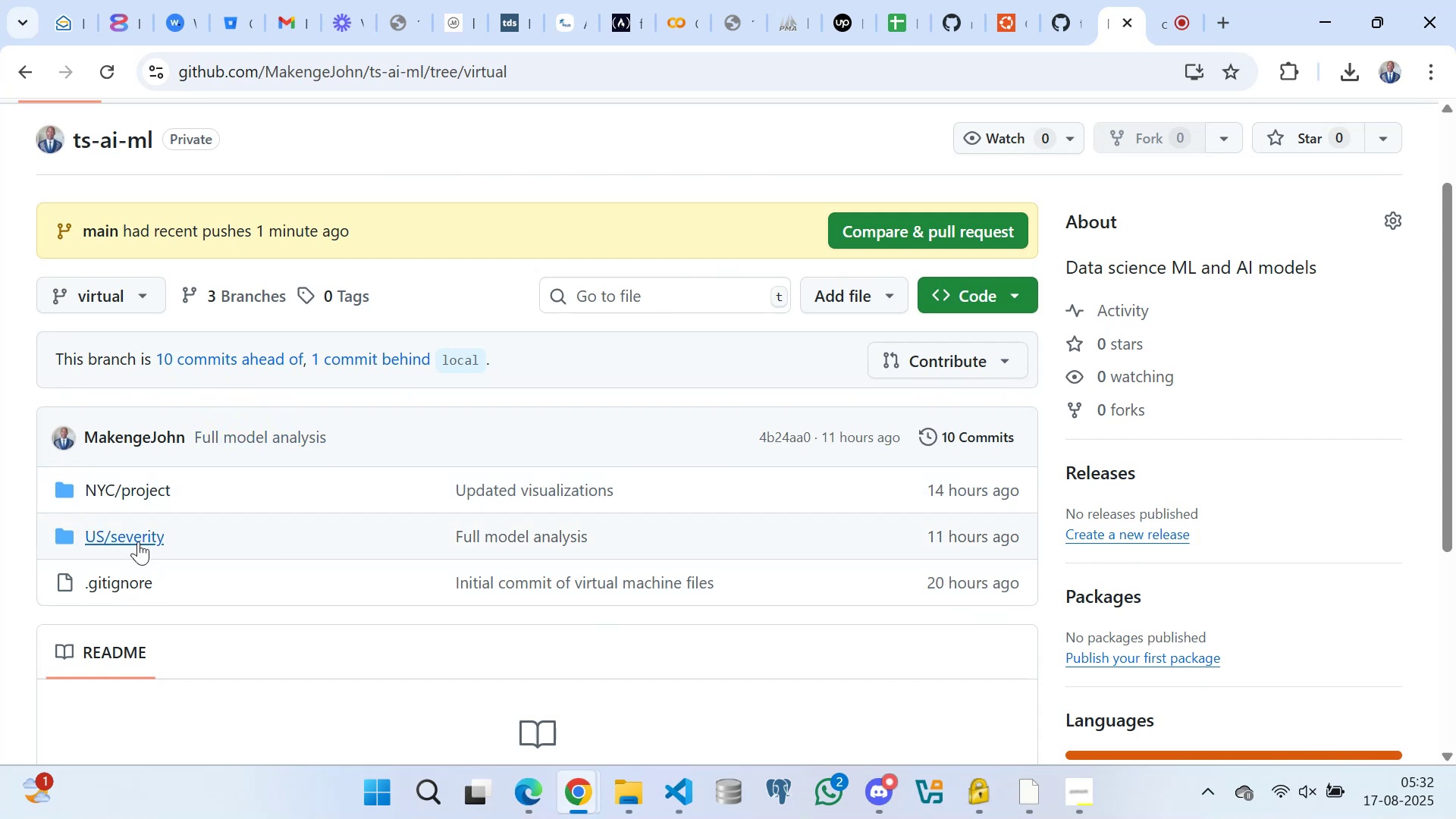 
left_click([135, 539])
 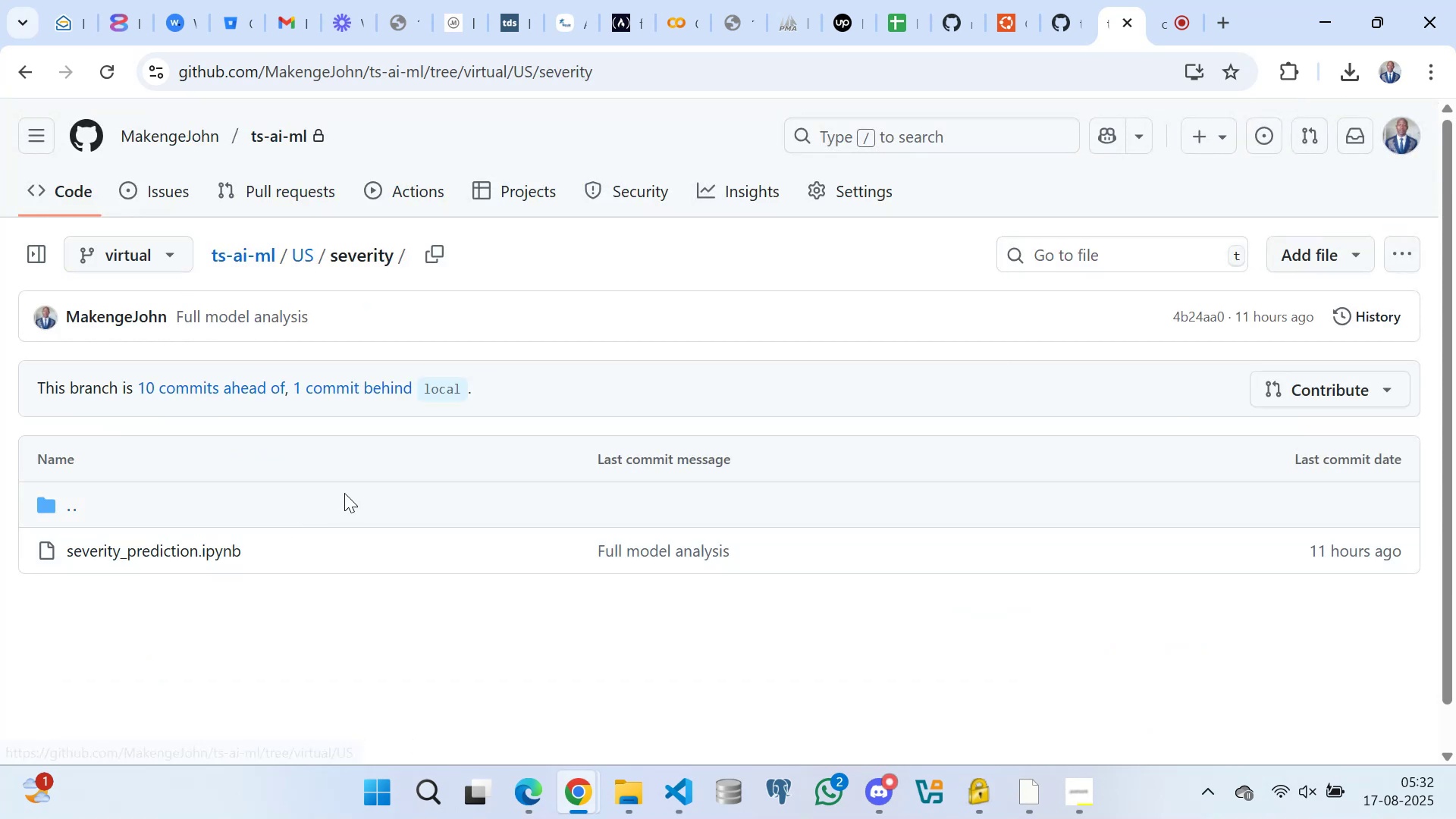 
left_click([201, 545])
 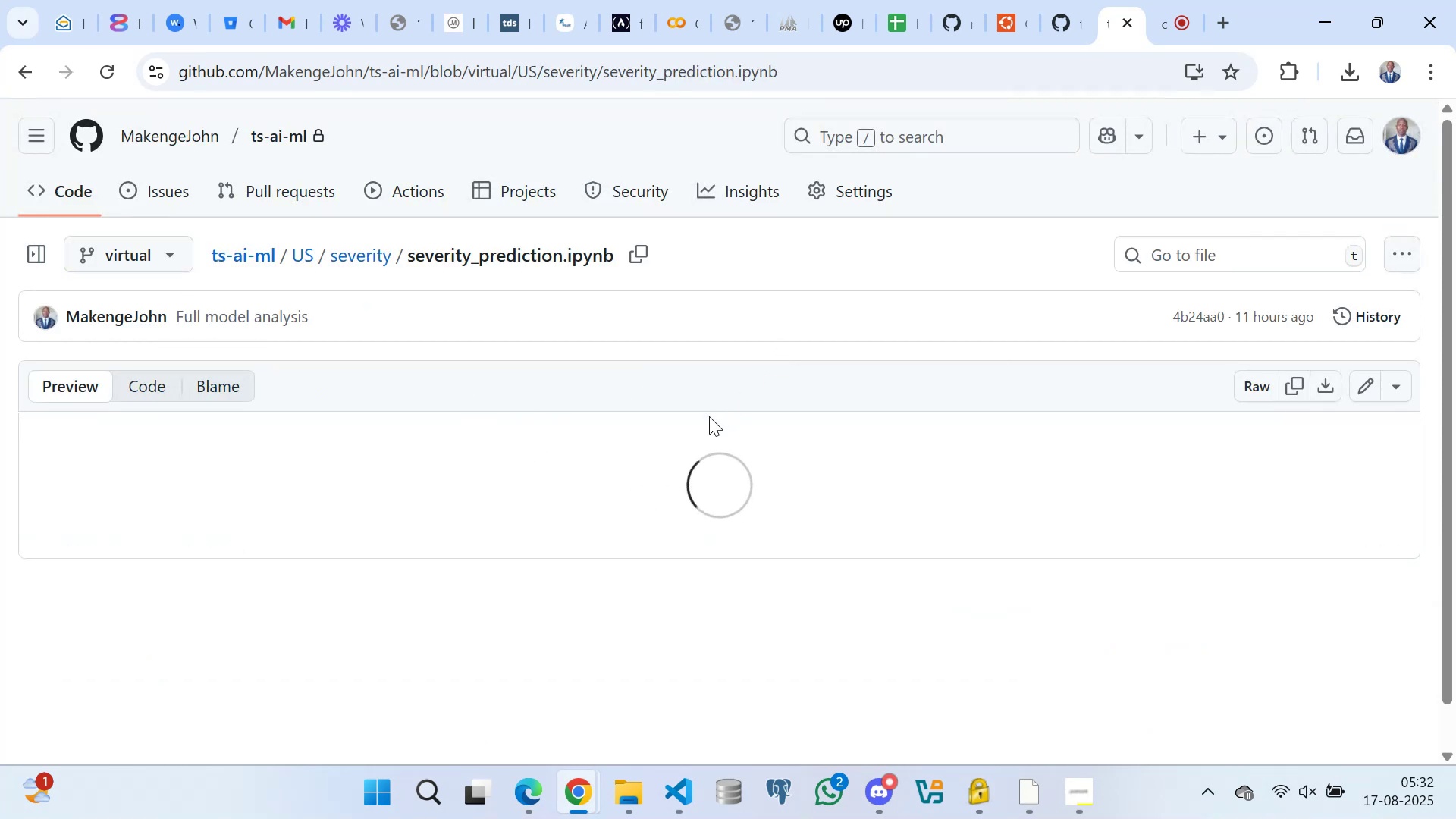 
scroll: coordinate [715, 418], scroll_direction: down, amount: 24.0
 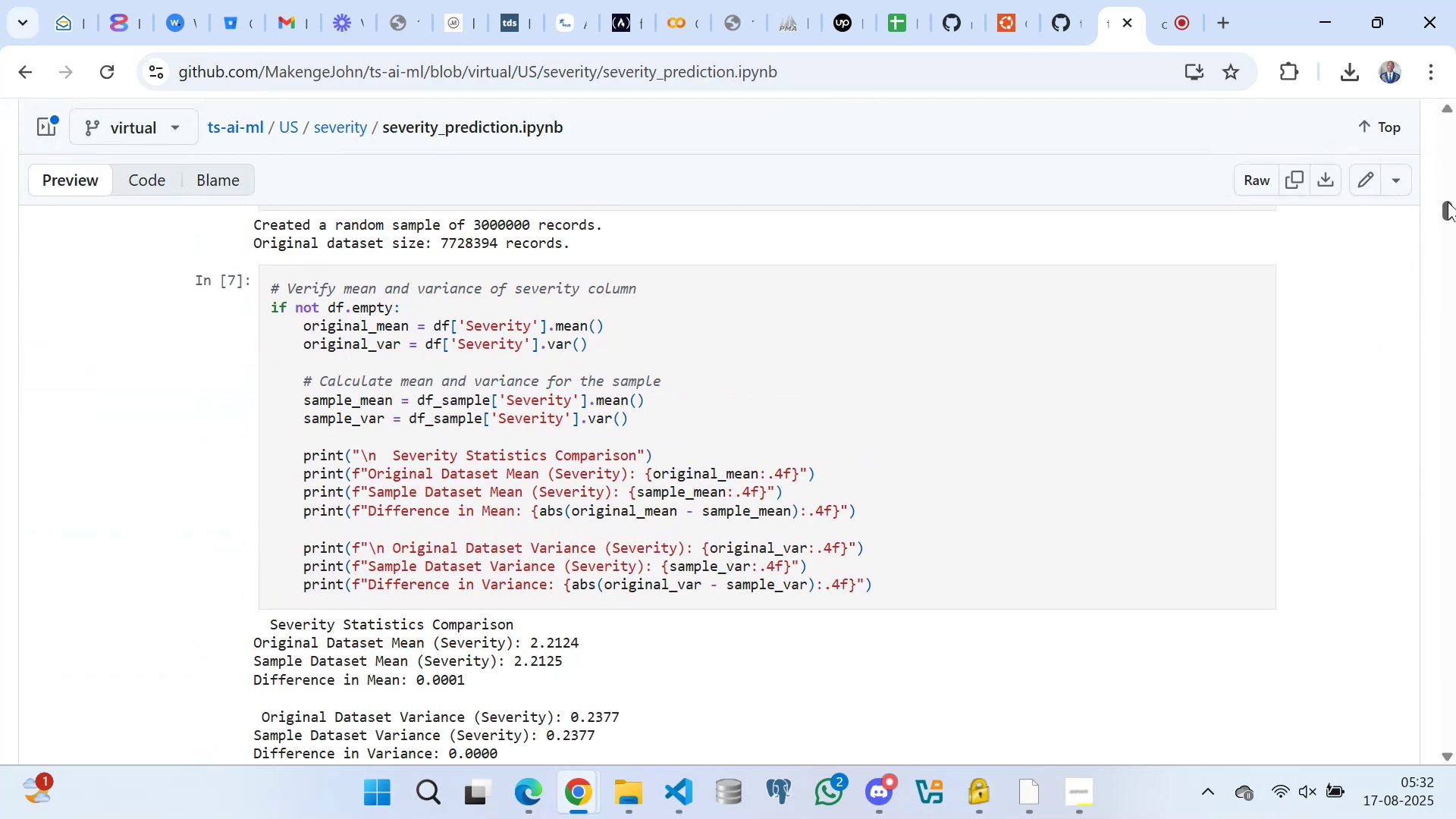 
left_click_drag(start_coordinate=[1447, 206], to_coordinate=[1455, 118])
 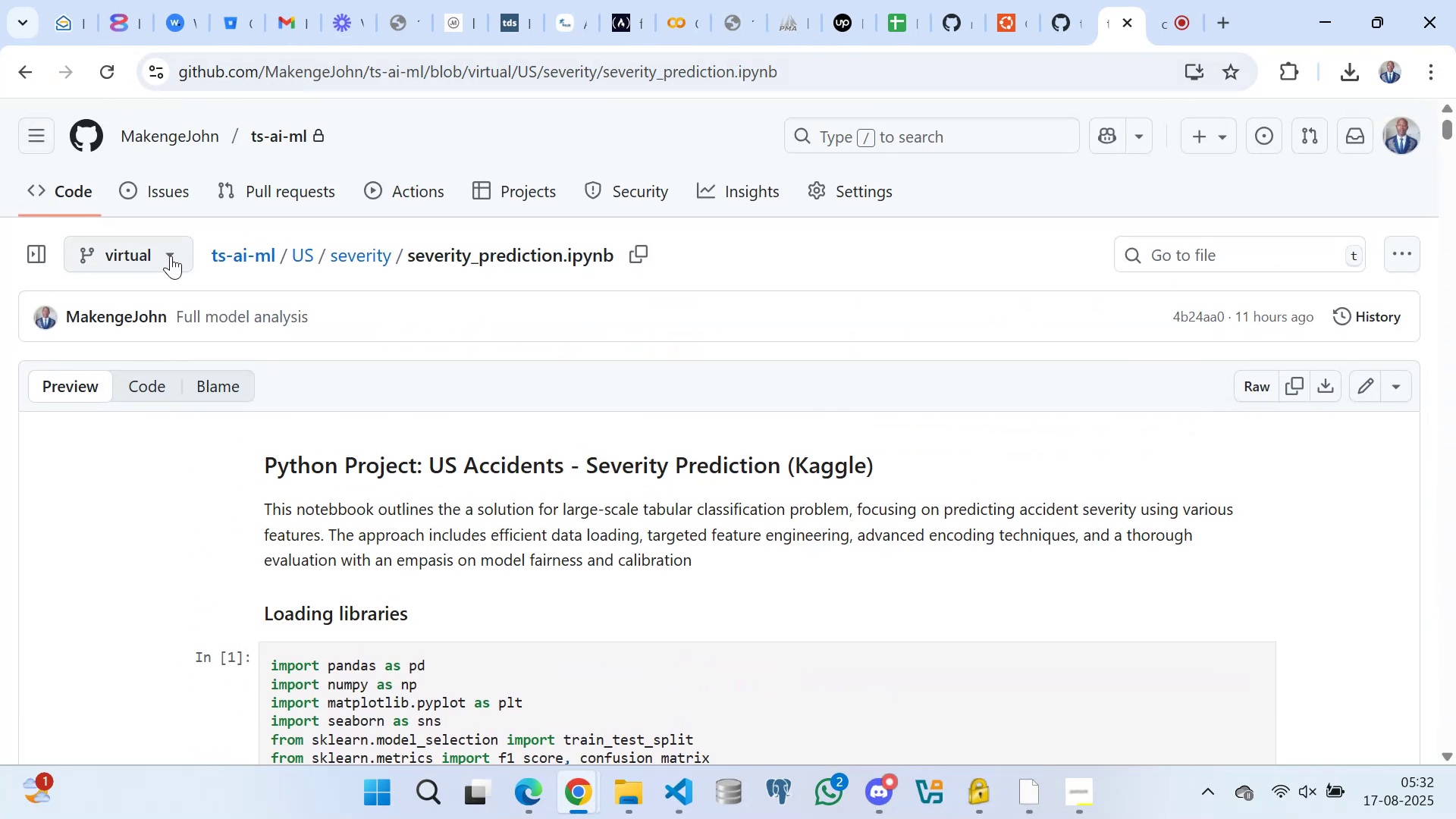 
left_click([173, 251])
 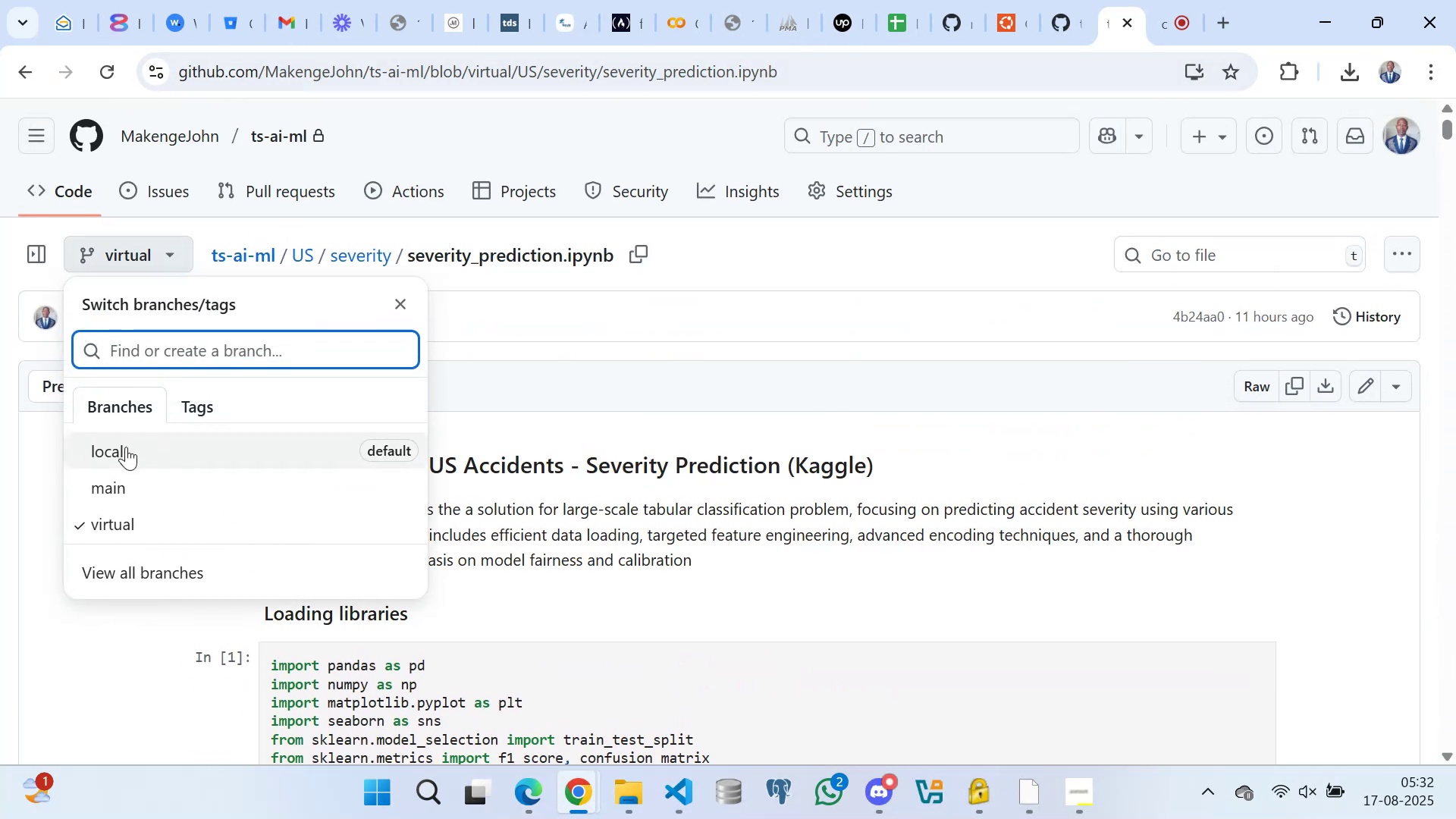 
left_click([123, 448])
 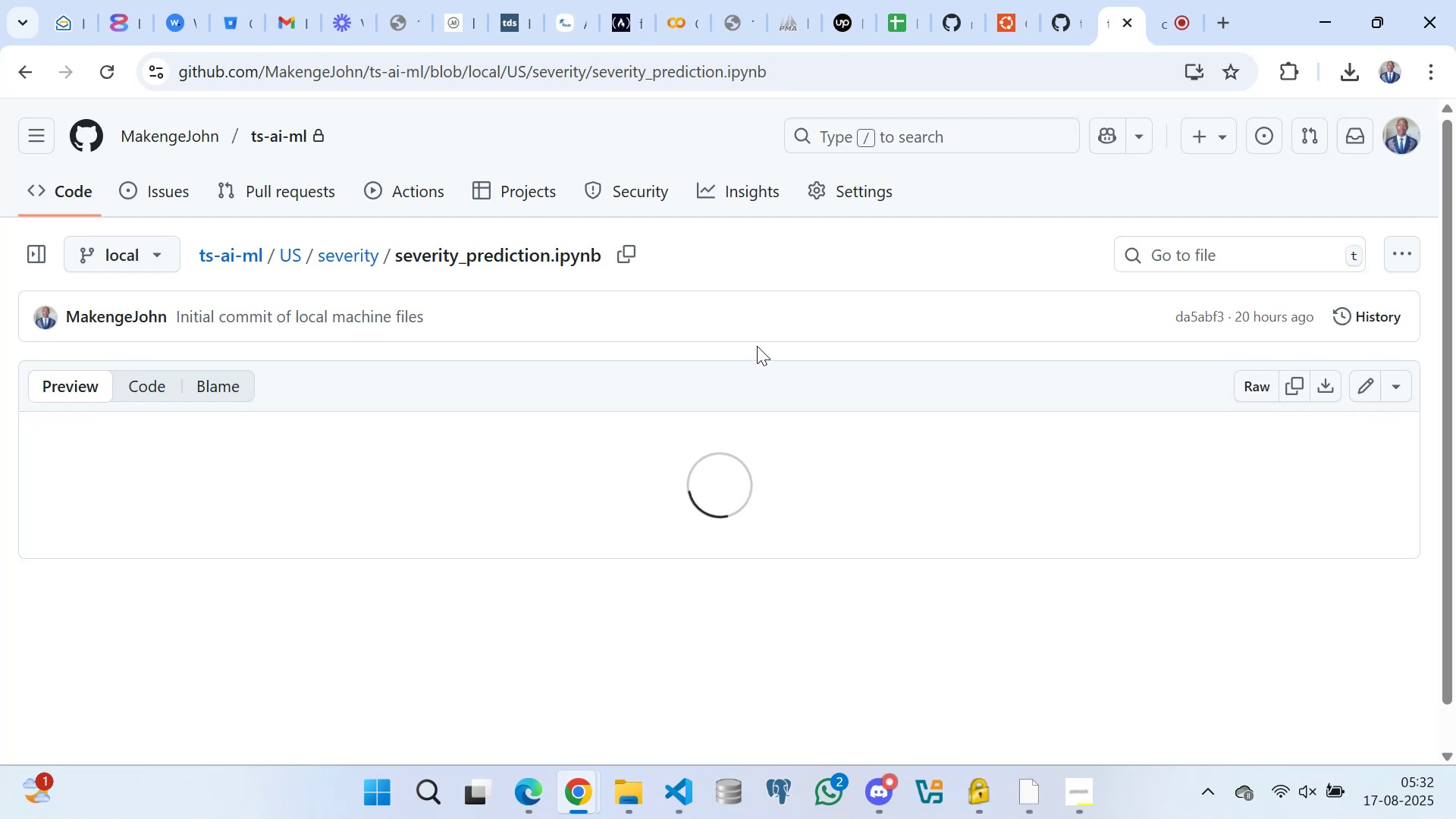 
left_click([743, 315])
 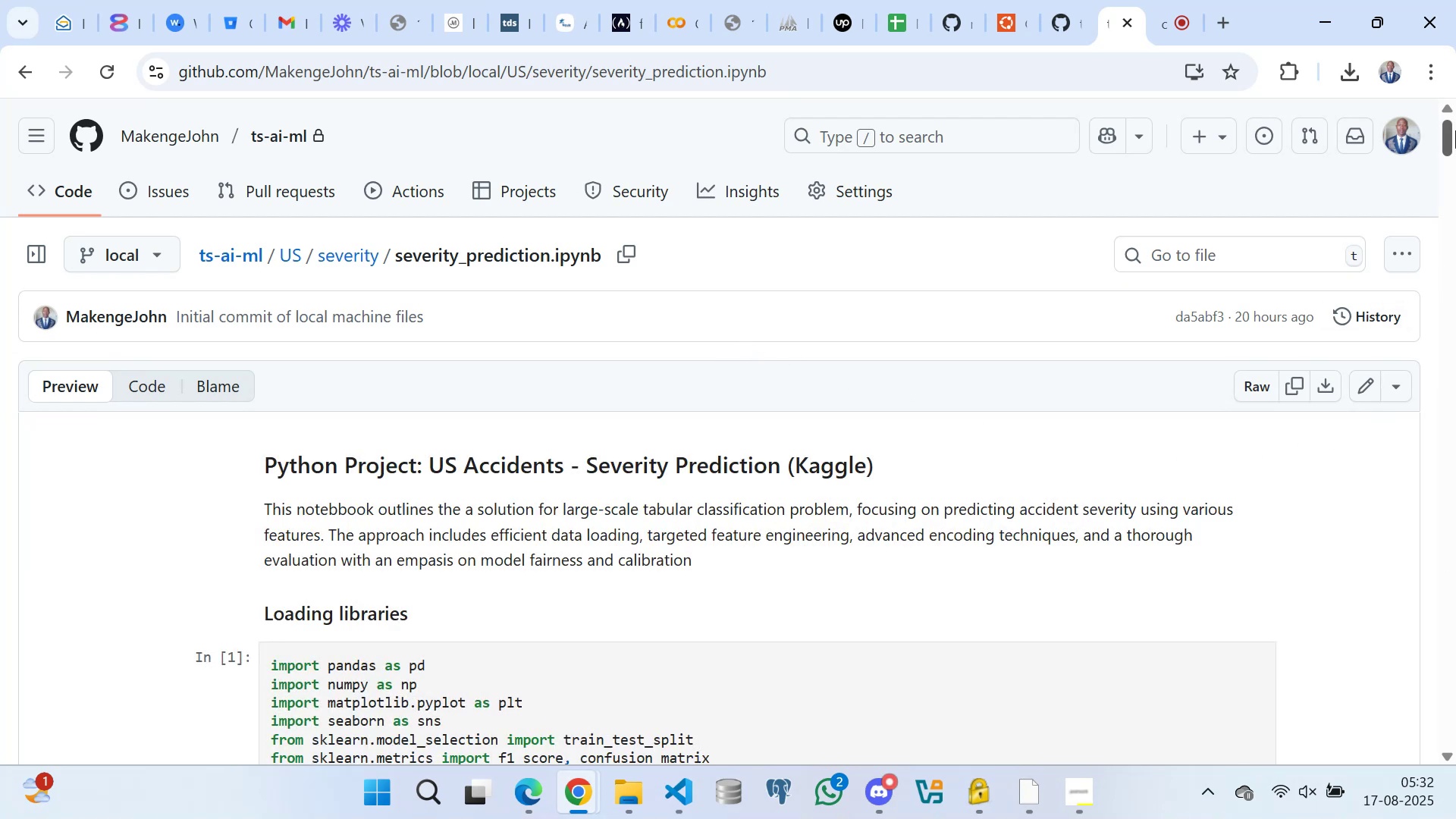 
left_click_drag(start_coordinate=[1446, 134], to_coordinate=[1433, 736])
 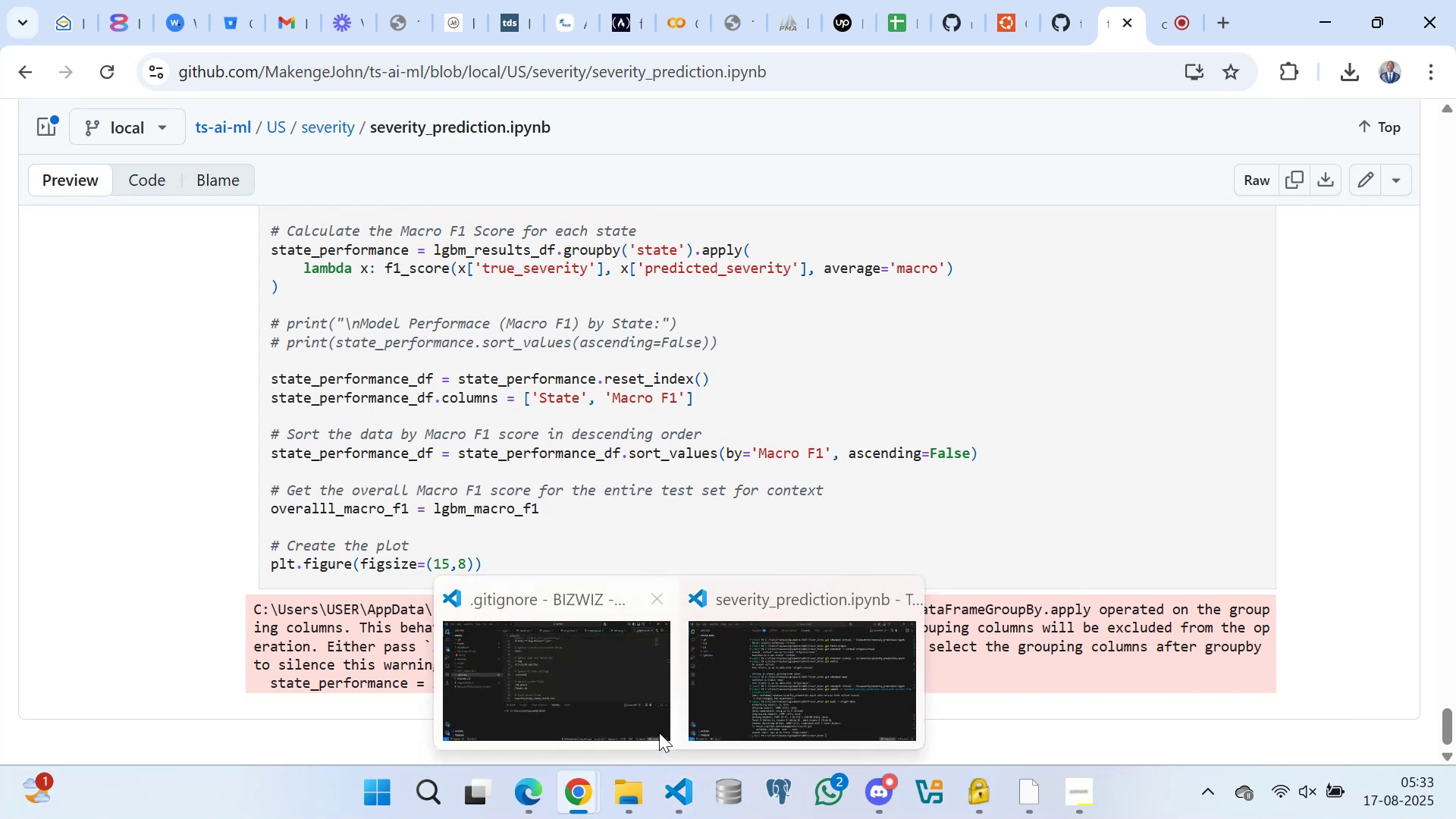 
left_click([786, 697])
 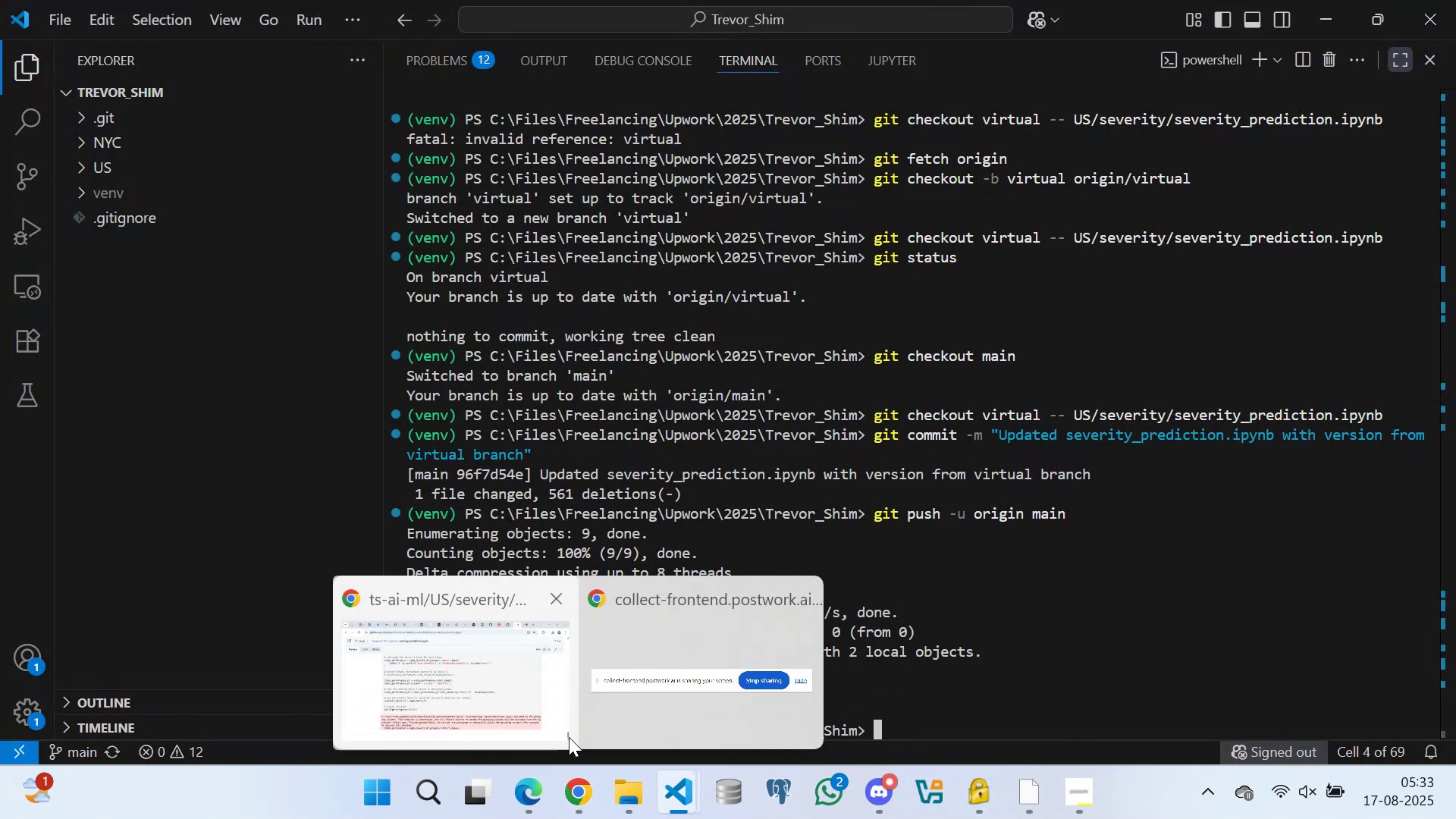 
wait(5.53)
 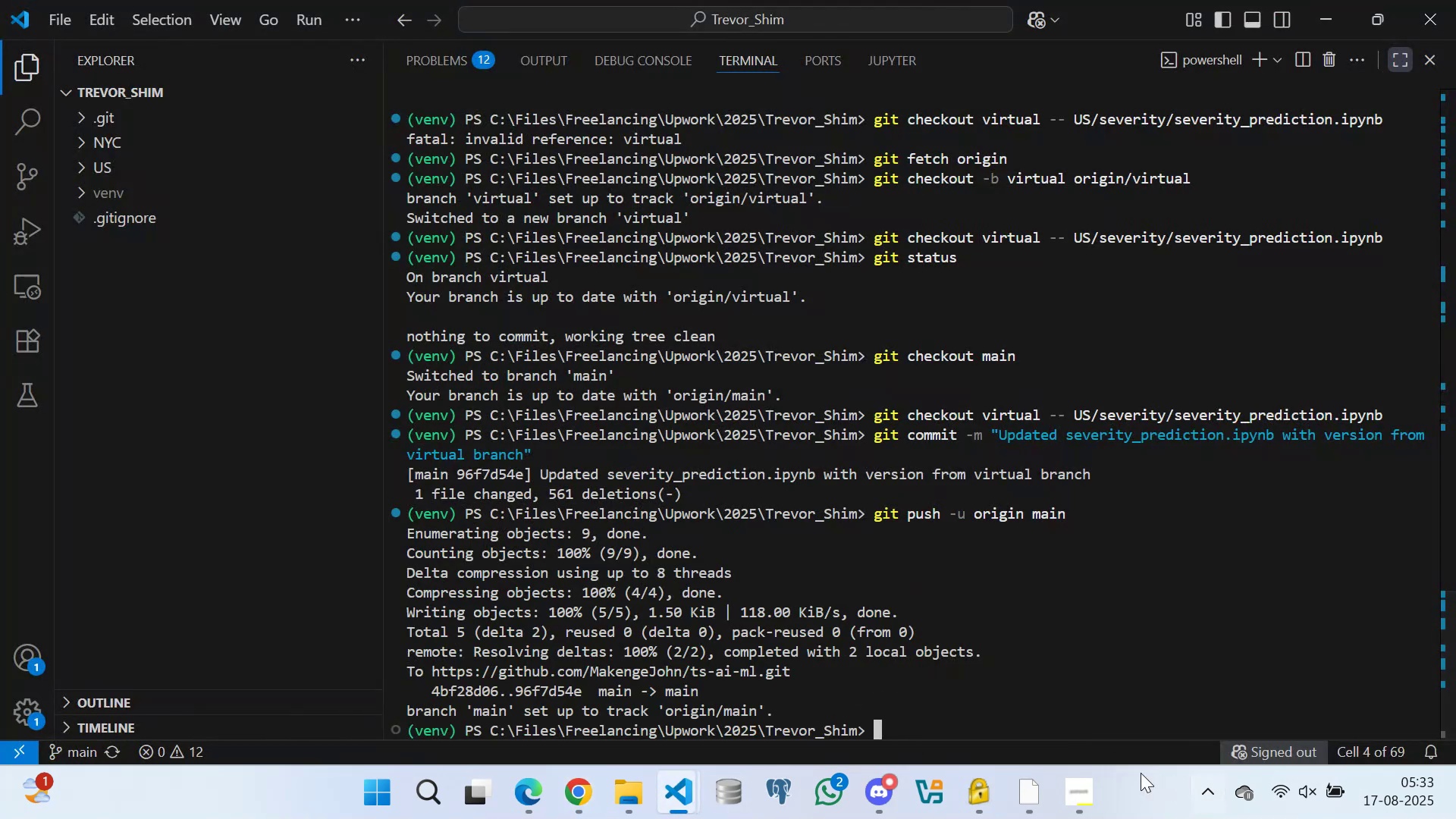 
left_click([563, 689])
 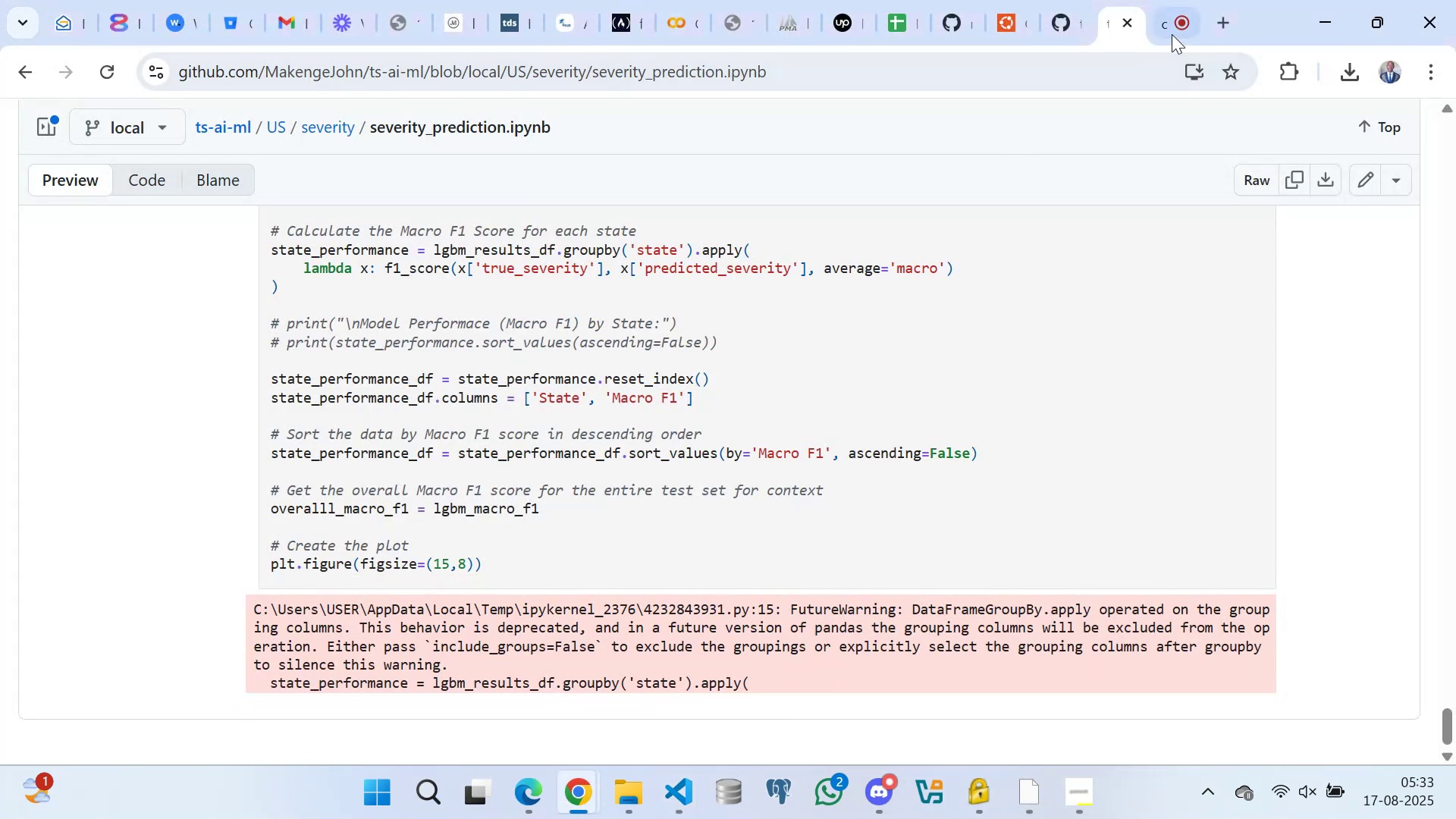 
left_click([1178, 19])
 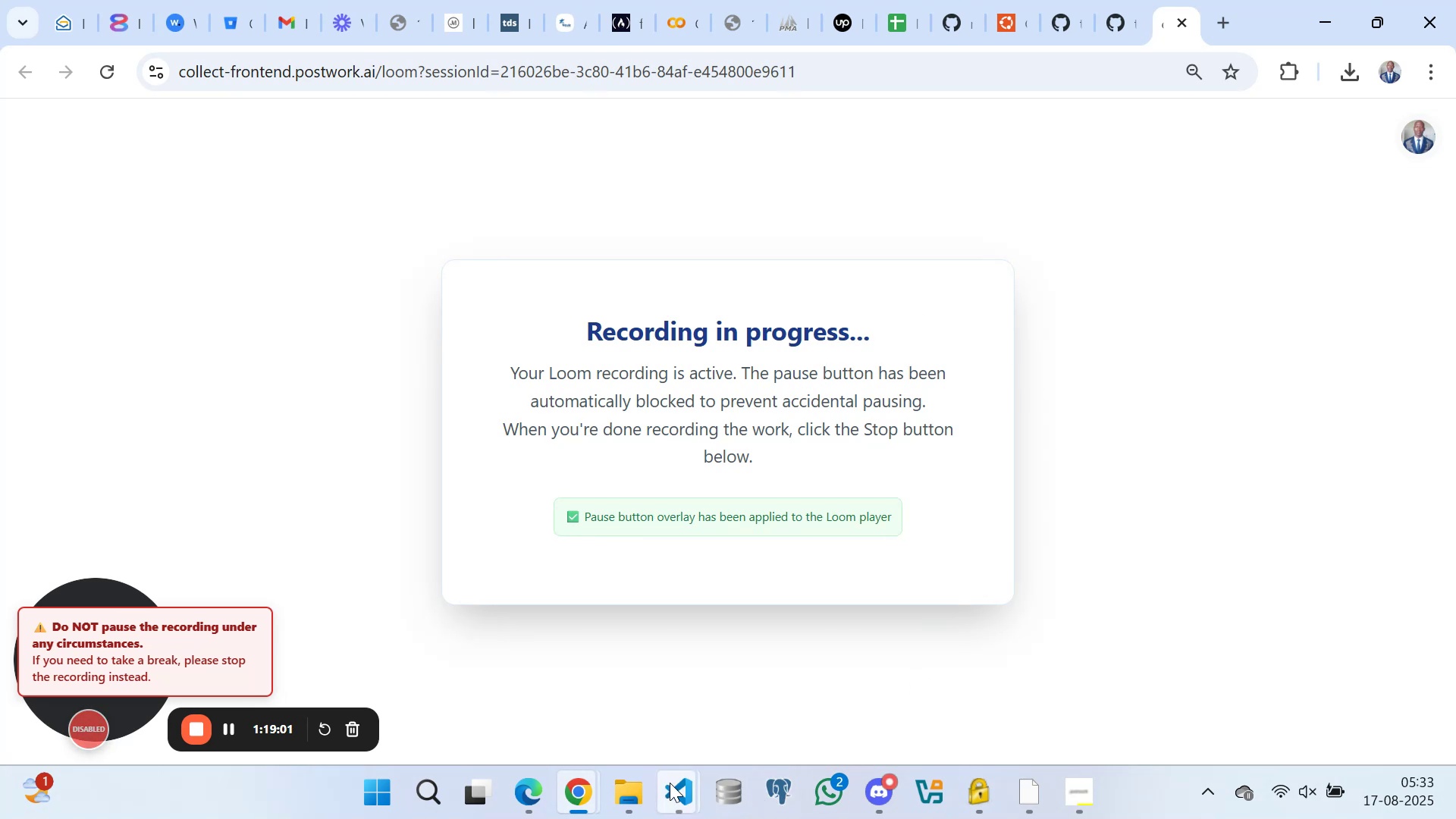 
left_click([789, 682])
 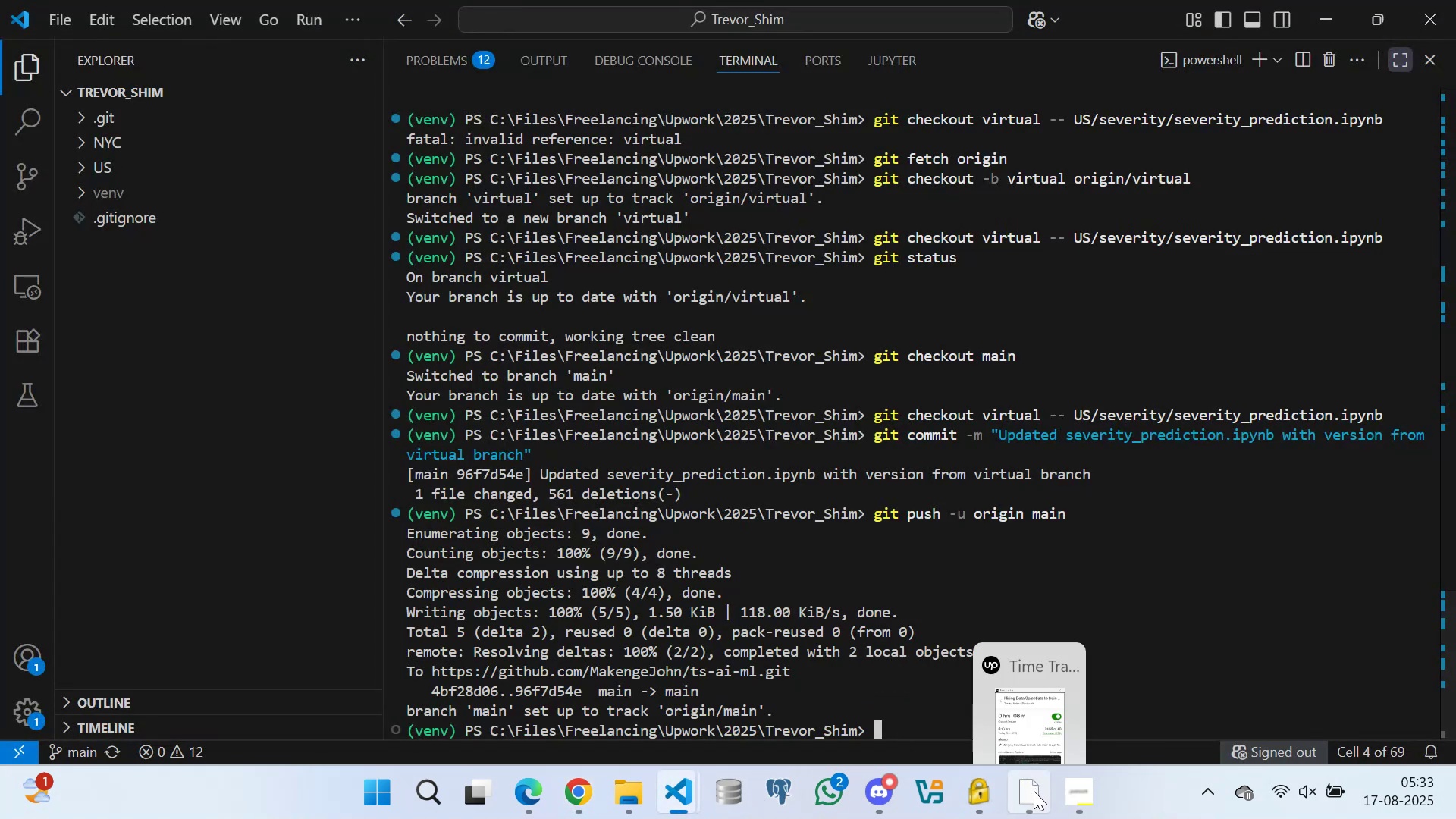 
left_click([1034, 791])
 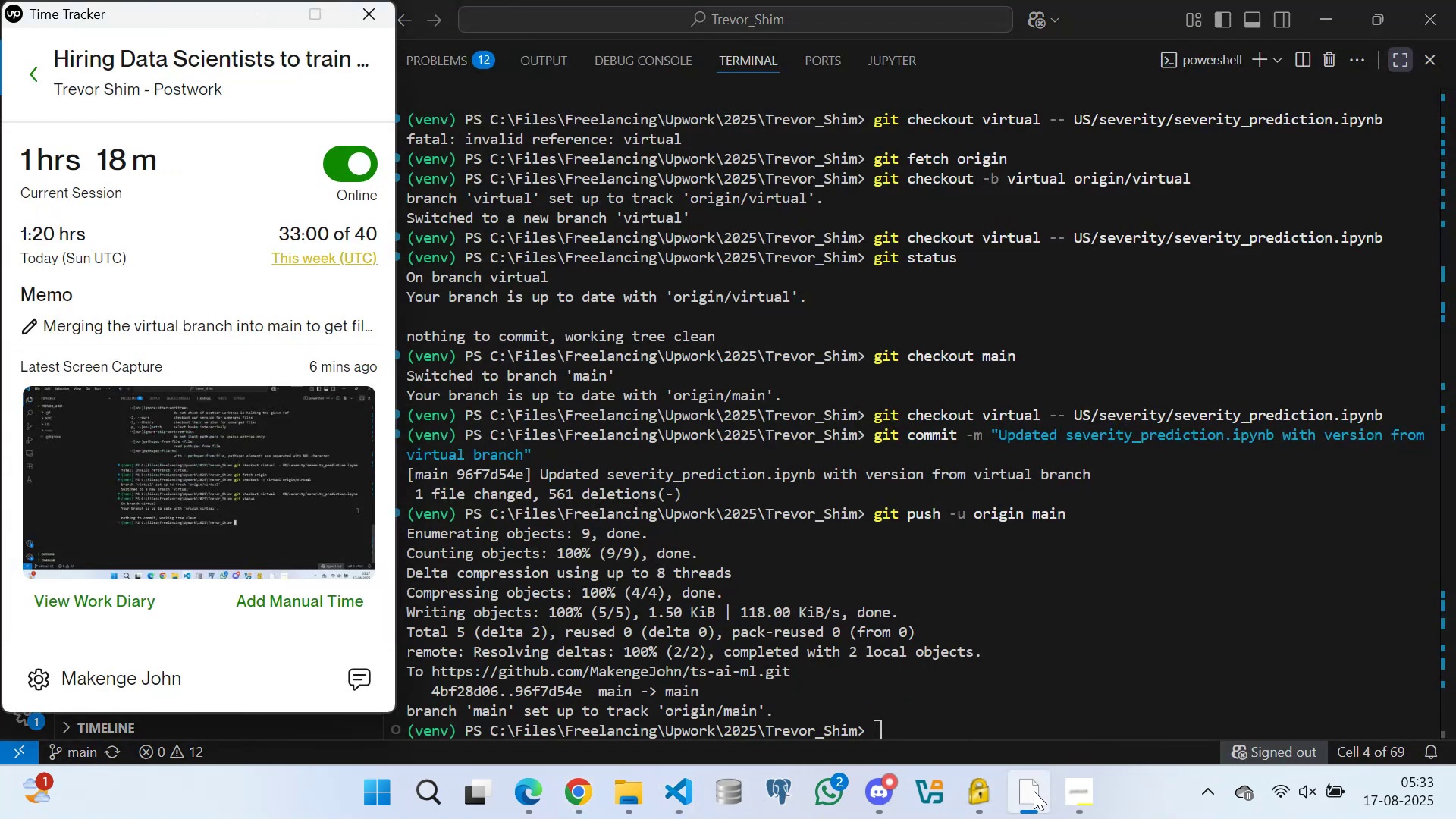 
left_click([1034, 791])
 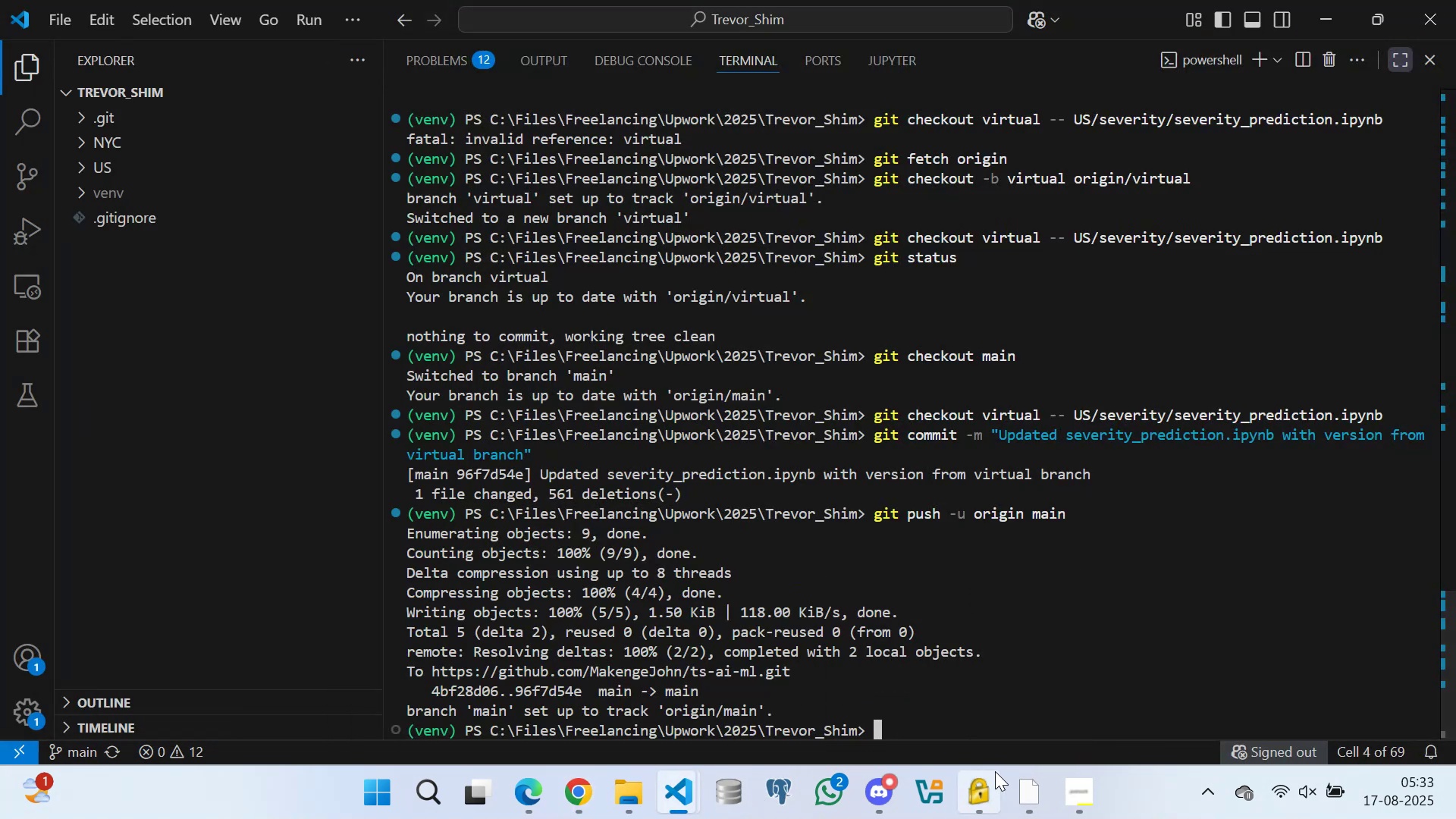 
left_click([1025, 795])
 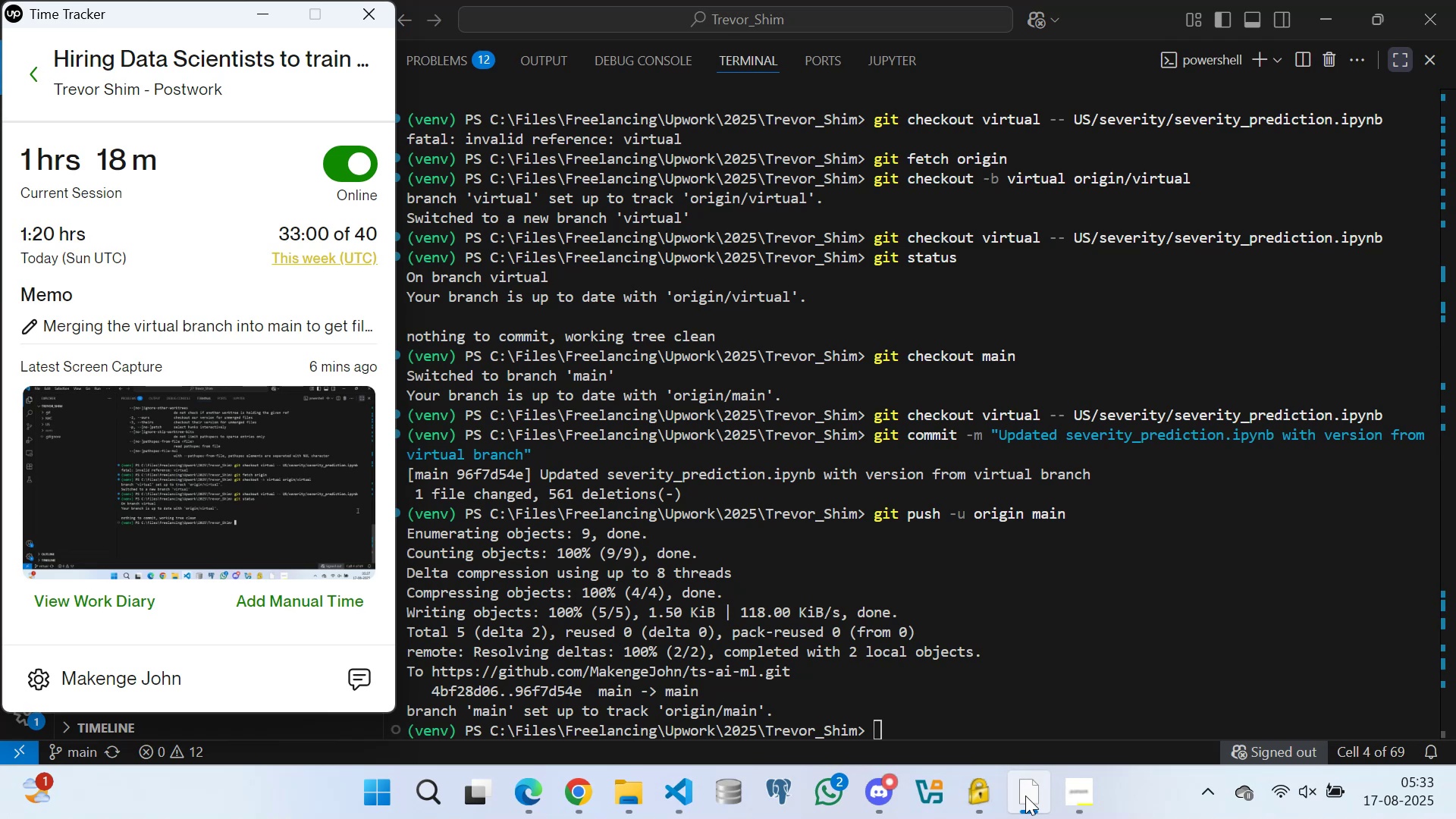 
left_click([1025, 795])
 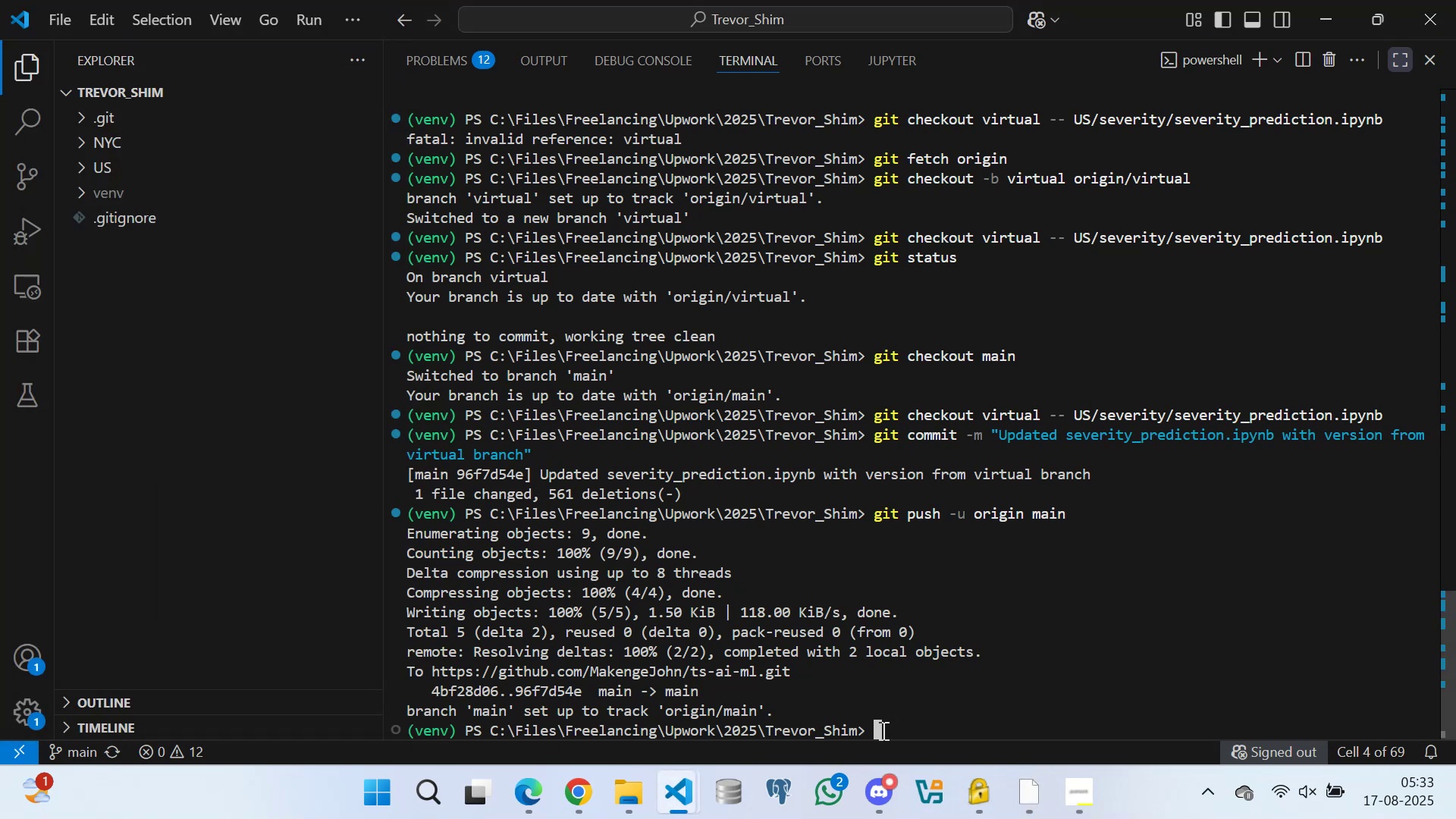 
left_click([880, 726])
 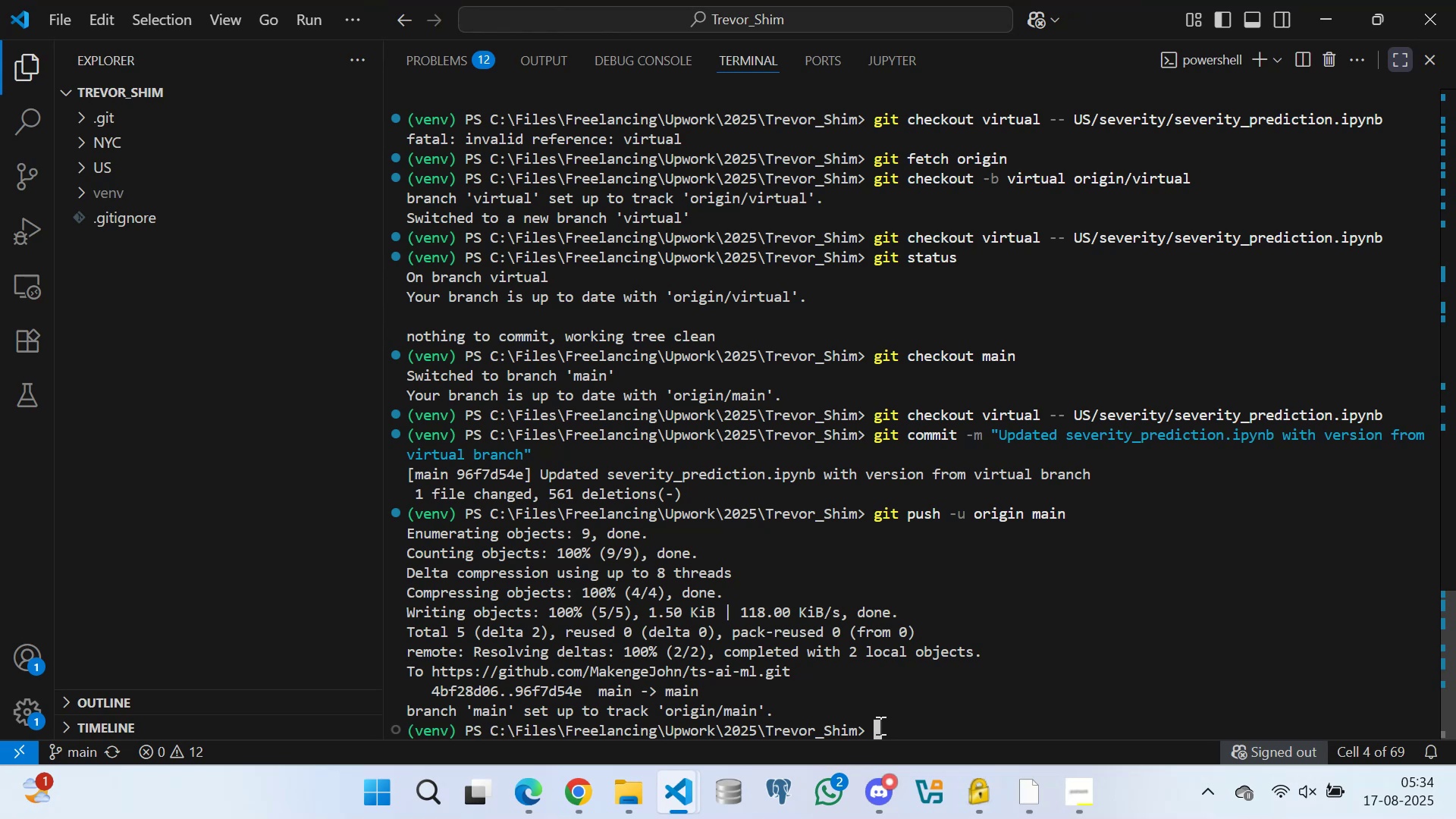 
wait(78.89)
 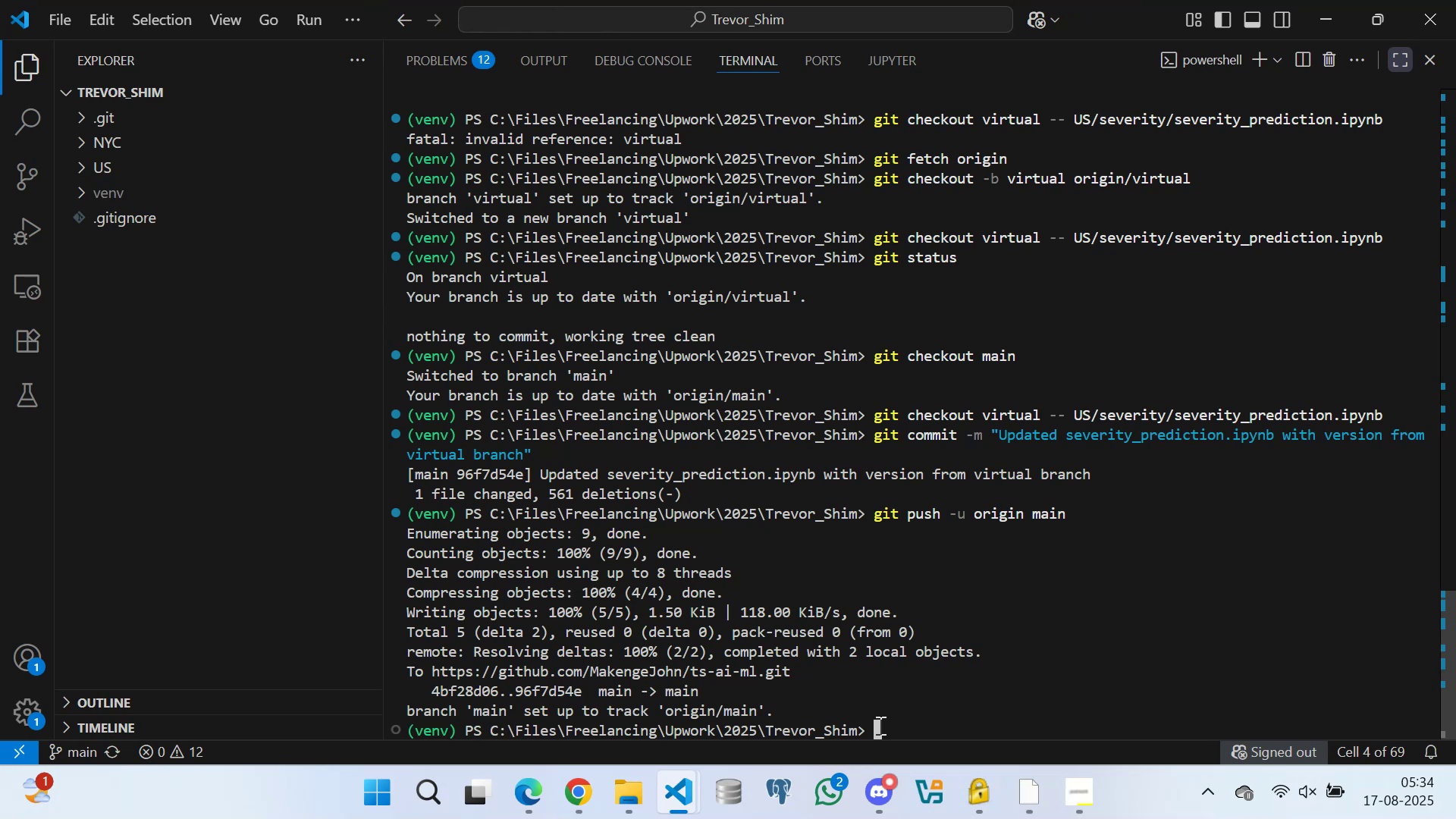 
scroll: coordinate [654, 532], scroll_direction: up, amount: 4.0
 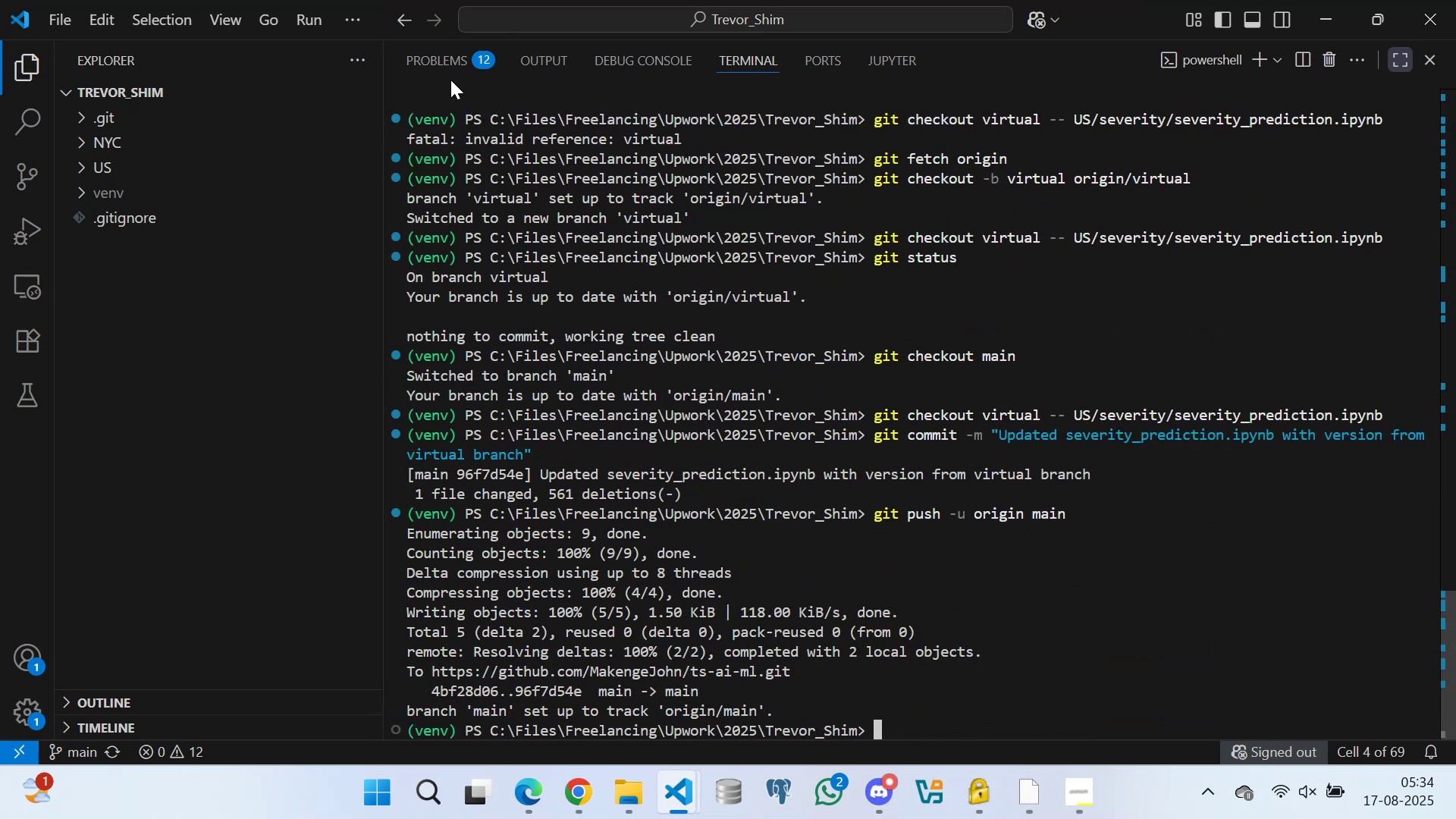 
left_click([447, 59])
 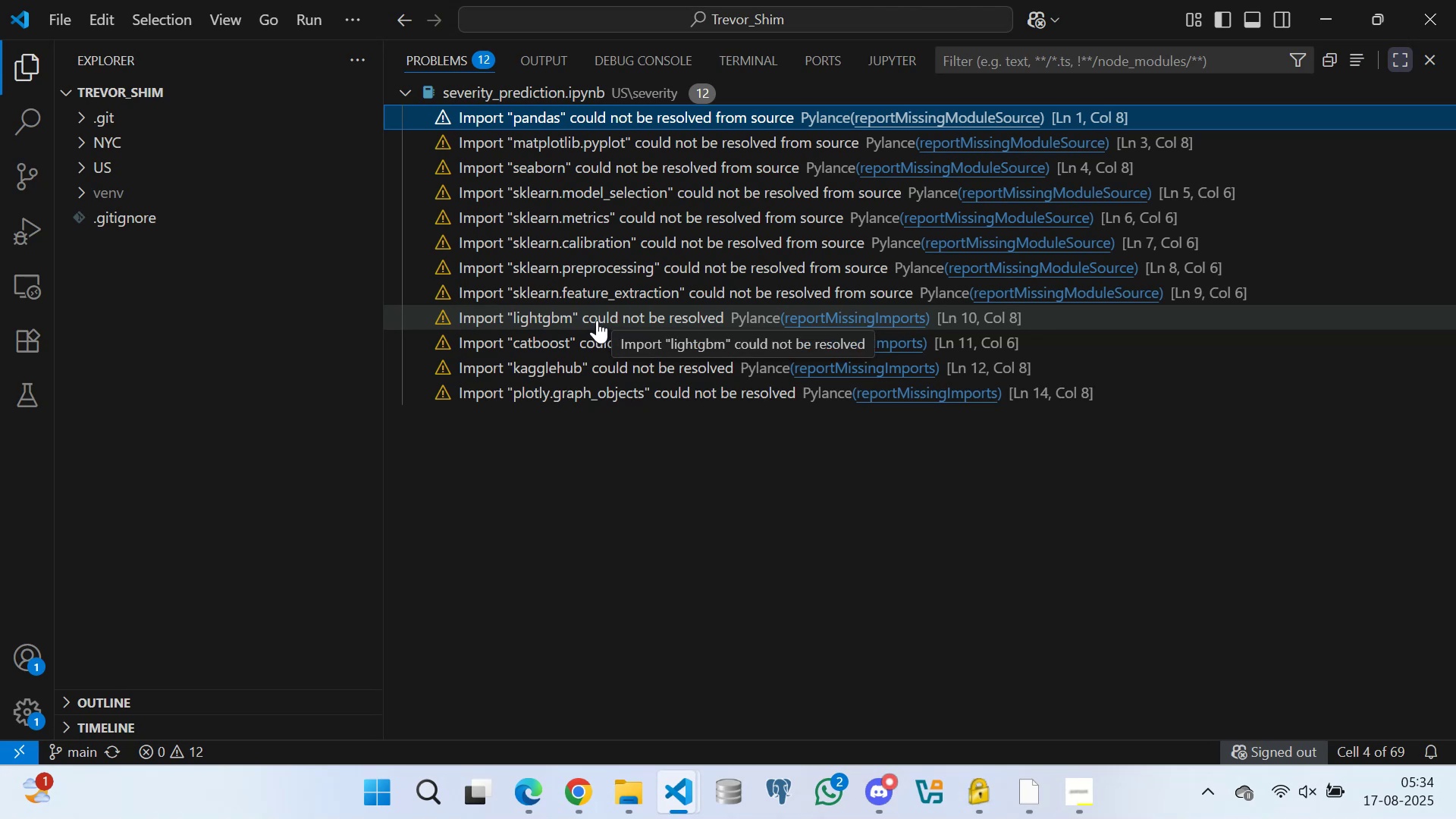 
wait(7.87)
 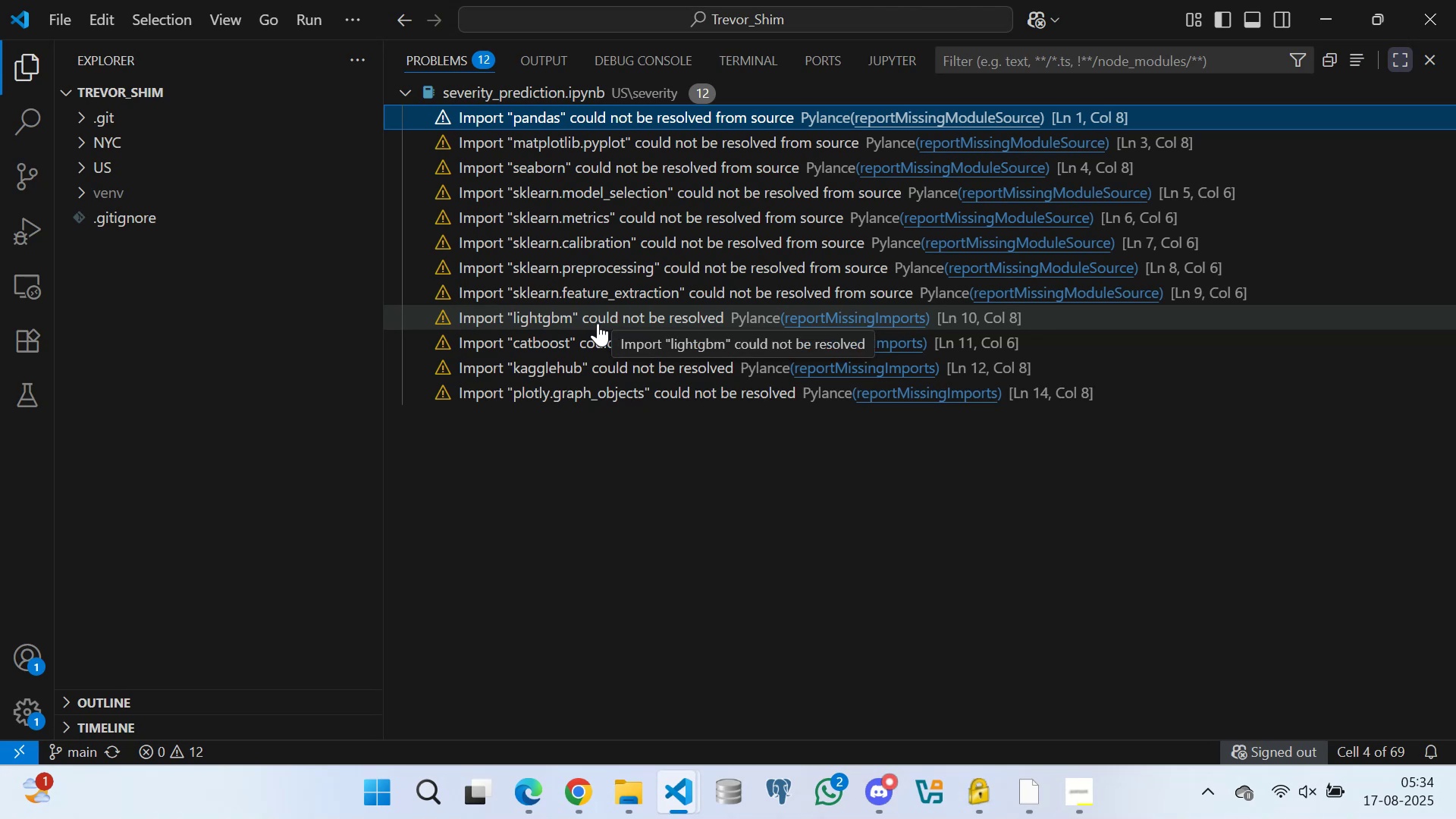 
left_click([741, 59])
 